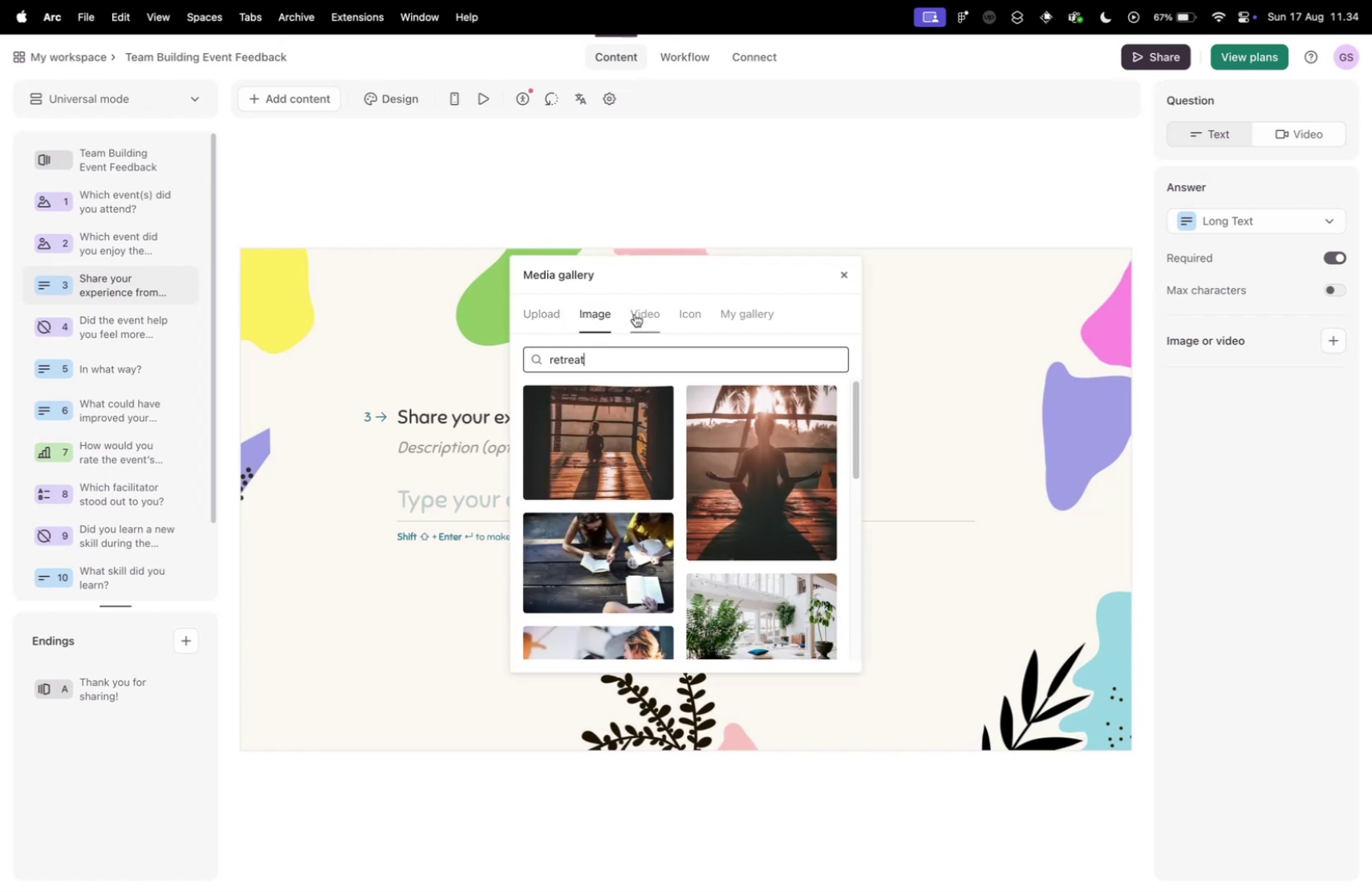 
left_click([635, 314])
 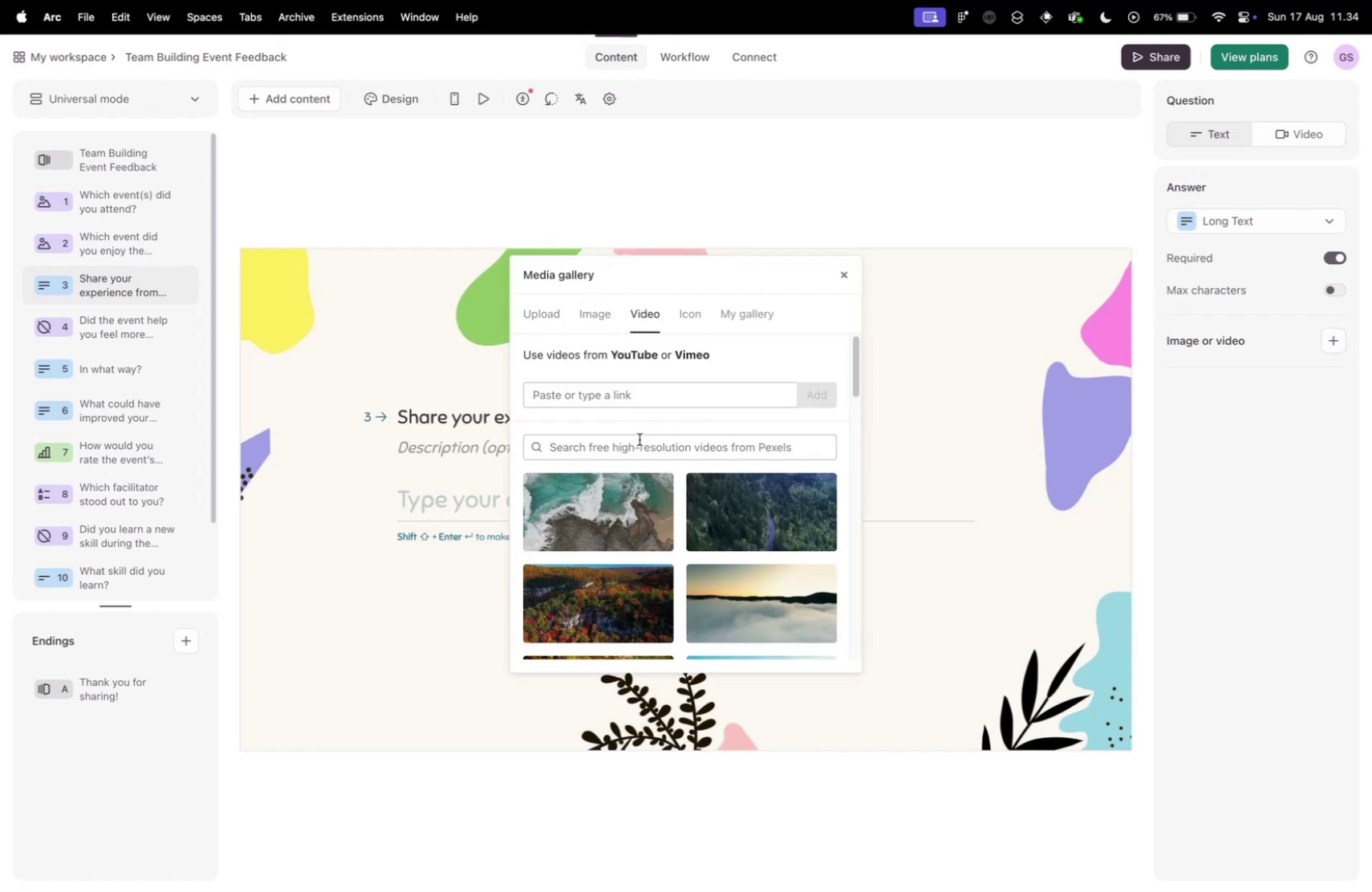 
left_click([639, 448])
 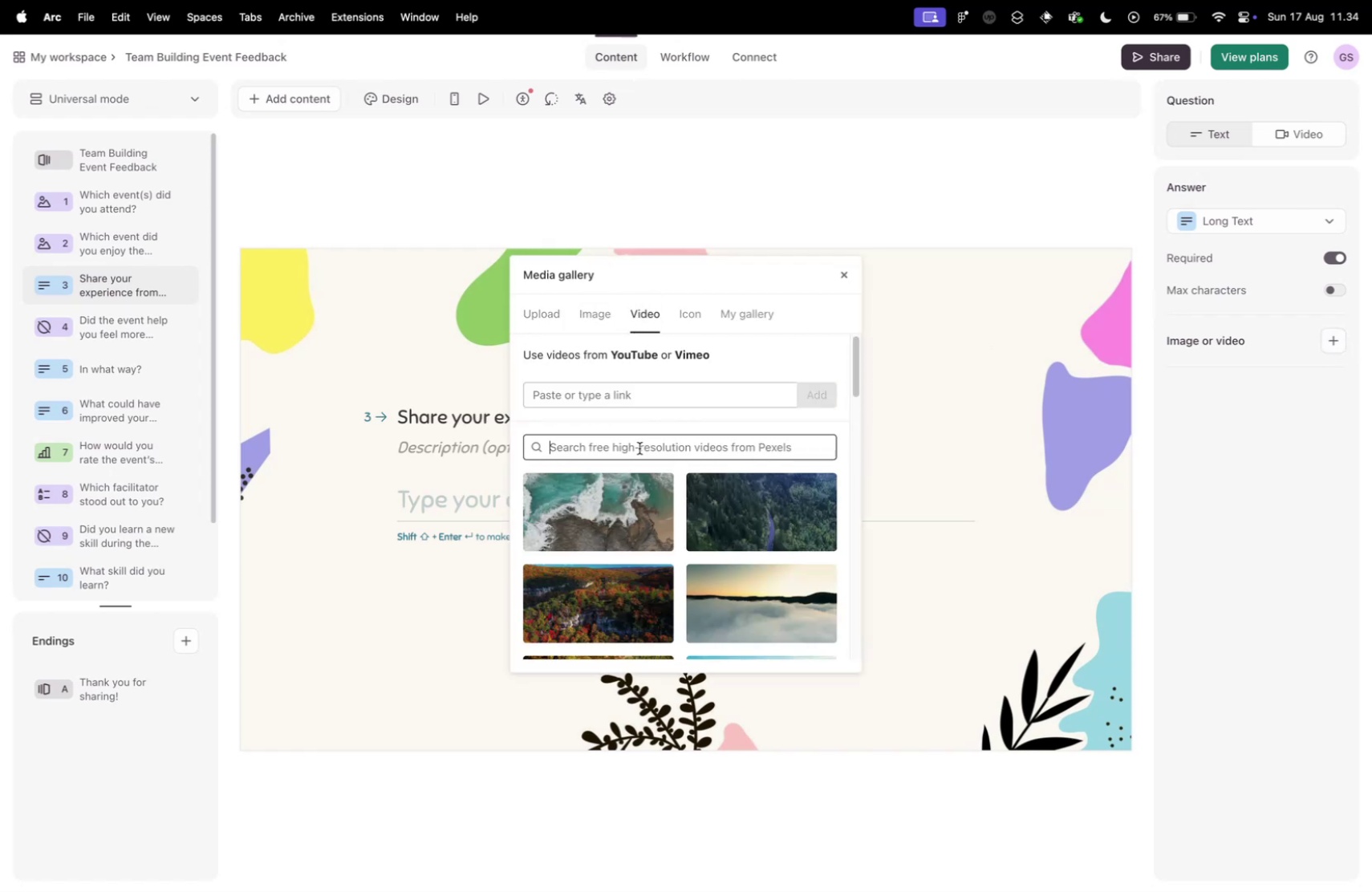 
type(retreat)
 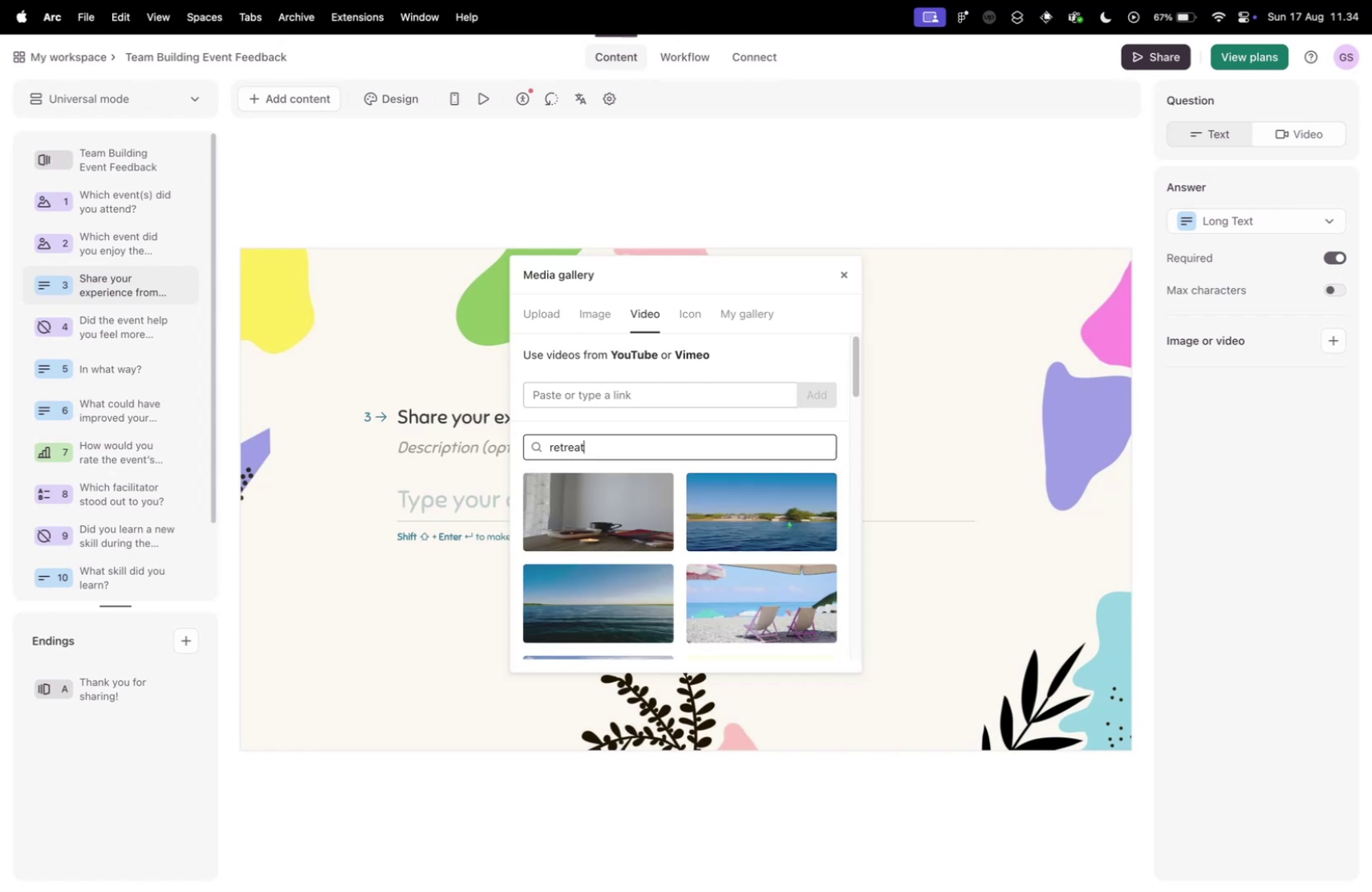 
wait(9.2)
 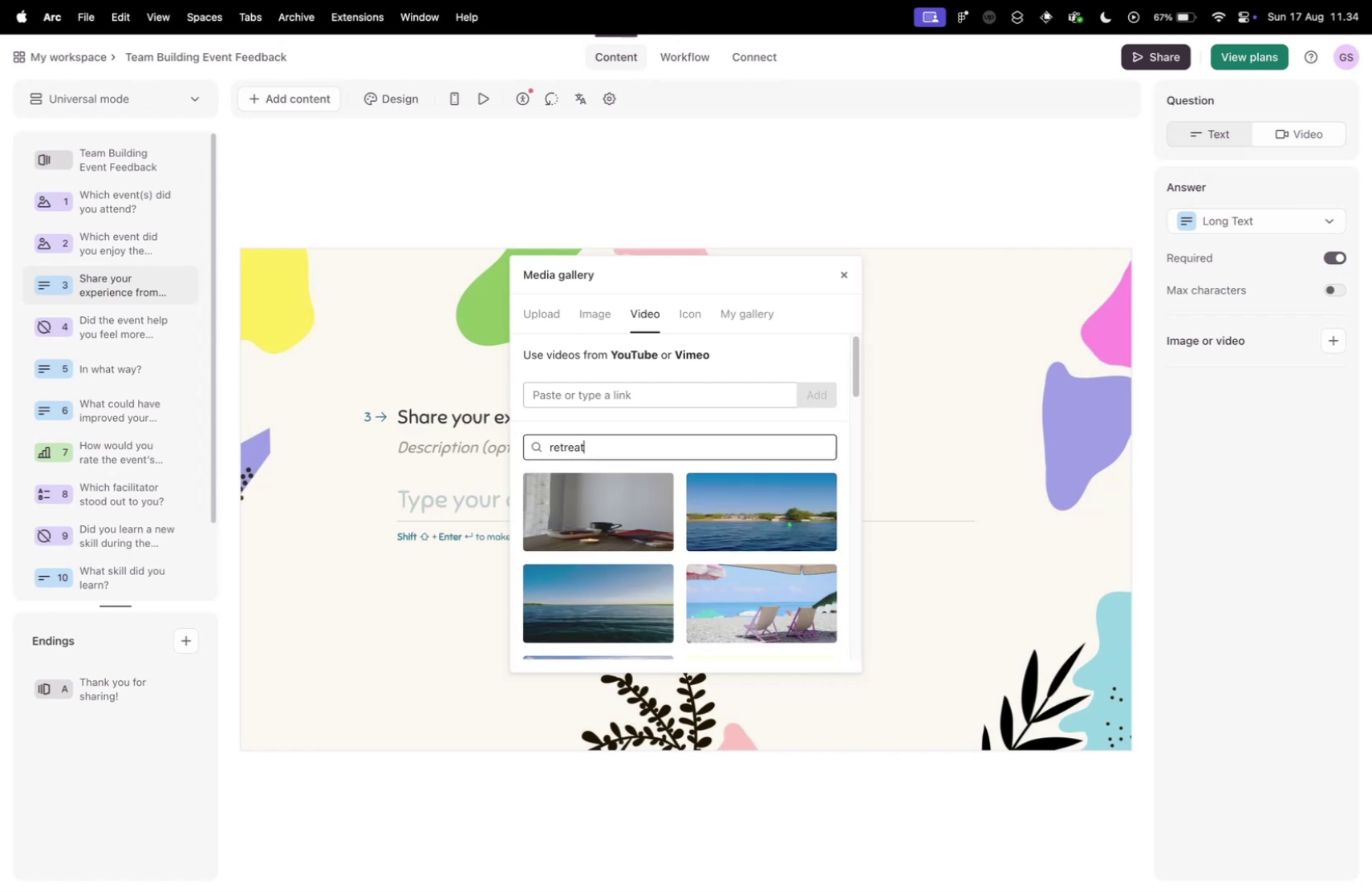 
scroll: coordinate [654, 416], scroll_direction: down, amount: 32.0
 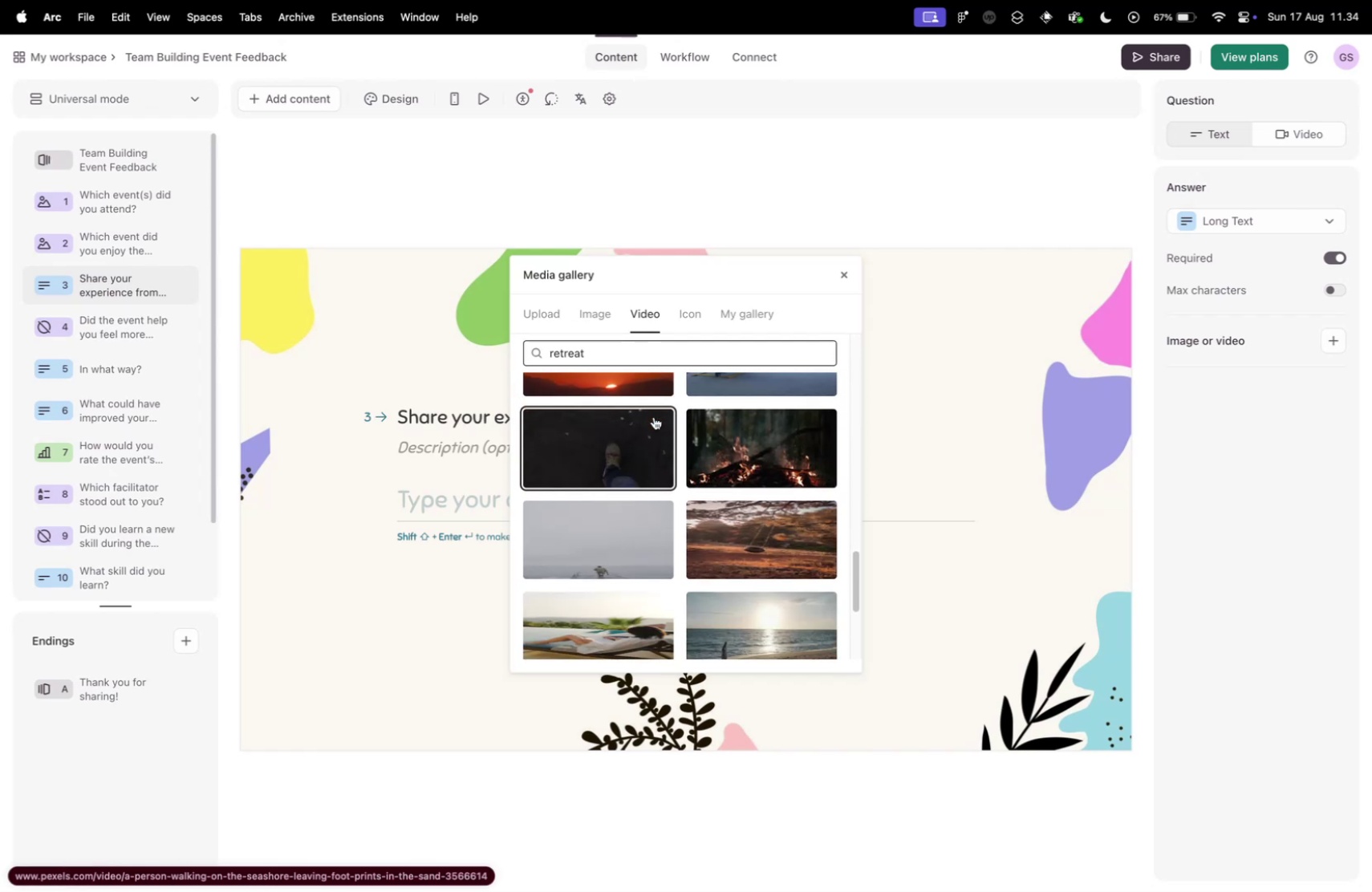 
scroll: coordinate [685, 474], scroll_direction: down, amount: 36.0
 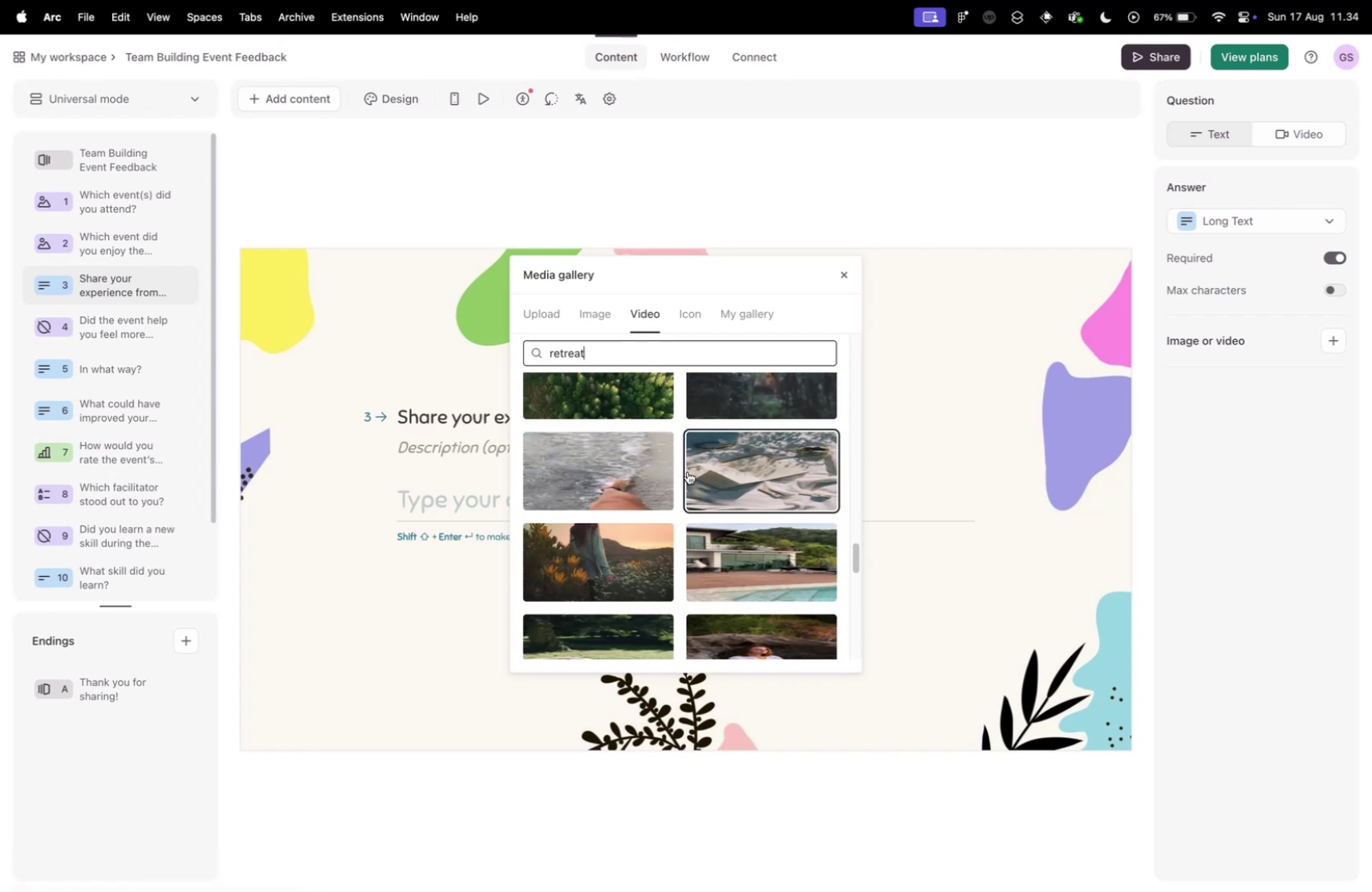 
scroll: coordinate [686, 484], scroll_direction: down, amount: 18.0
 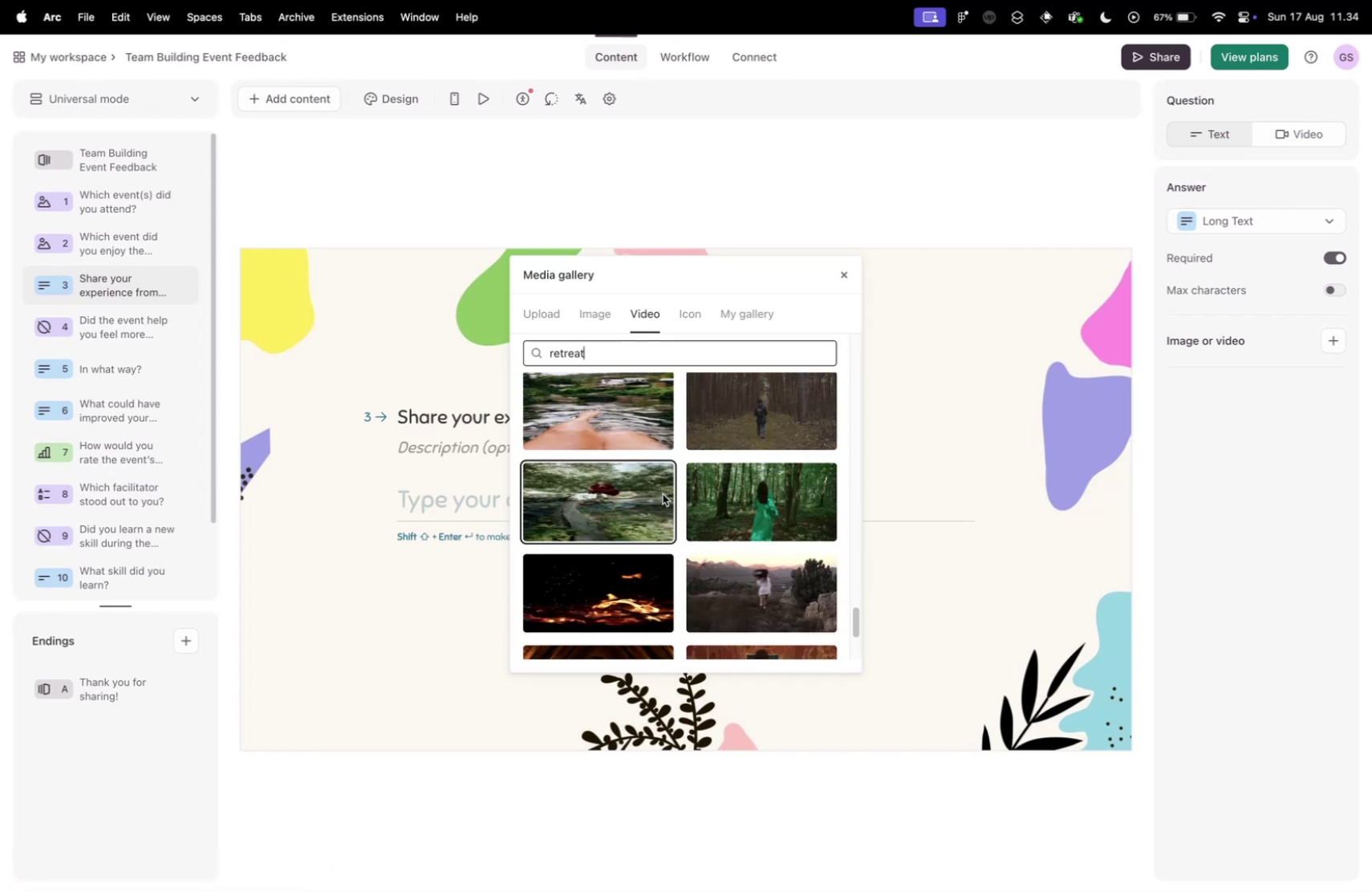 
scroll: coordinate [584, 445], scroll_direction: up, amount: 46.0
 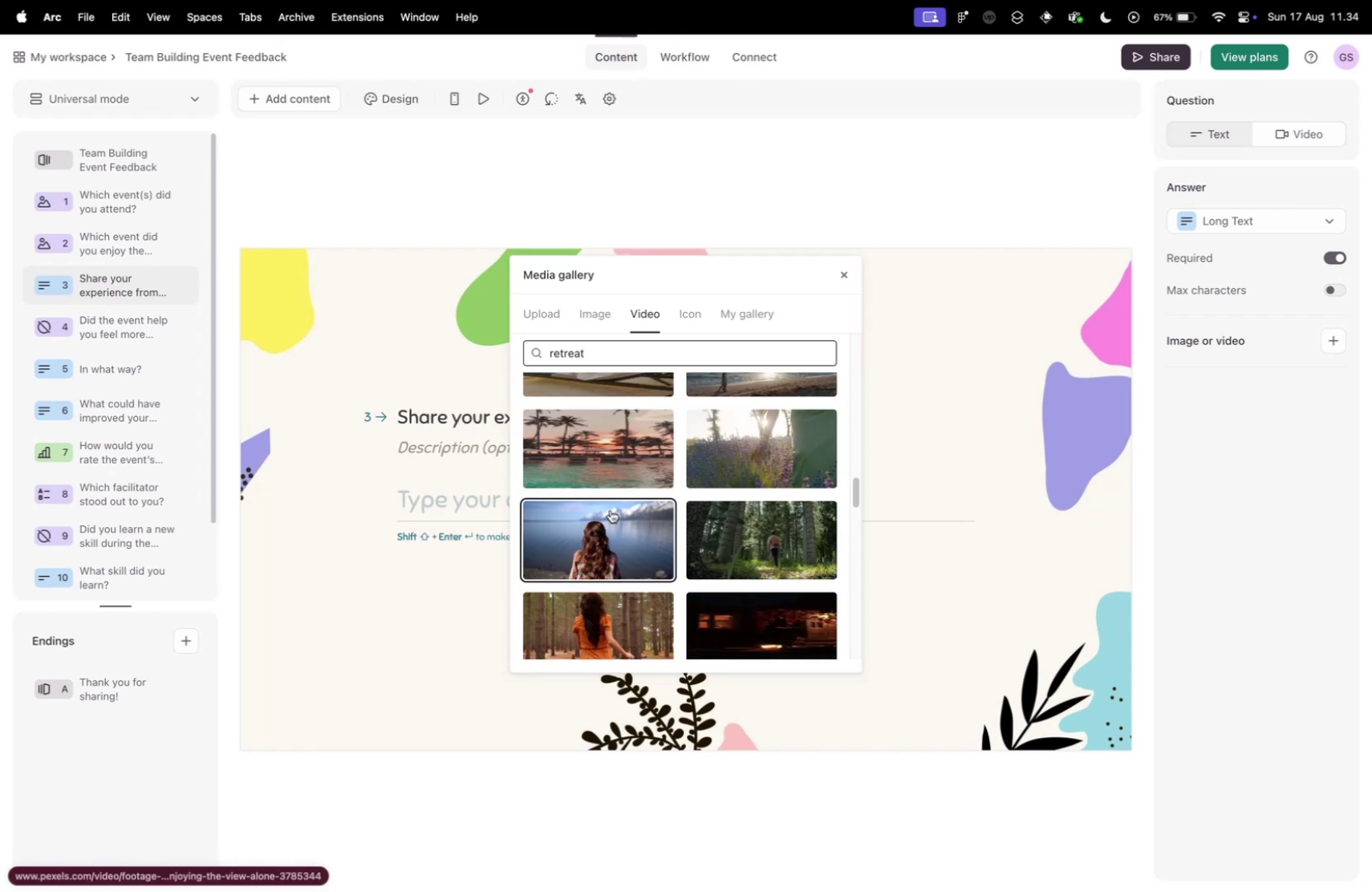 
scroll: coordinate [604, 491], scroll_direction: up, amount: 23.0
 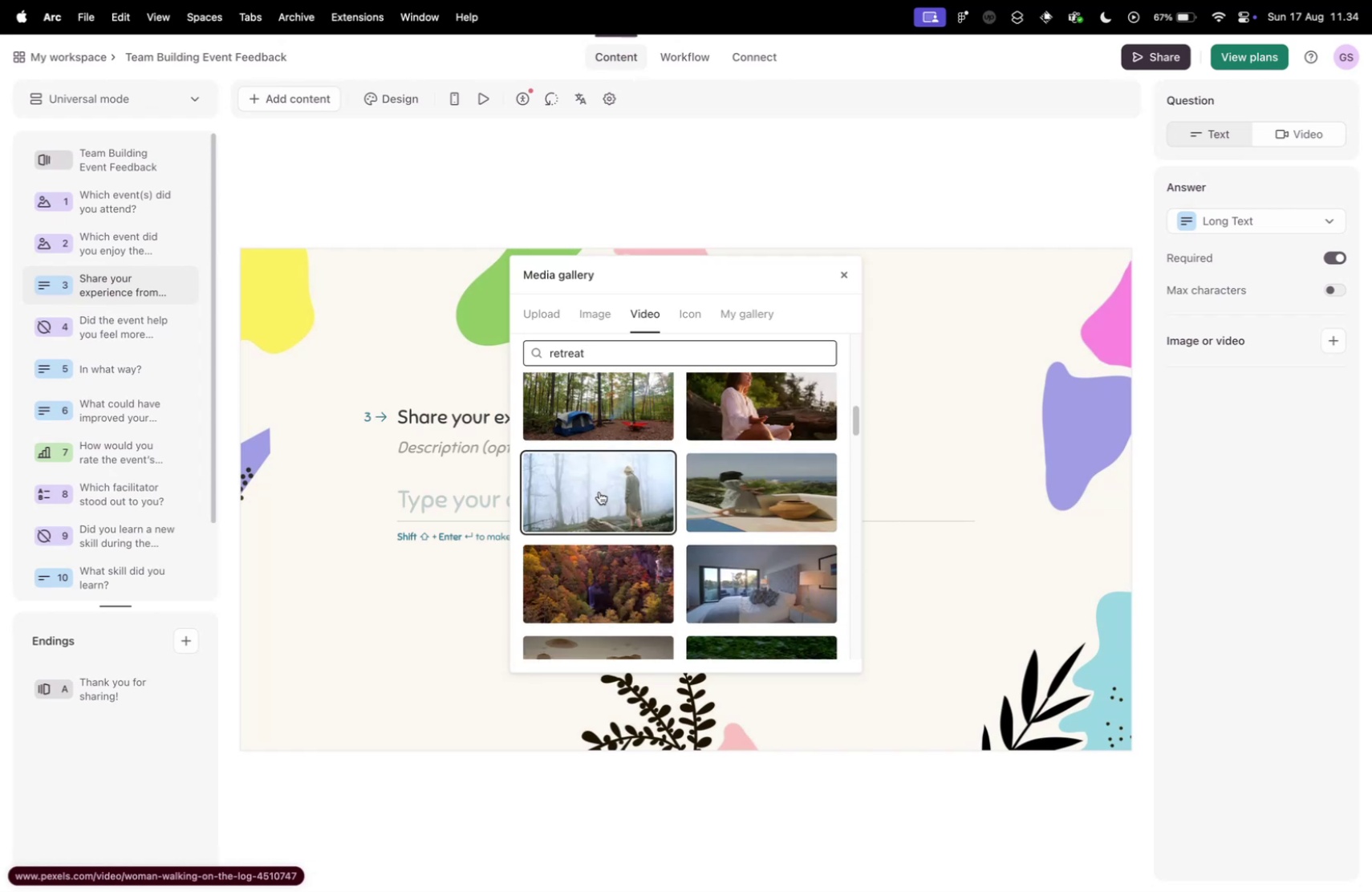 
scroll: coordinate [614, 488], scroll_direction: down, amount: 53.0
 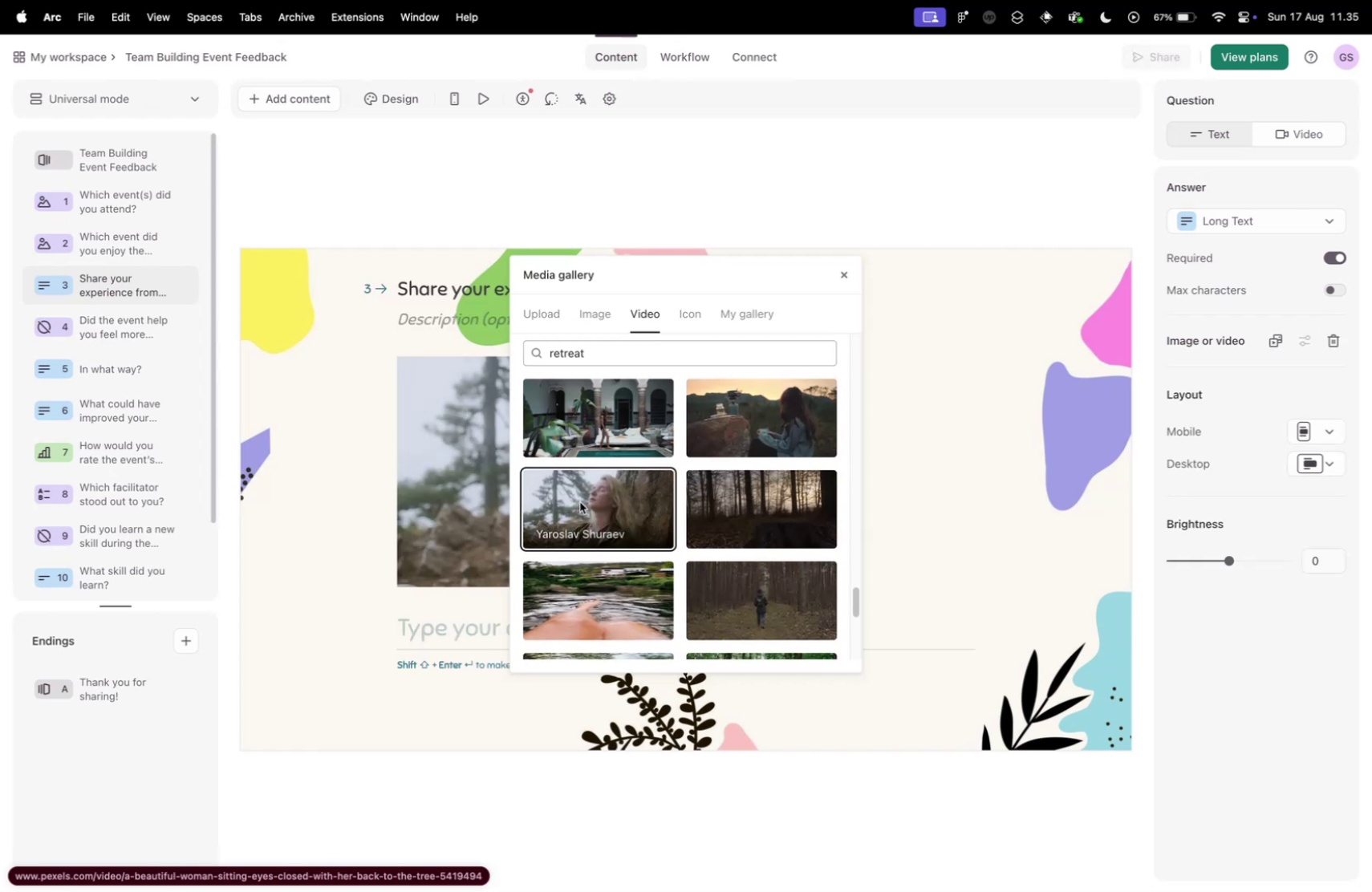 
wait(5.25)
 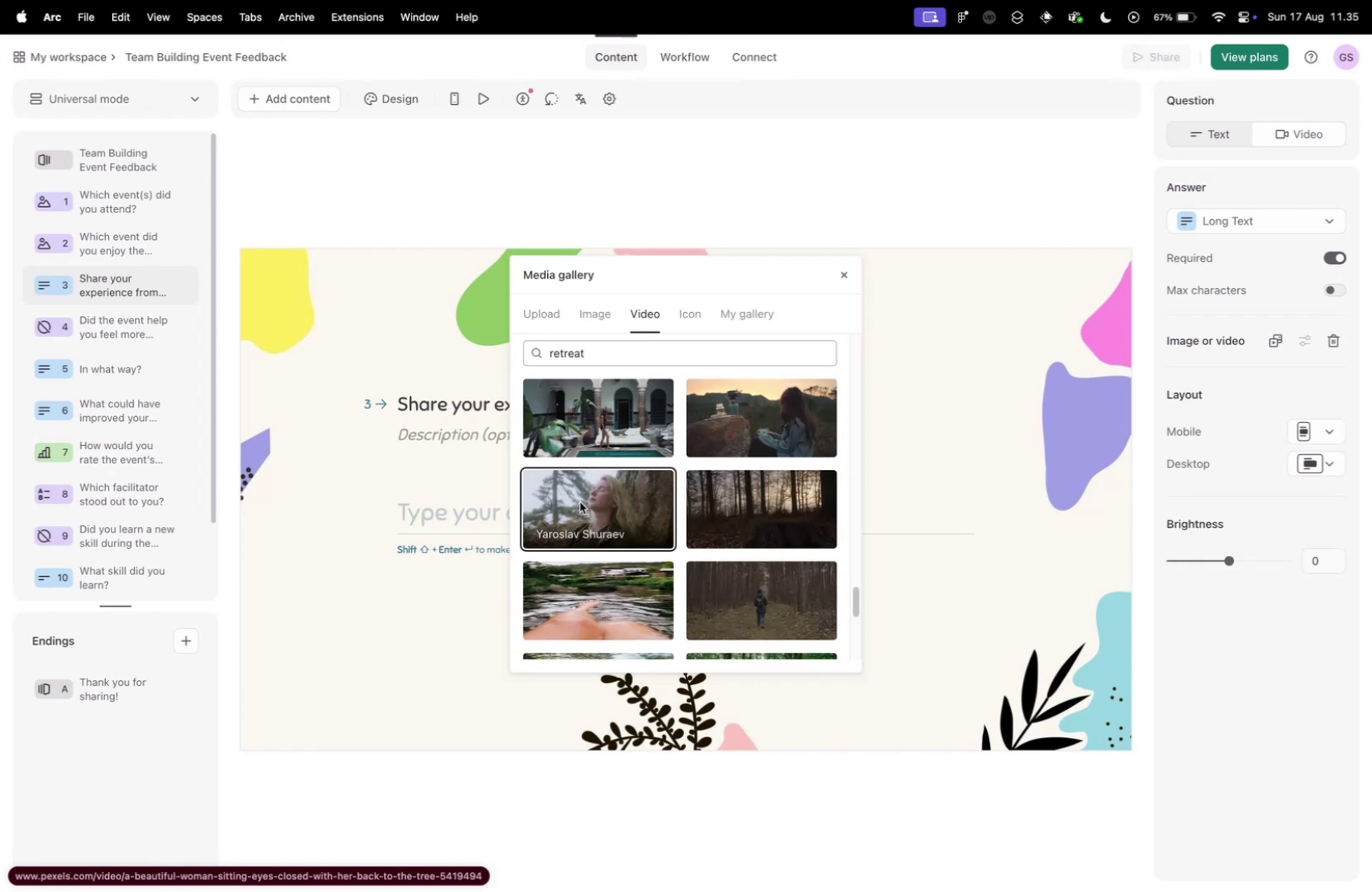 
left_click([841, 274])
 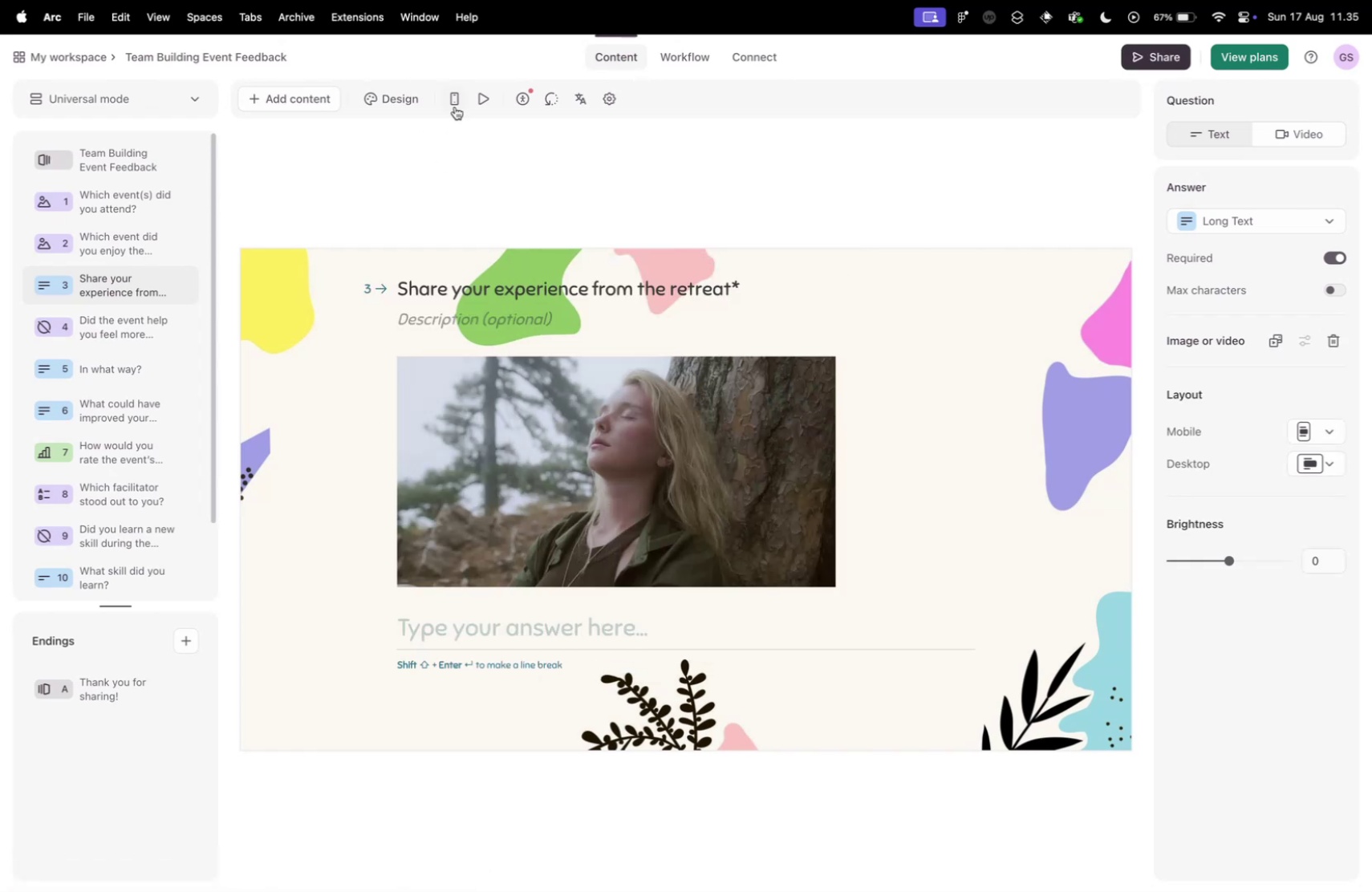 
left_click([474, 95])
 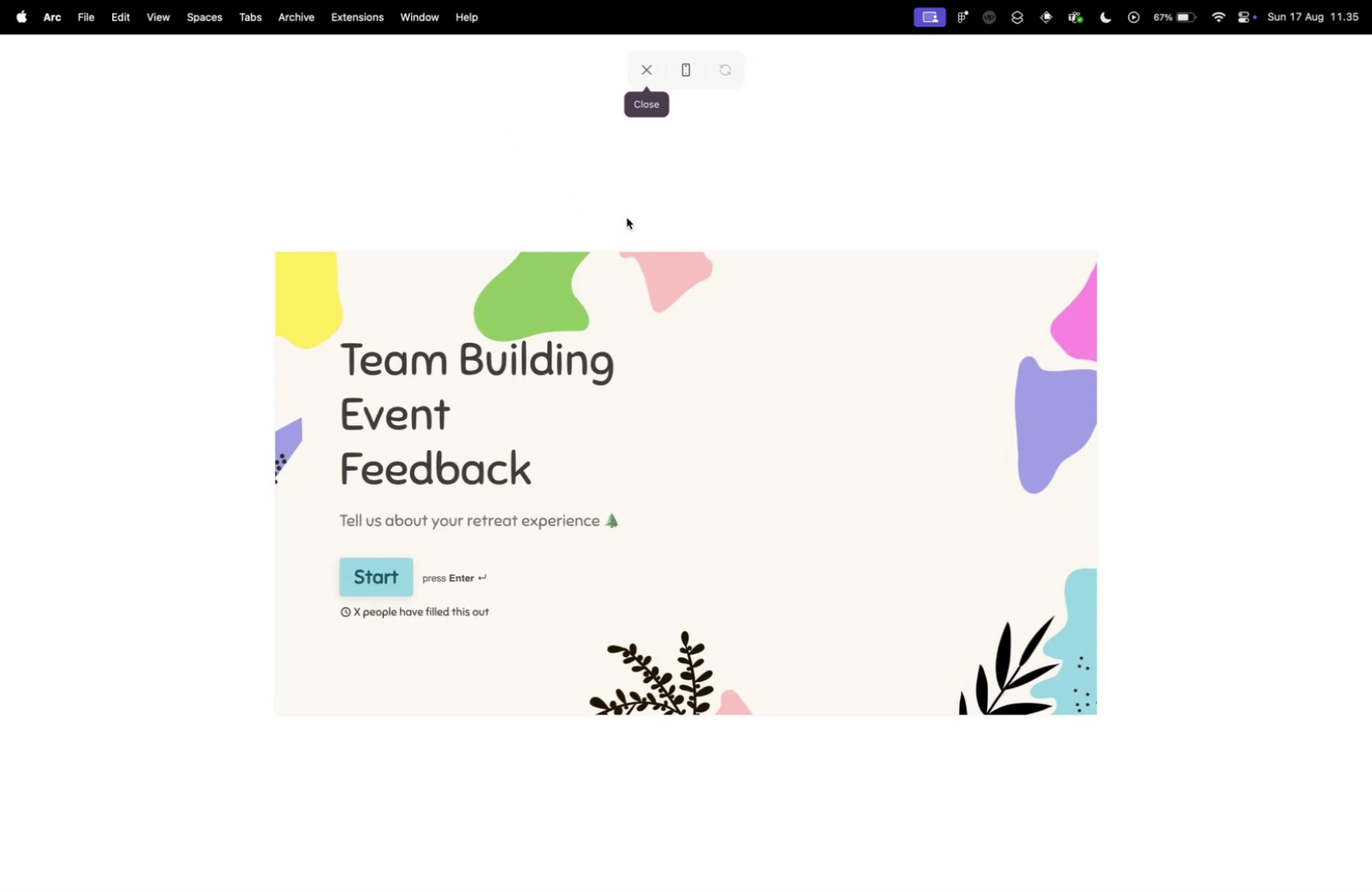 
scroll: coordinate [772, 397], scroll_direction: down, amount: 8.0
 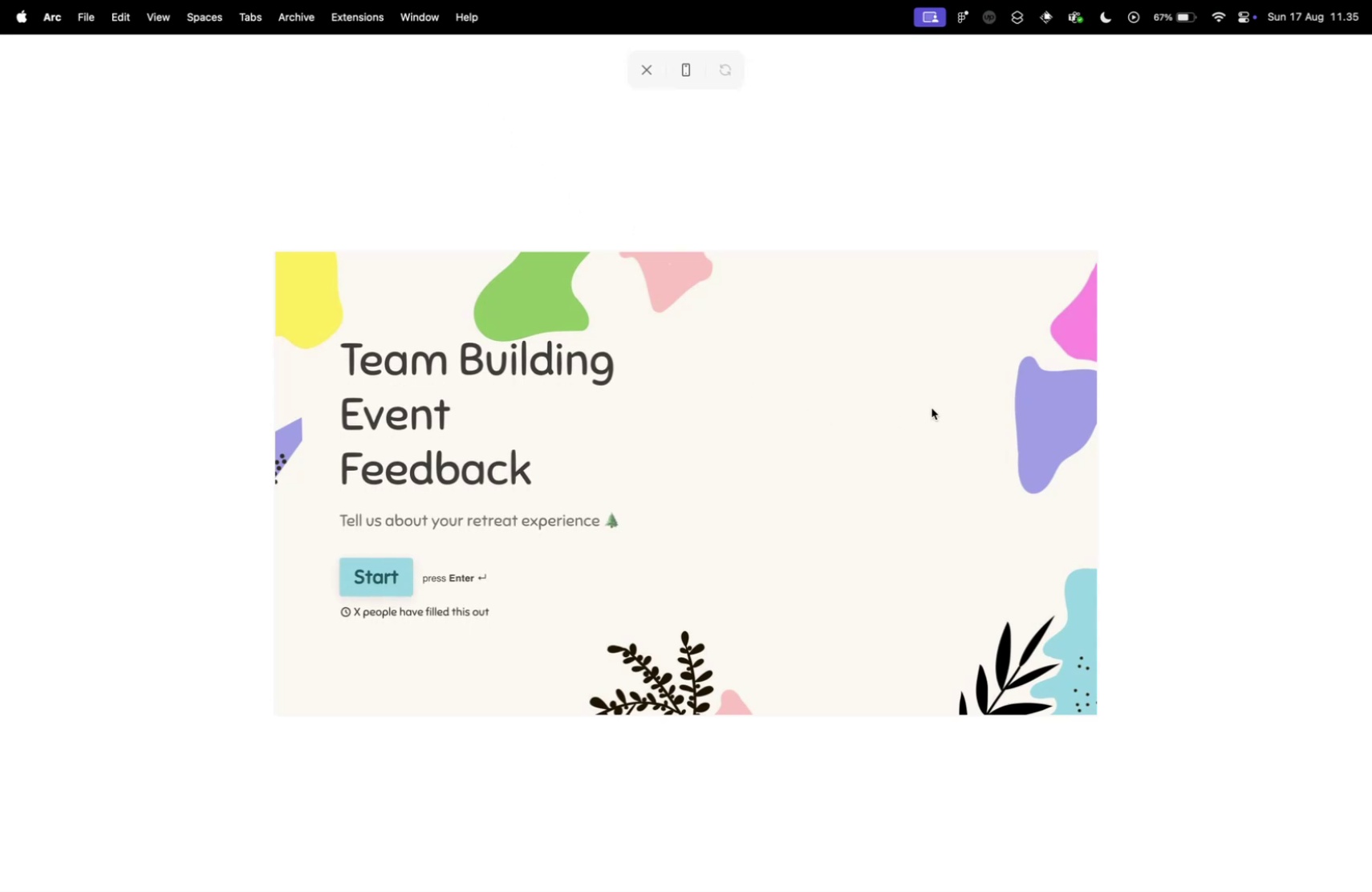 
left_click([932, 407])
 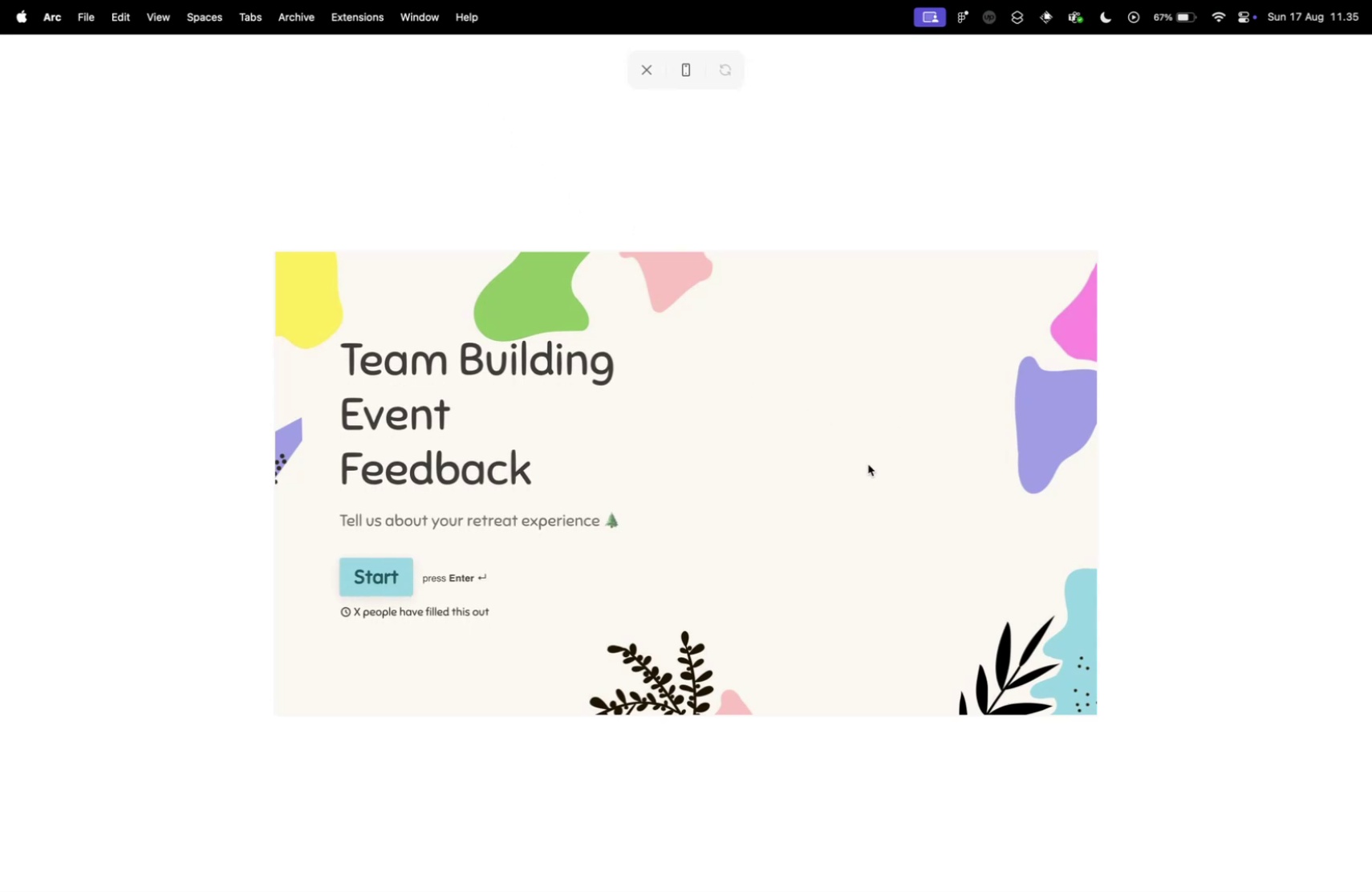 
left_click([868, 464])
 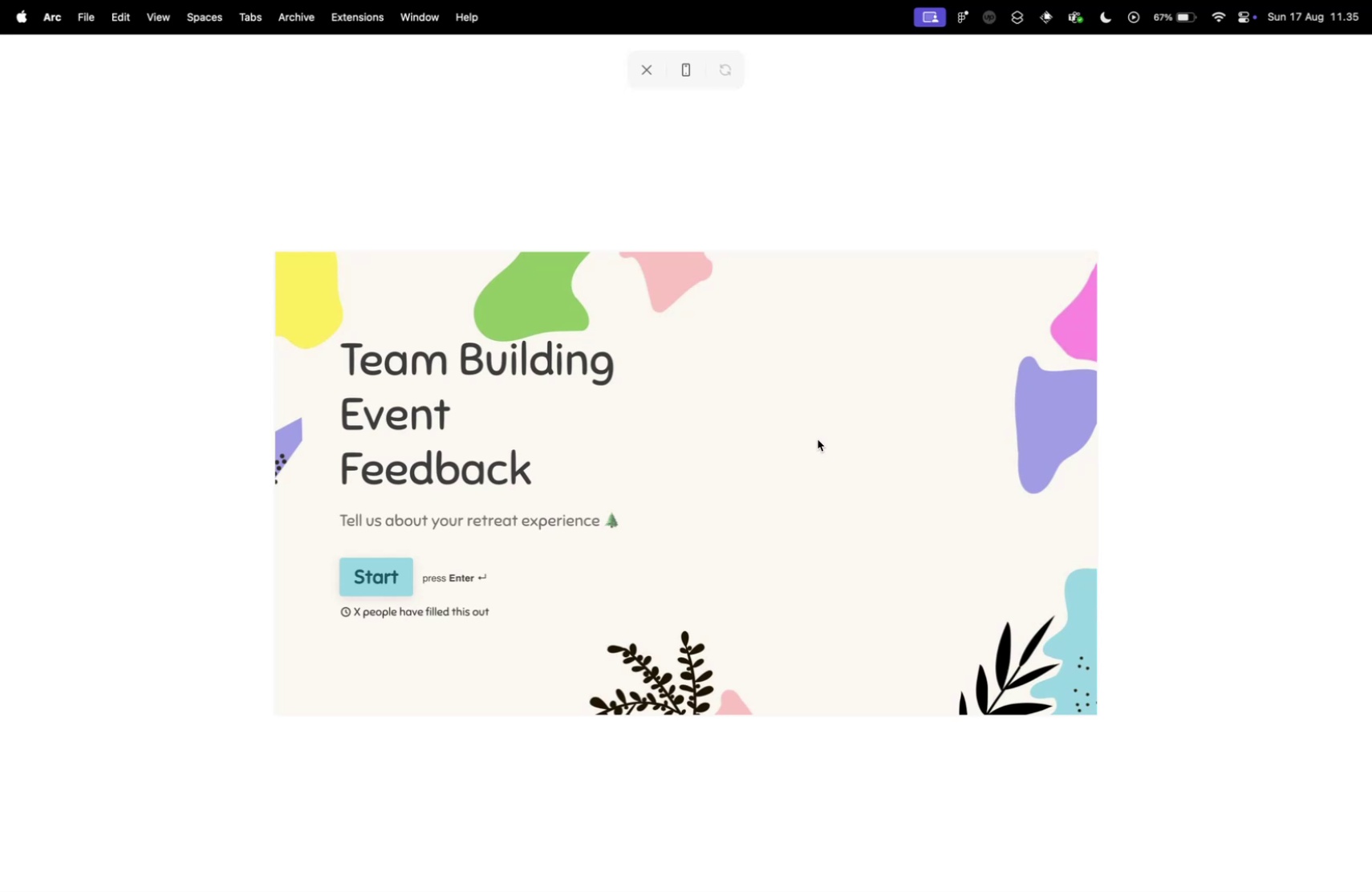 
wait(10.54)
 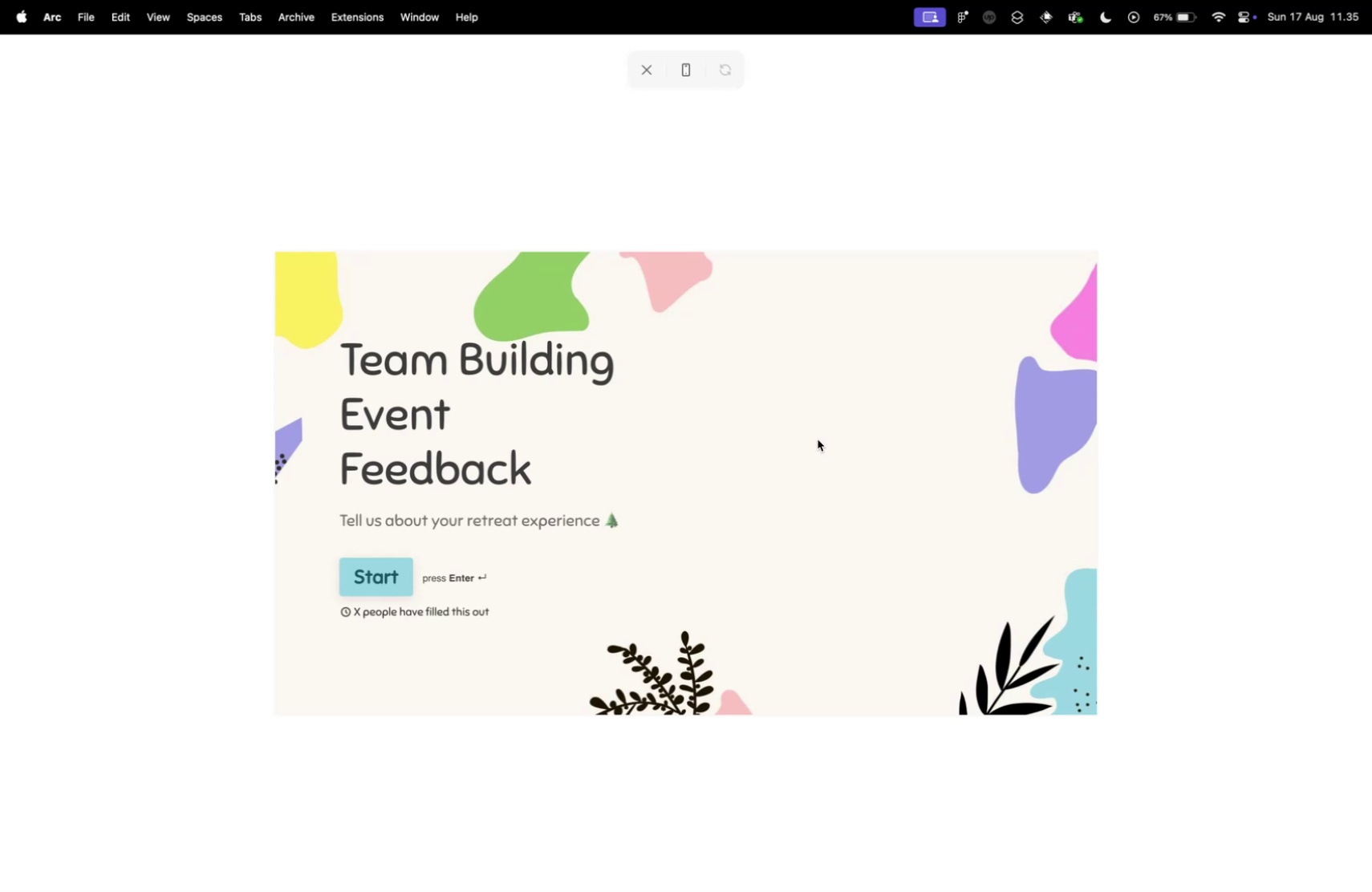 
left_click([645, 63])
 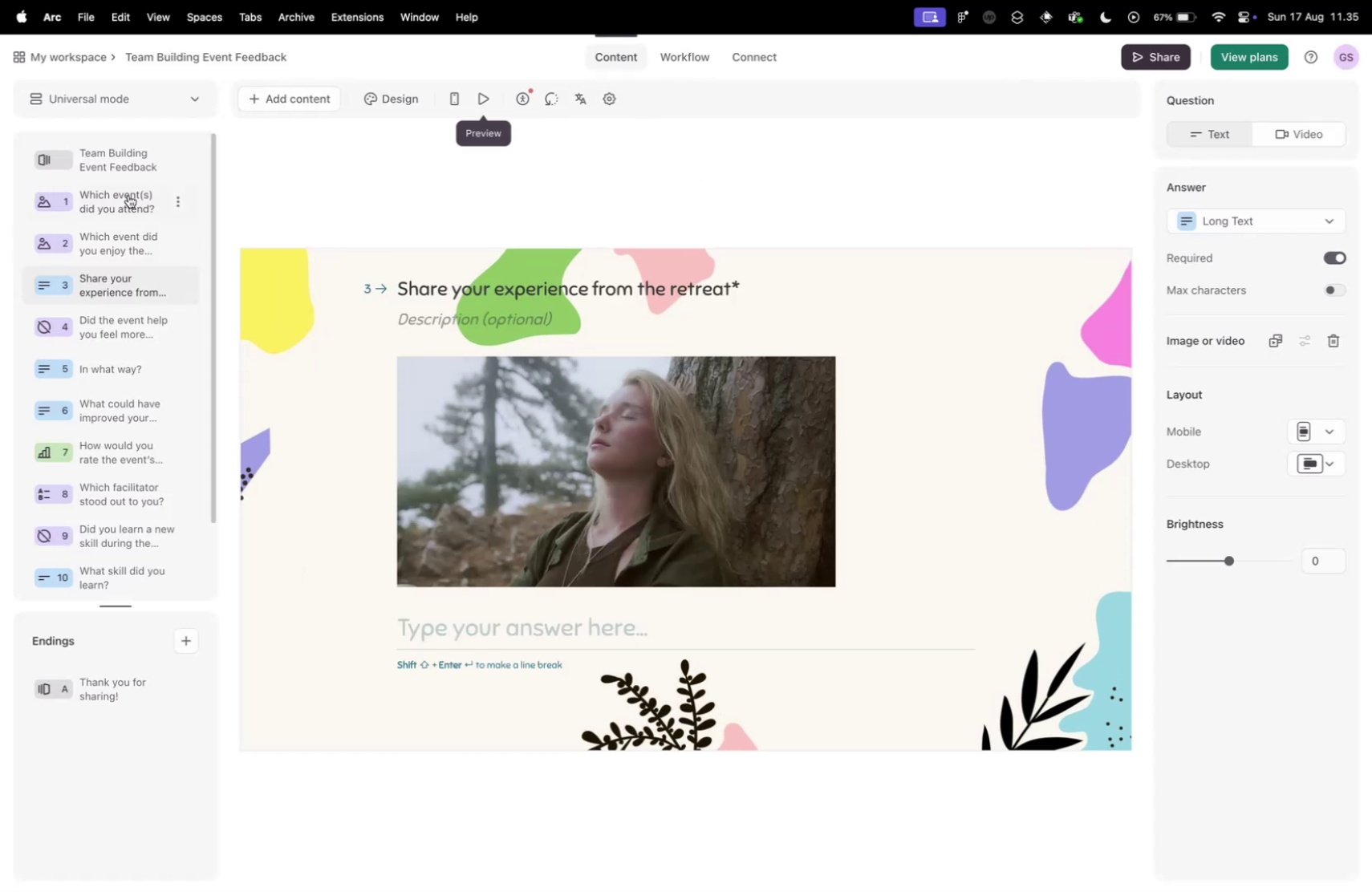 
left_click([119, 169])
 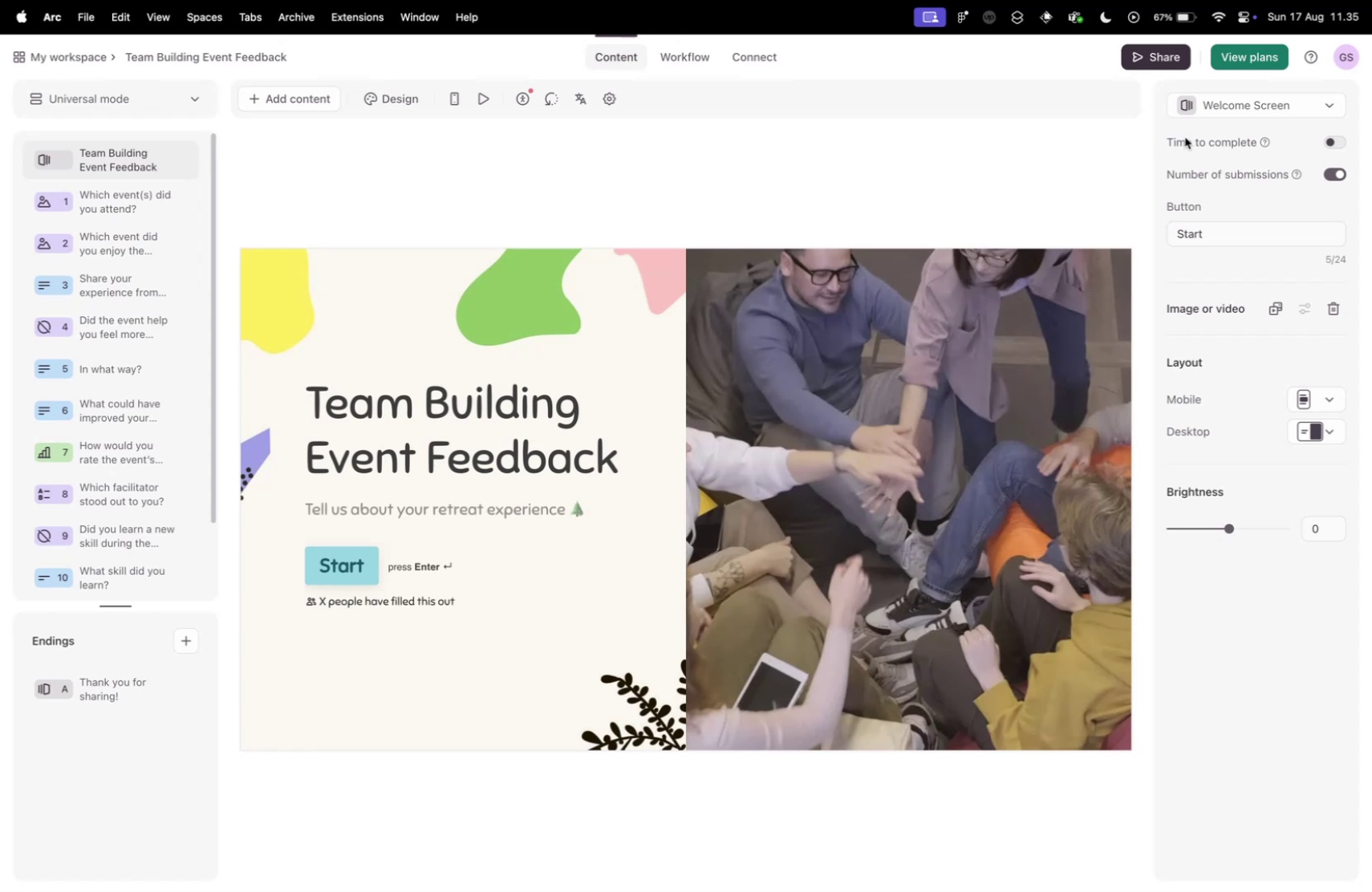 
wait(5.37)
 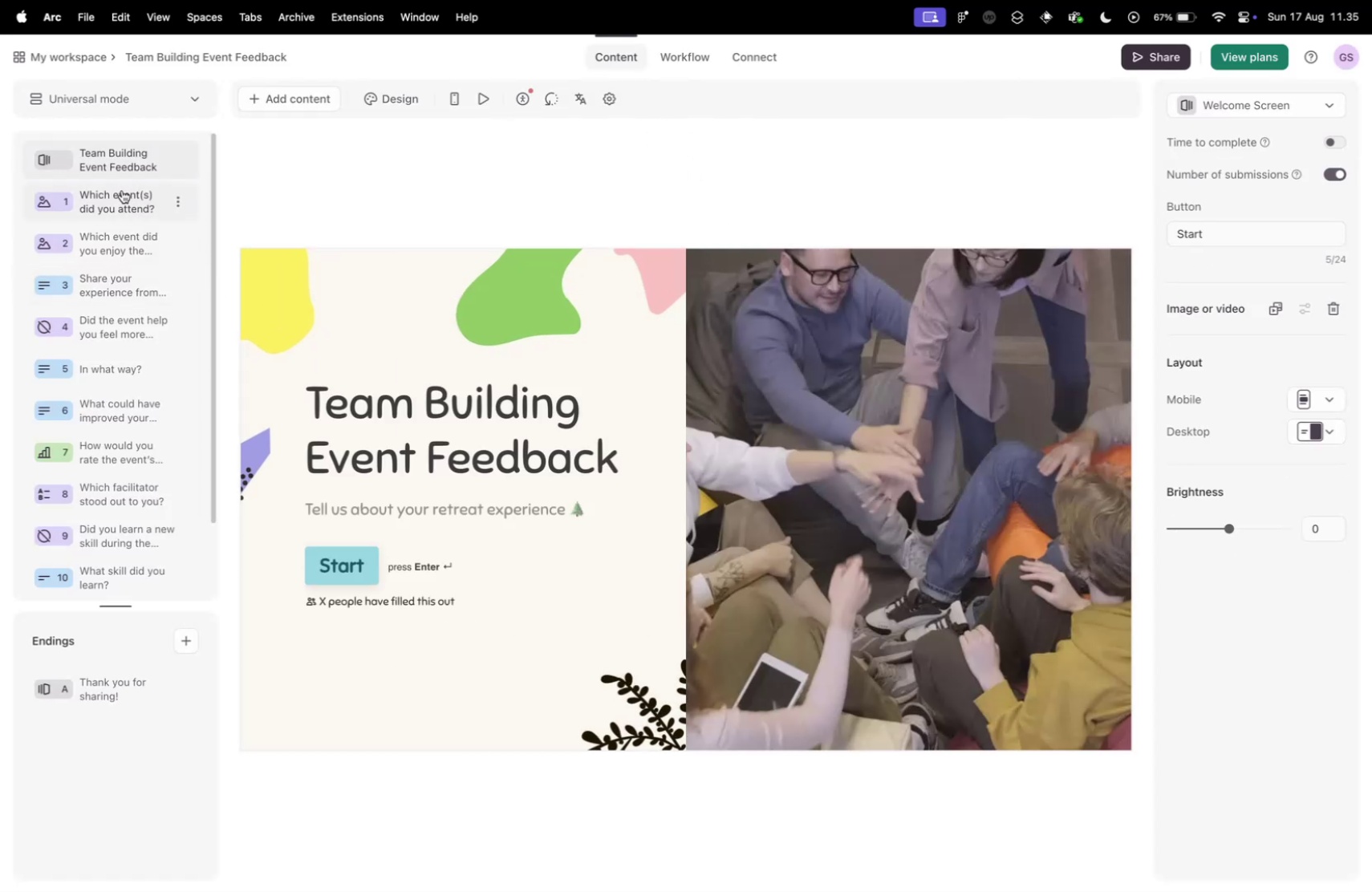 
left_click([966, 347])
 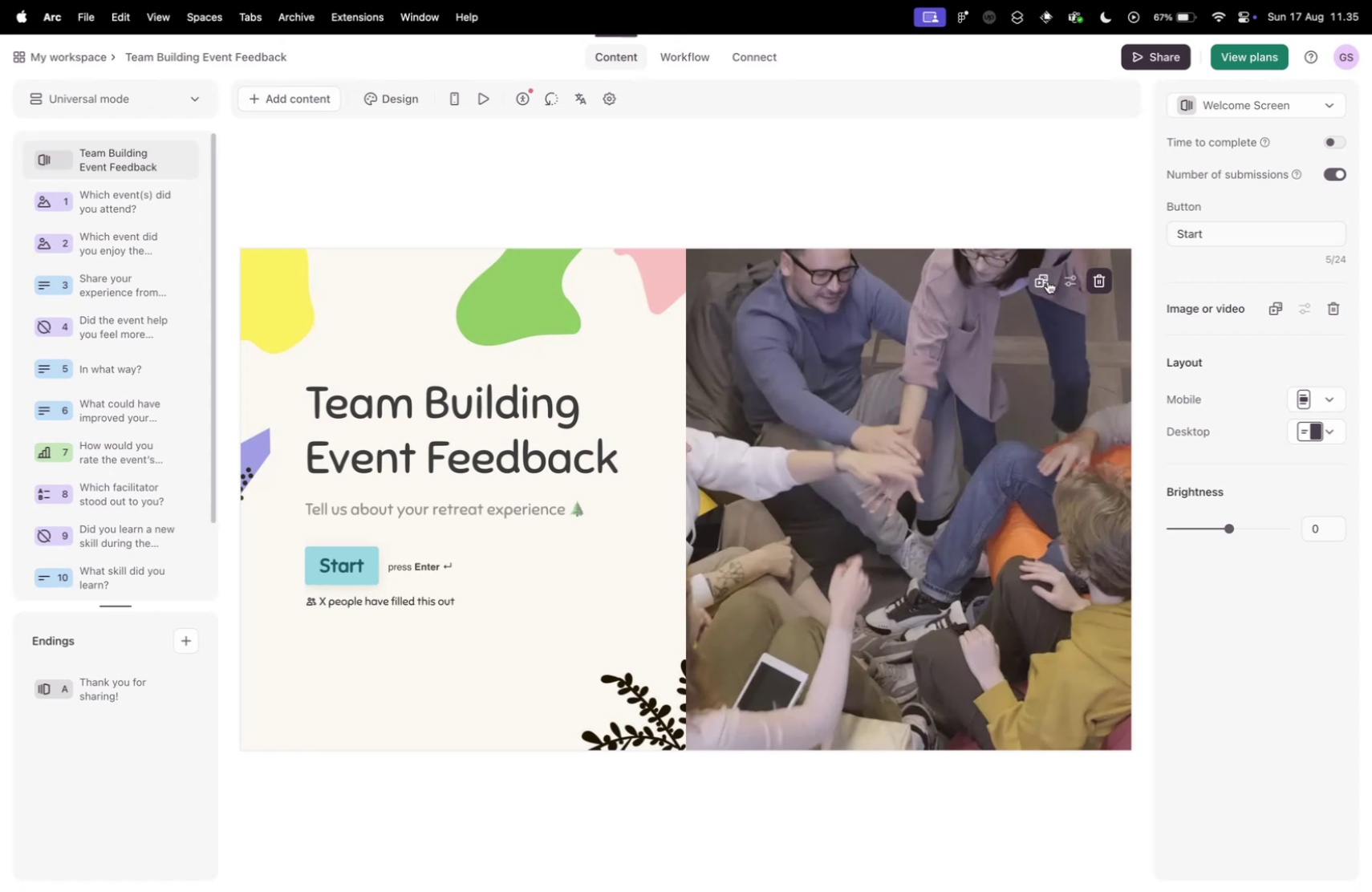 
left_click([1048, 281])
 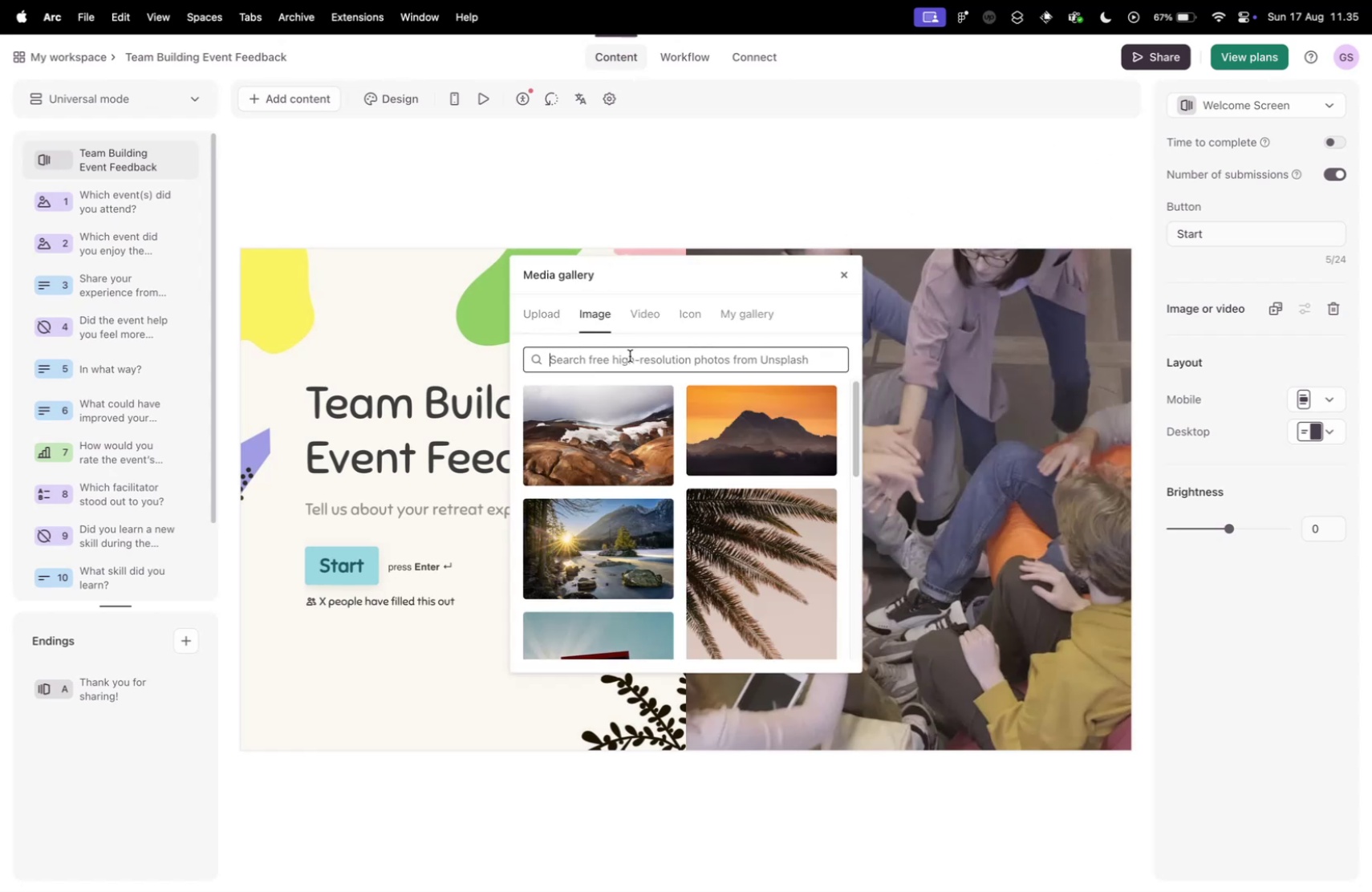 
type(team building)
 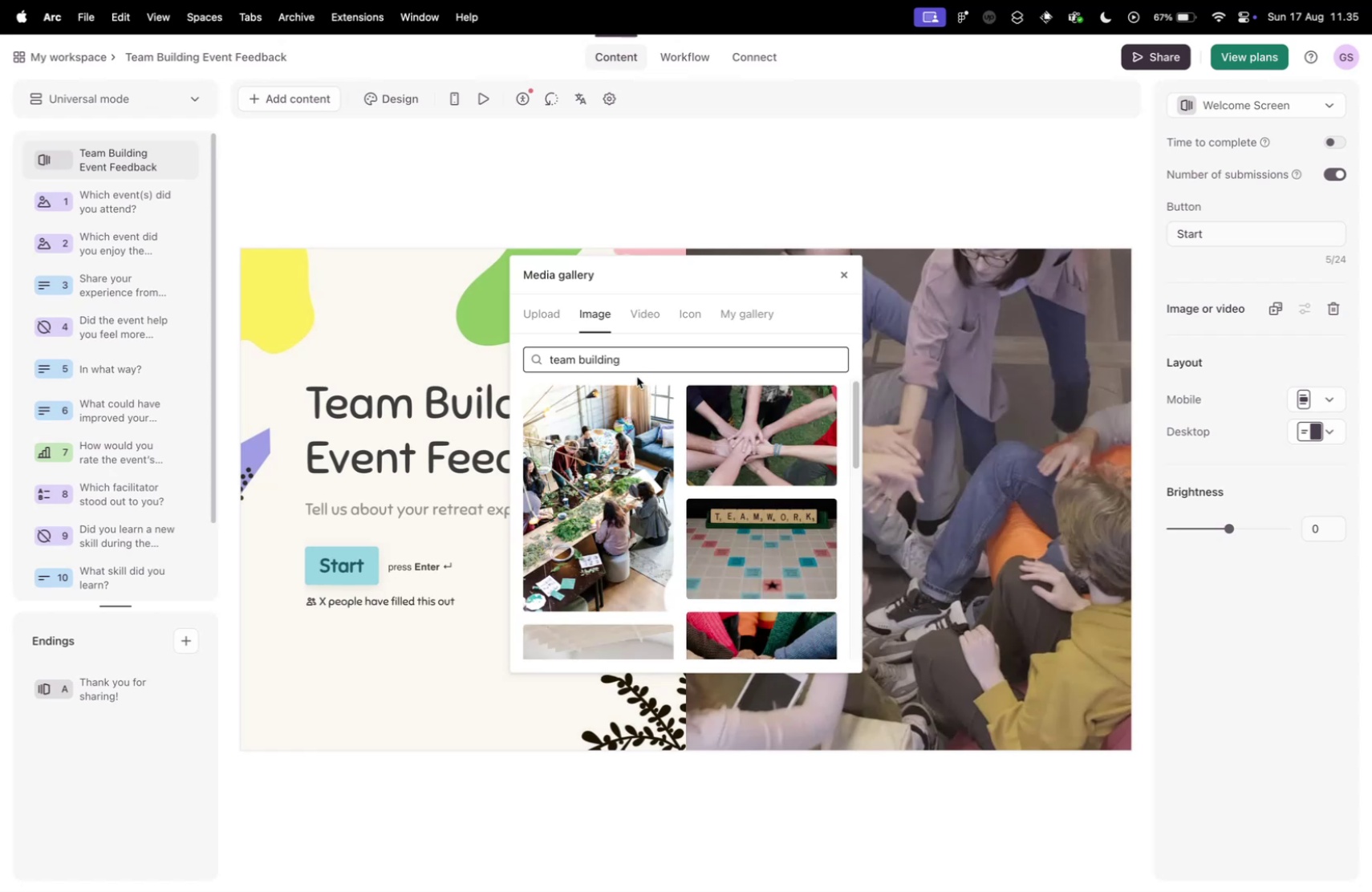 
left_click([627, 493])
 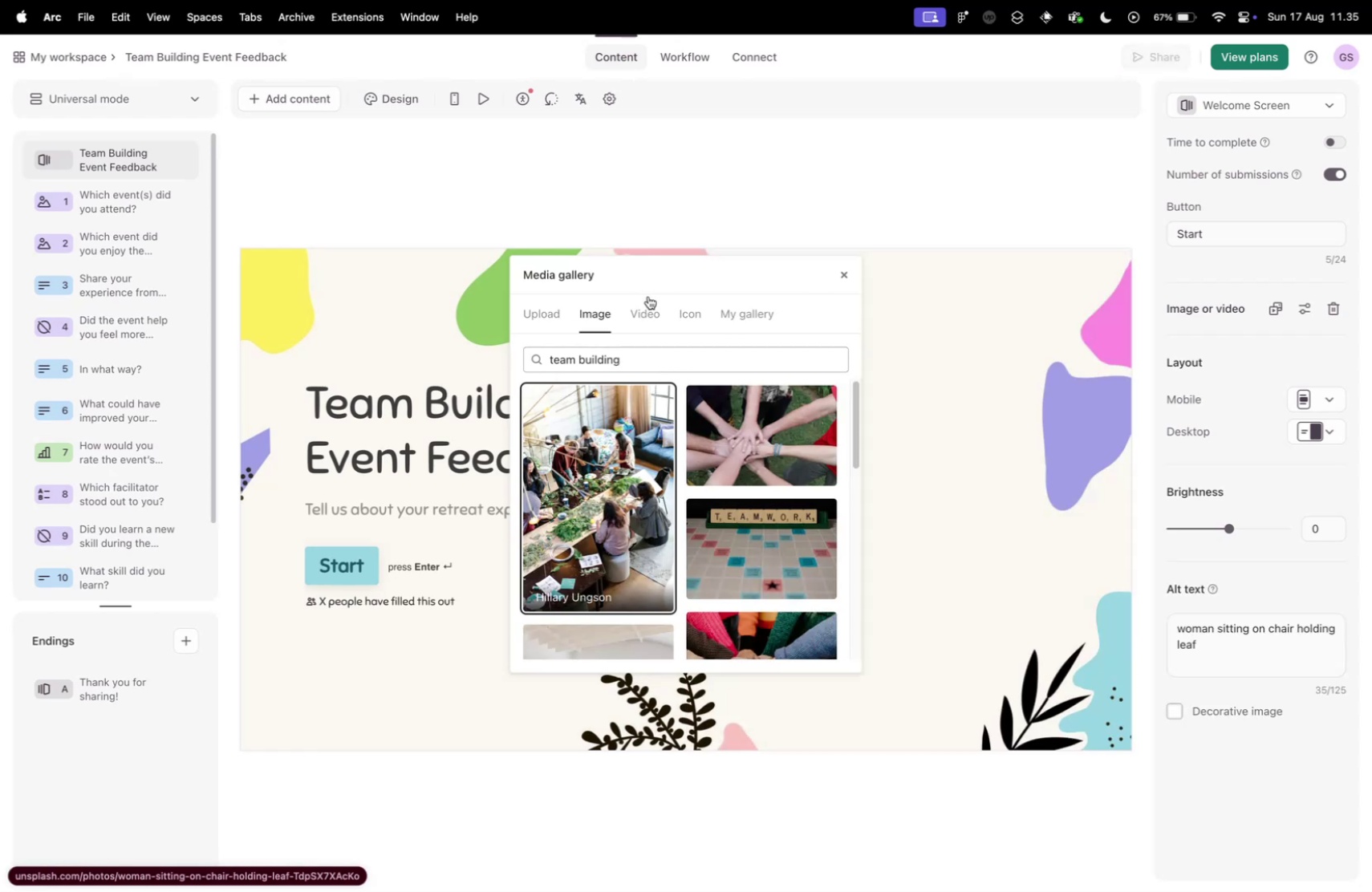 
wait(5.75)
 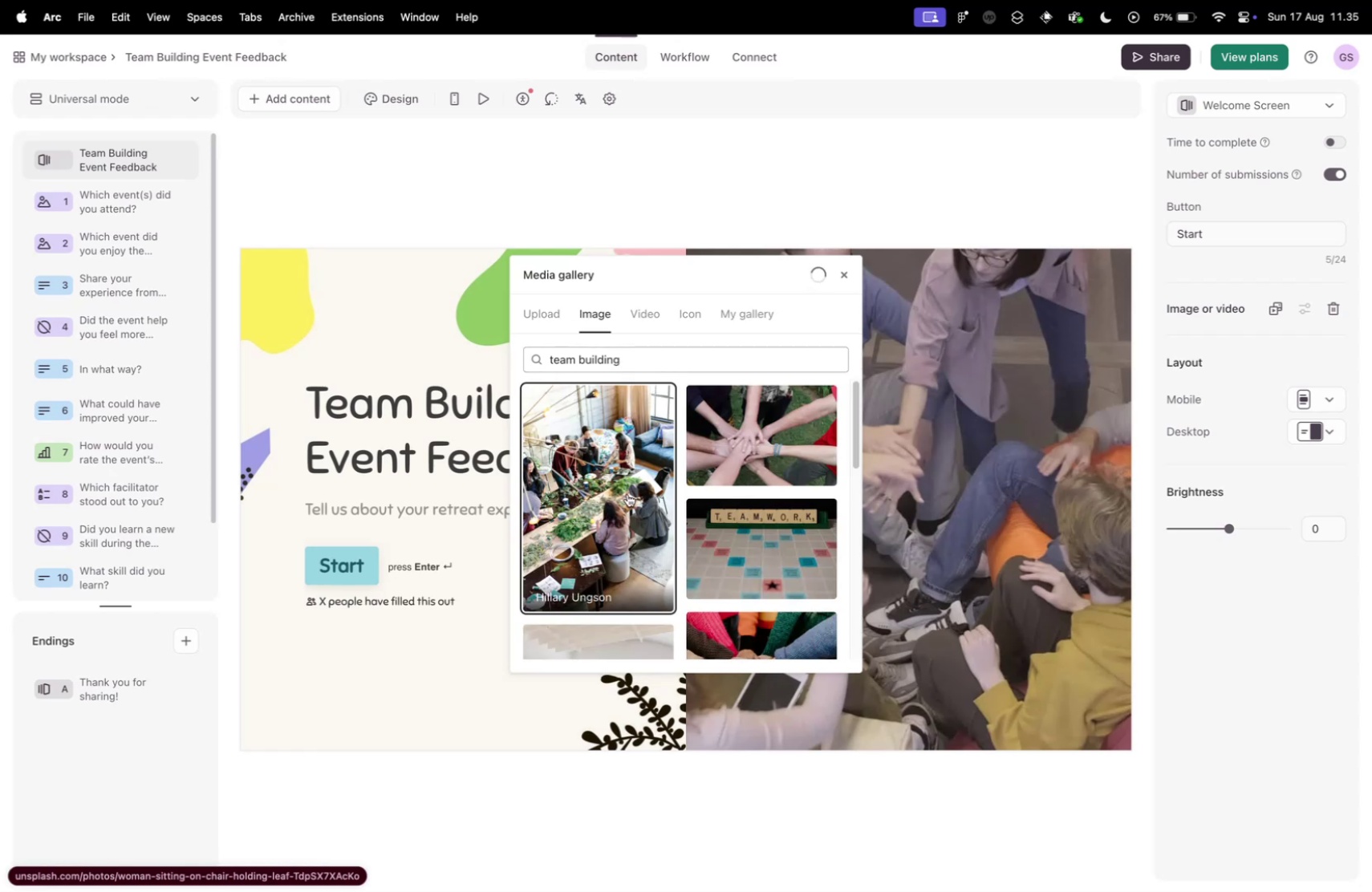 
left_click([838, 275])
 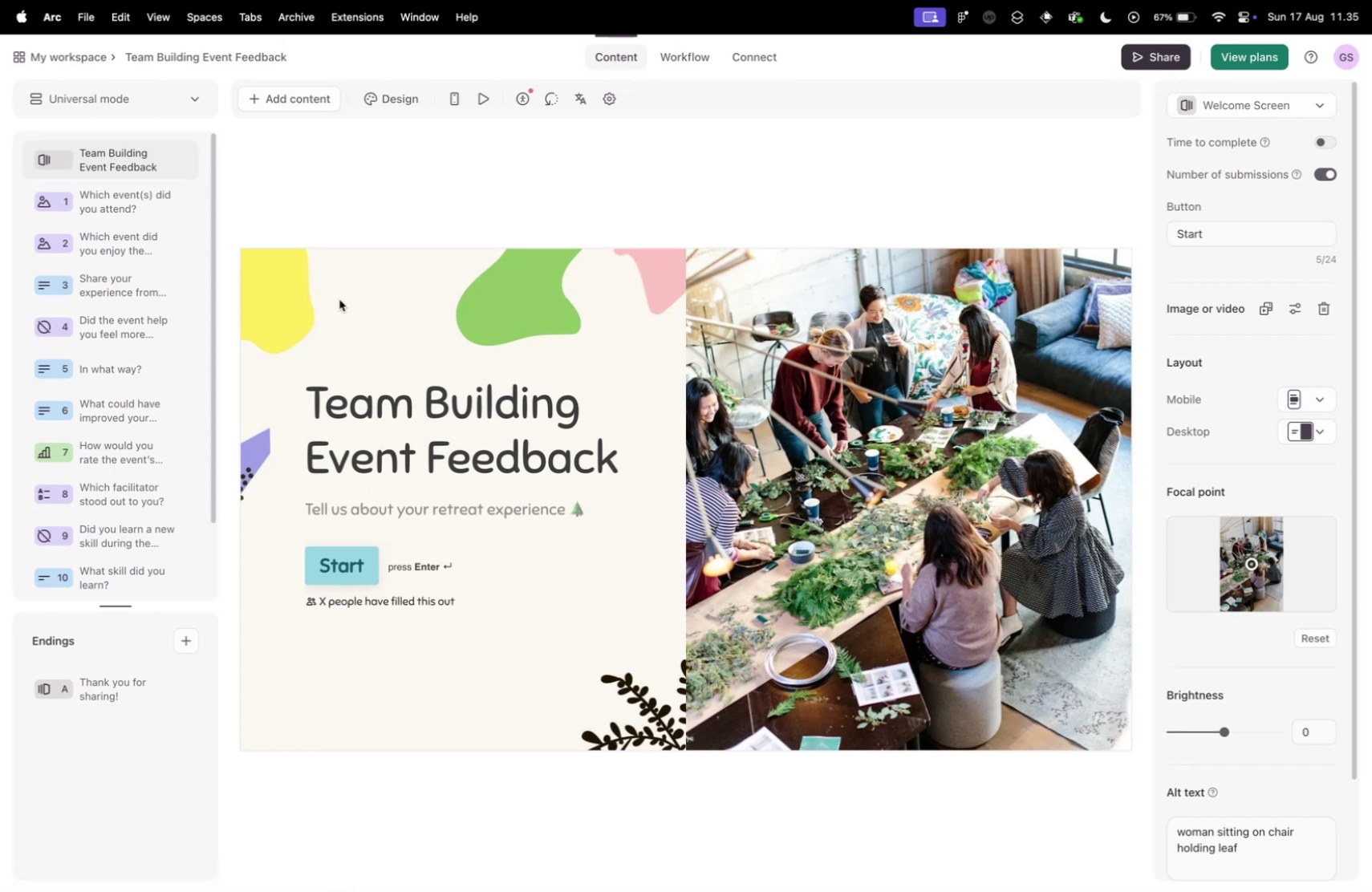 
wait(5.88)
 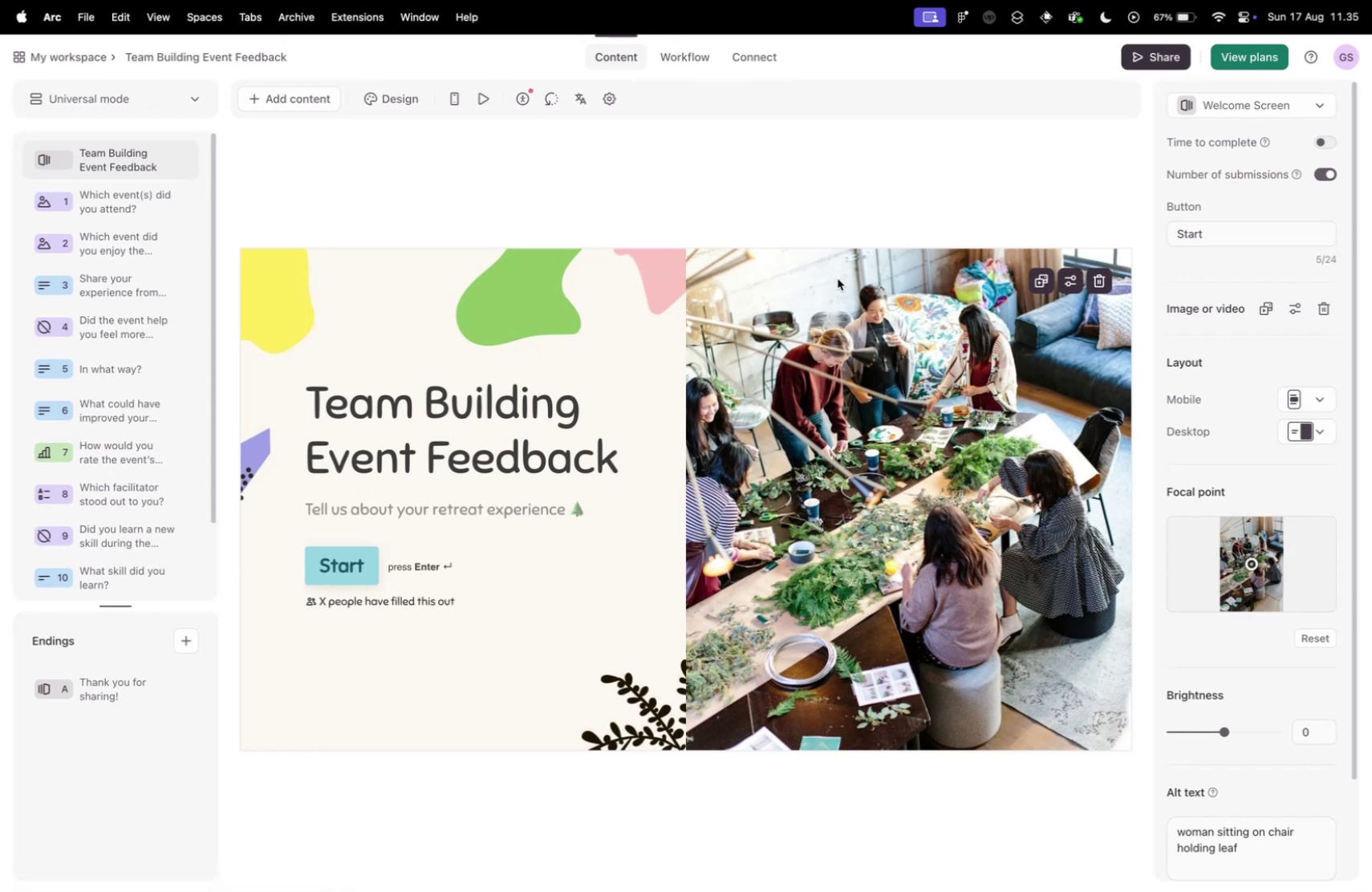 
left_click([102, 290])
 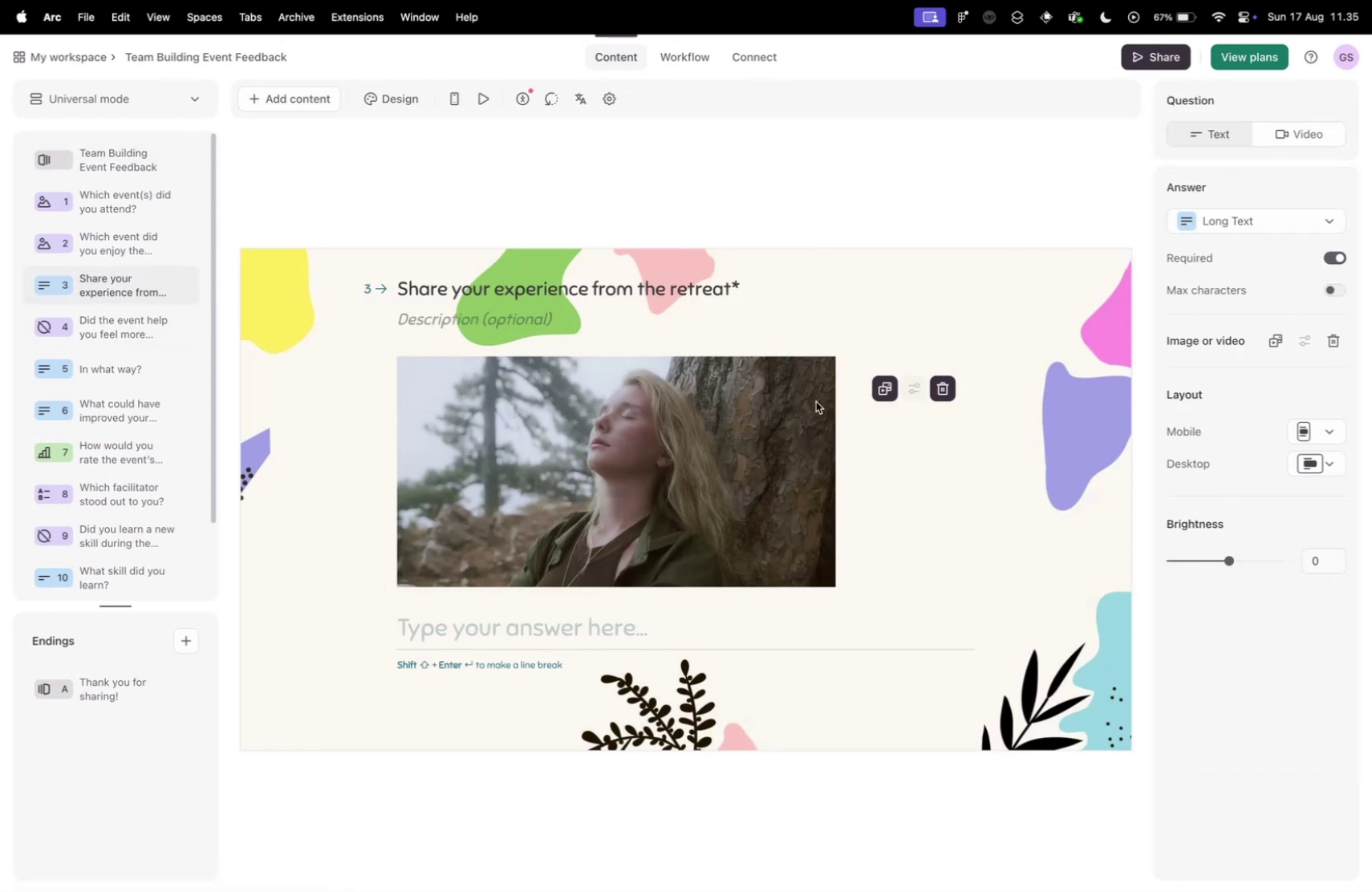 
left_click([875, 388])
 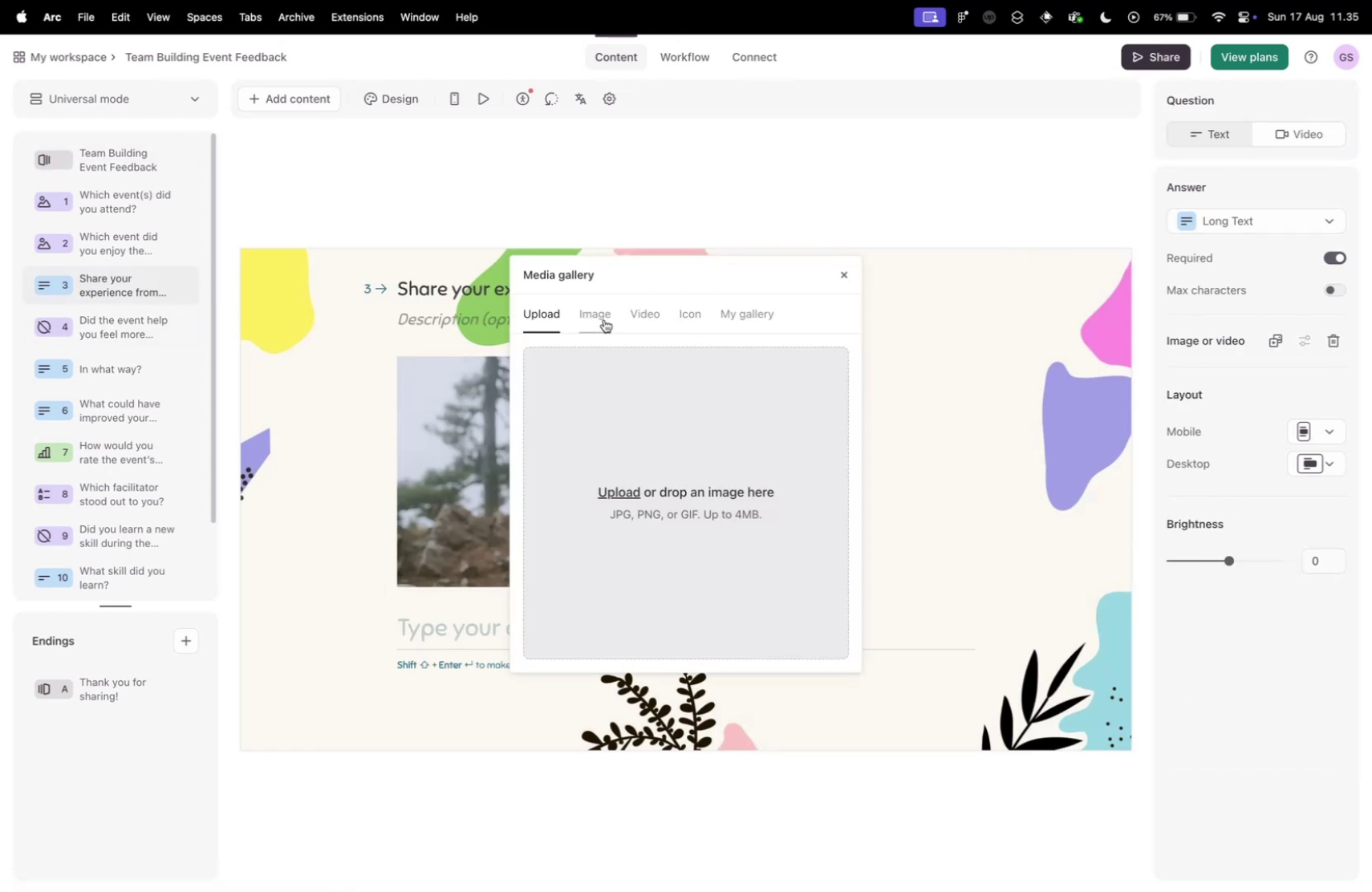 
left_click([603, 319])
 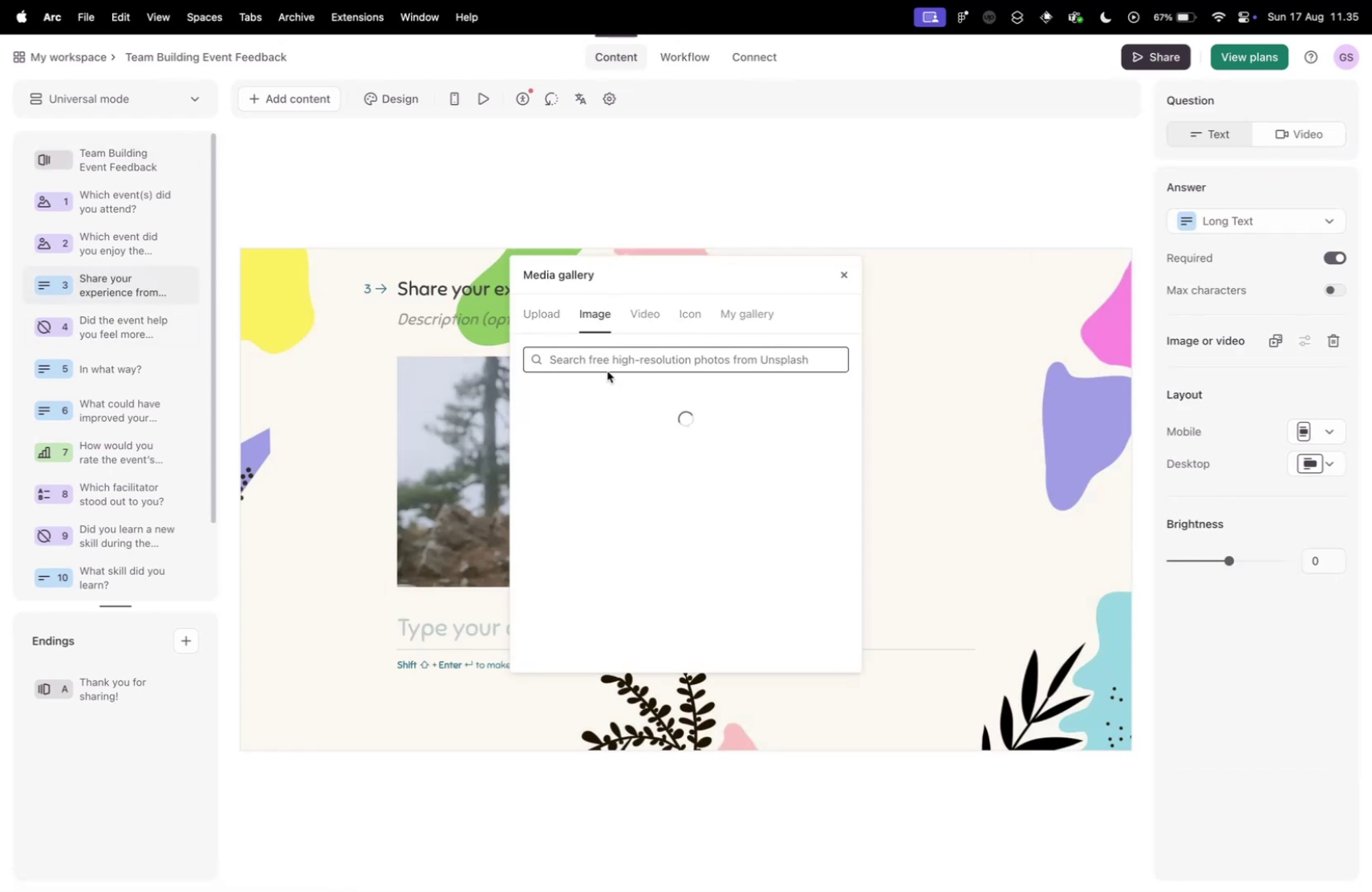 
left_click([607, 371])
 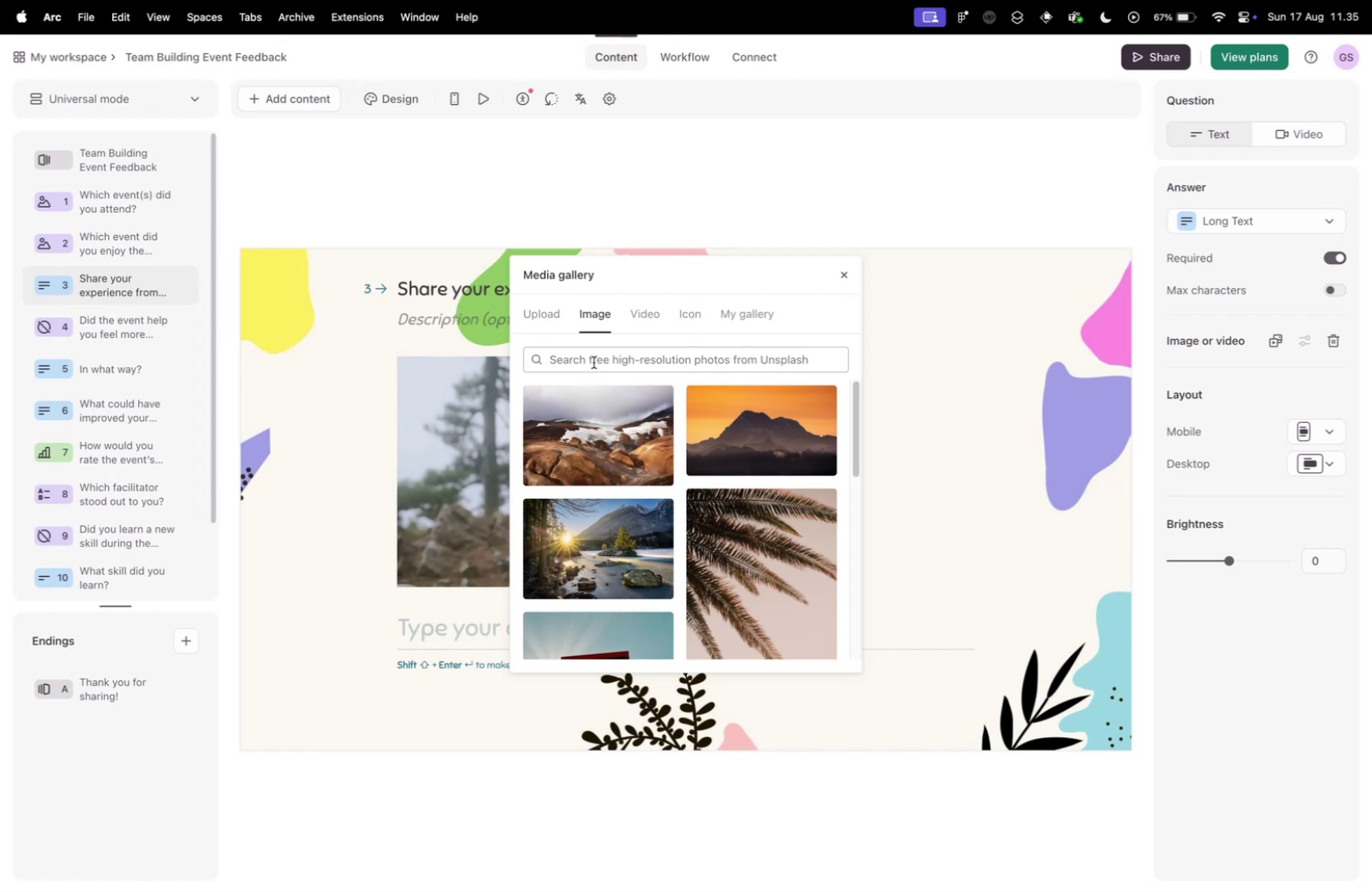 
left_click([594, 362])
 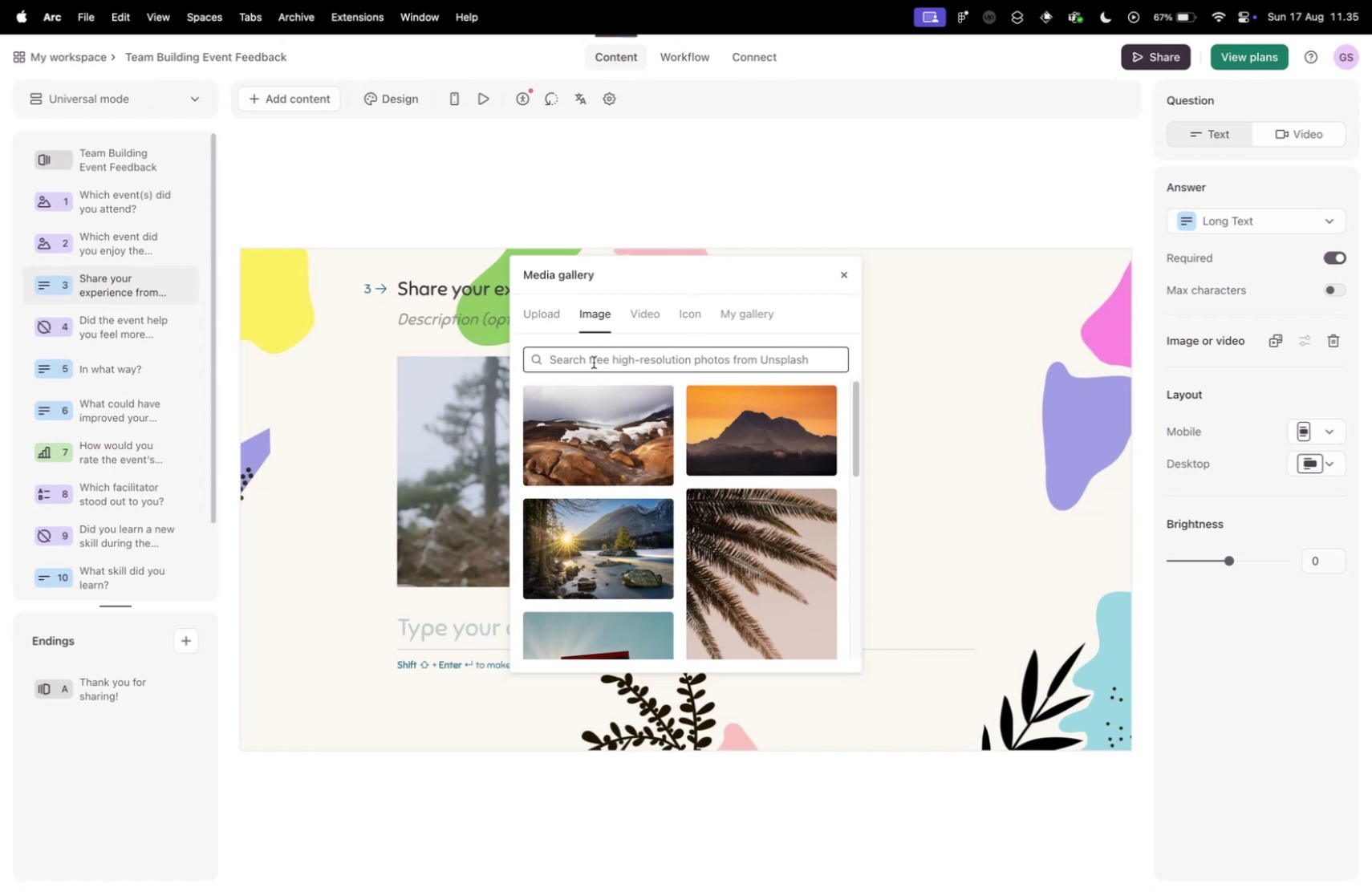 
type(team building)
 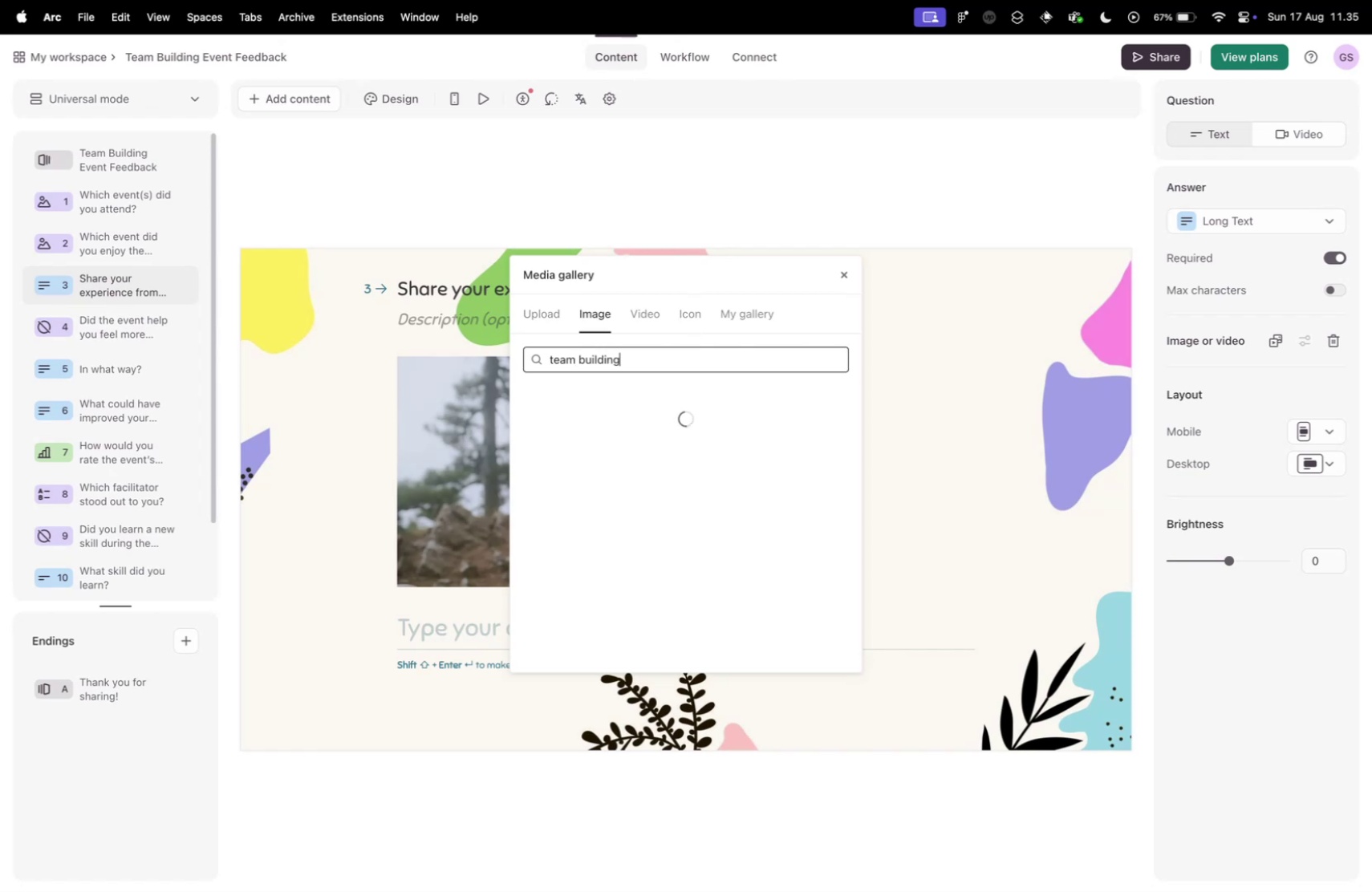 
key(Enter)
 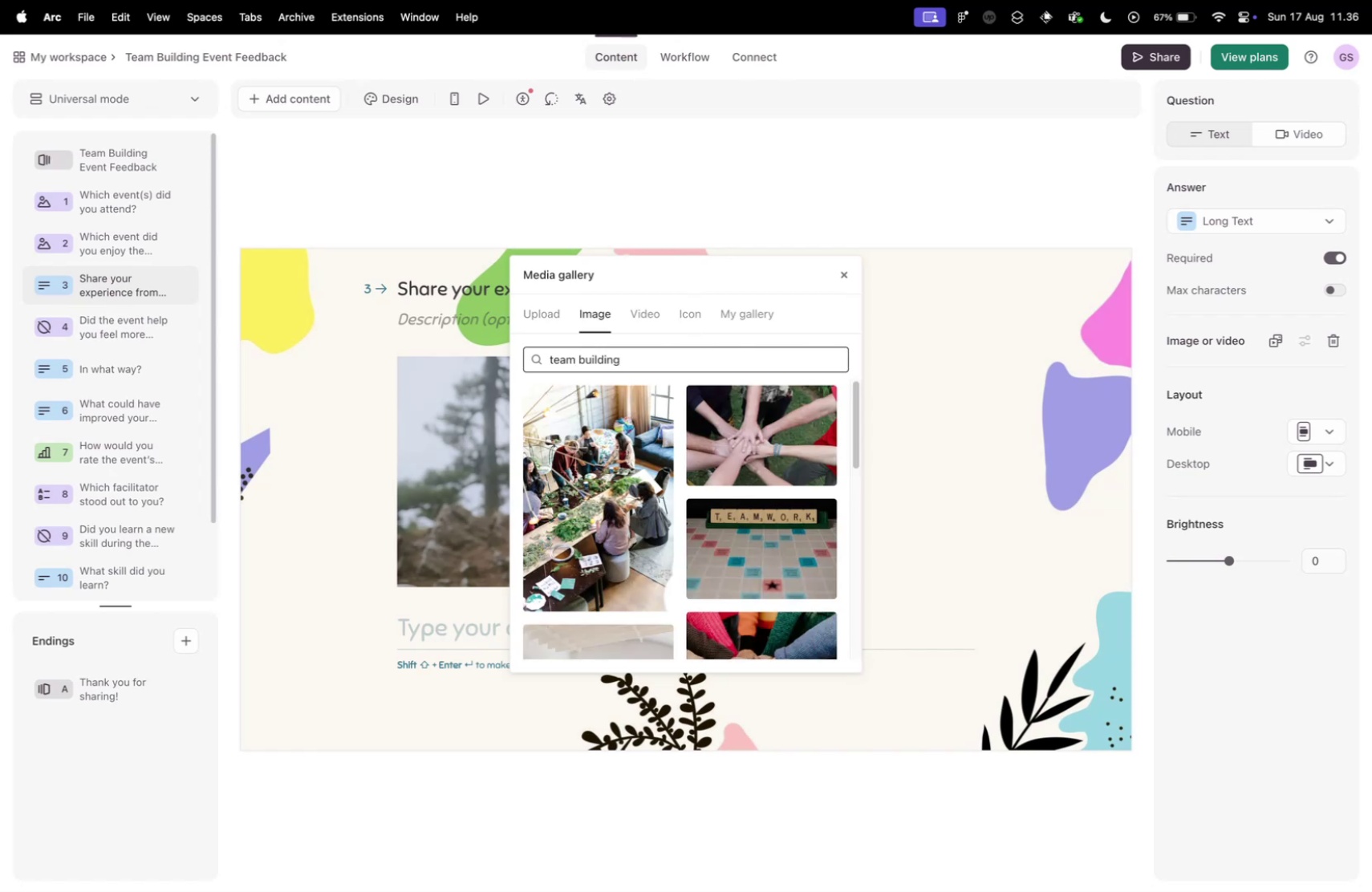 
scroll: coordinate [660, 533], scroll_direction: down, amount: 27.0
 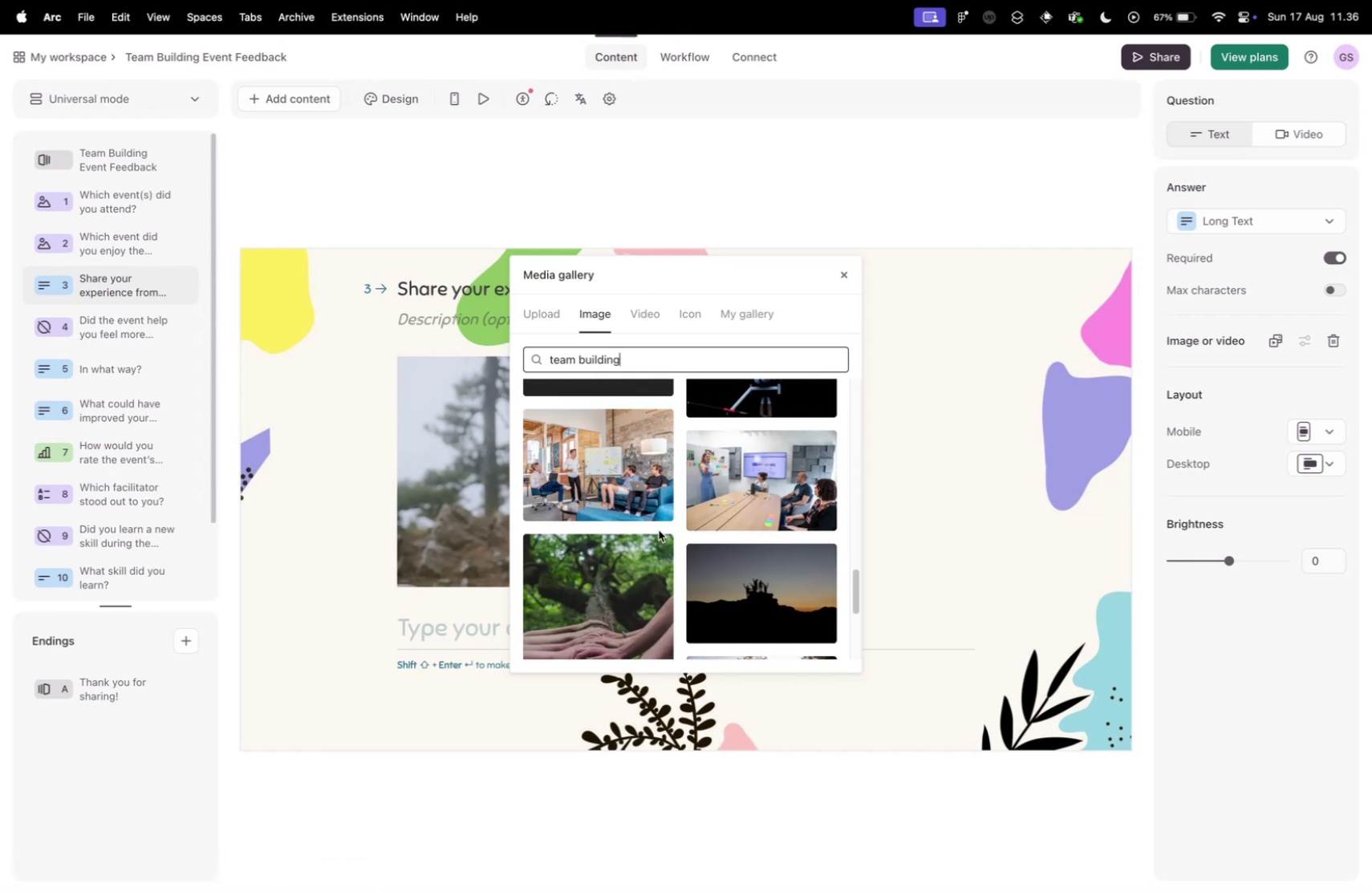 
scroll: coordinate [657, 526], scroll_direction: down, amount: 19.0
 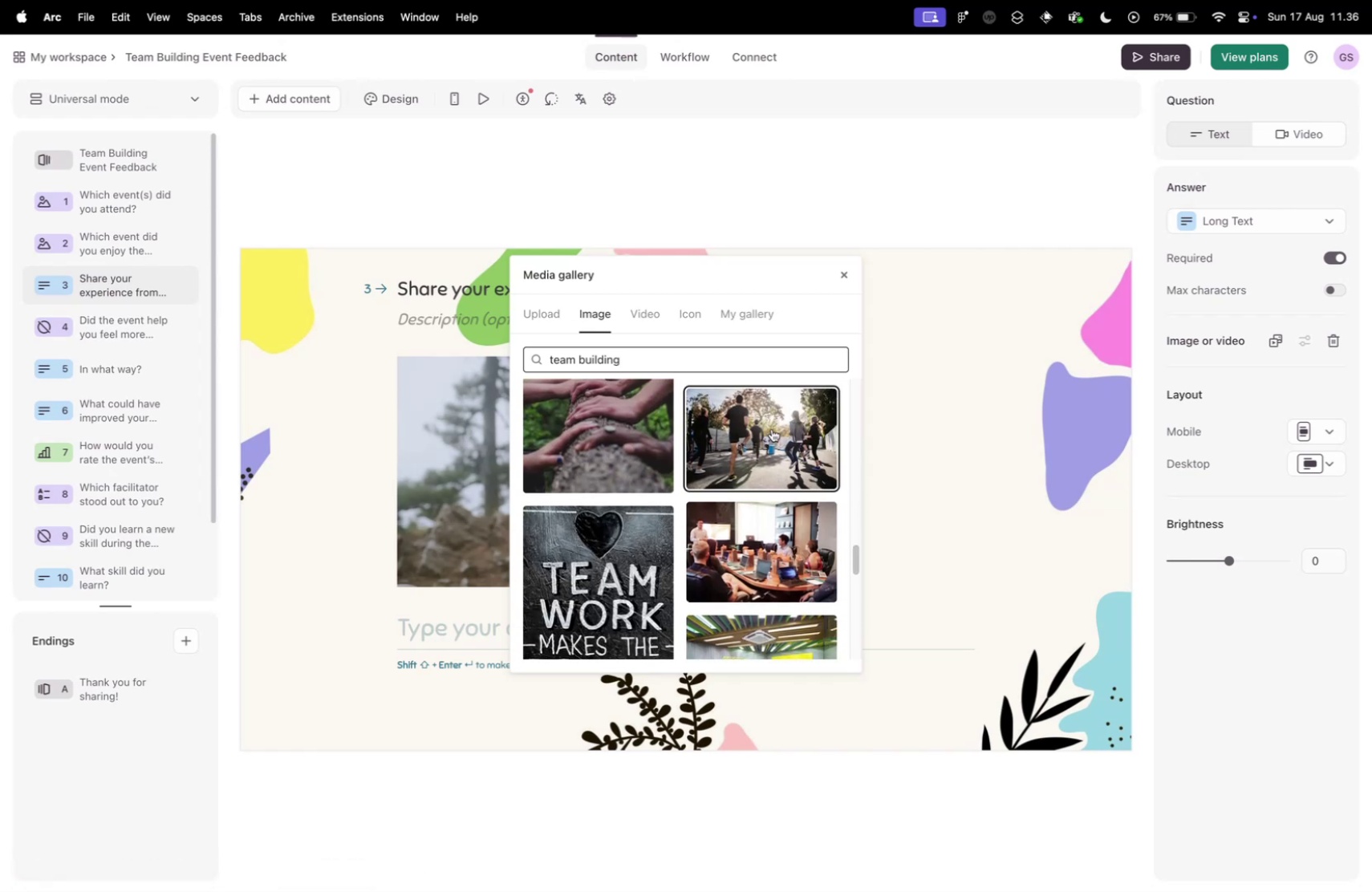 
left_click([772, 428])
 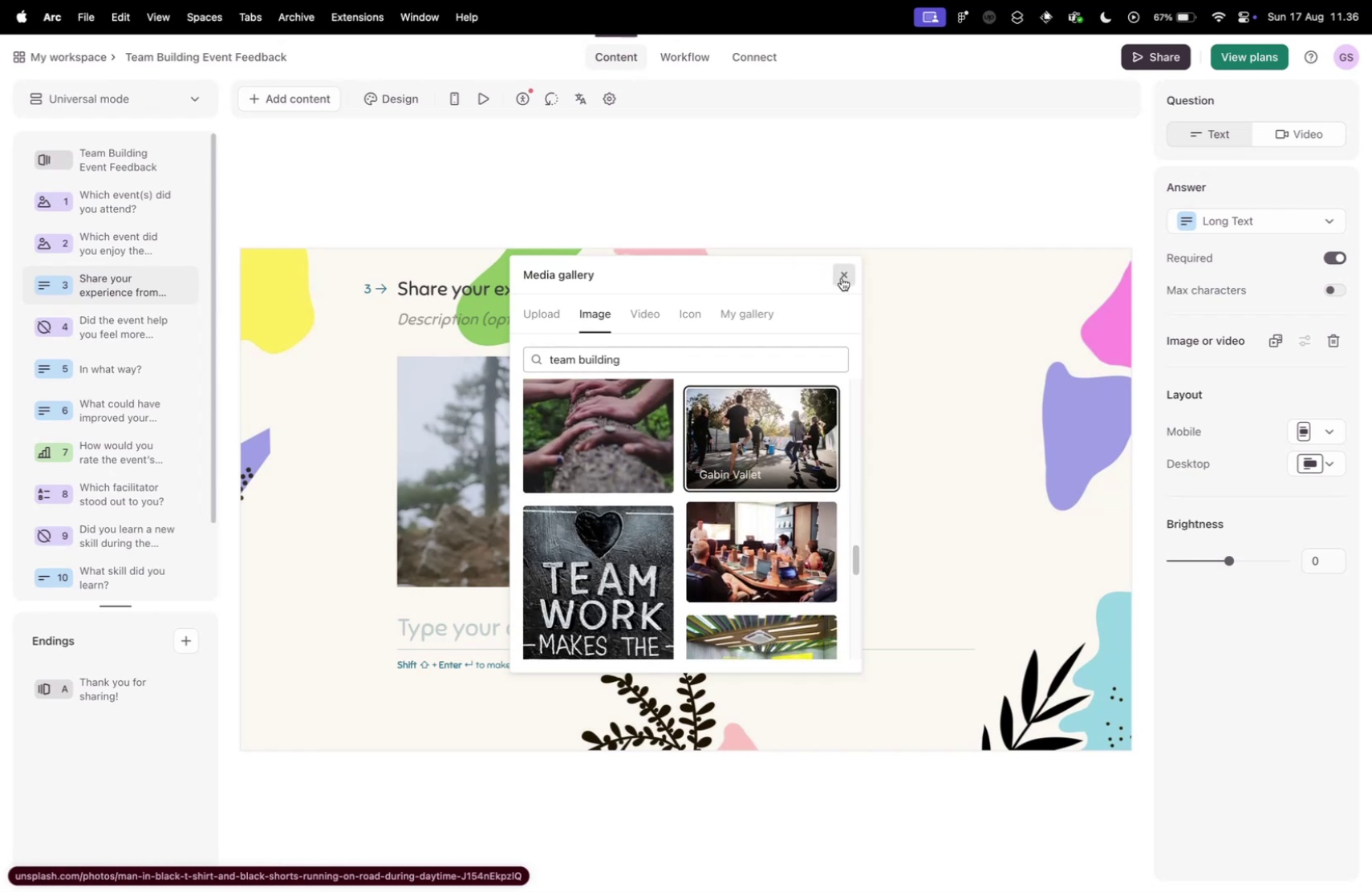 
left_click([842, 278])
 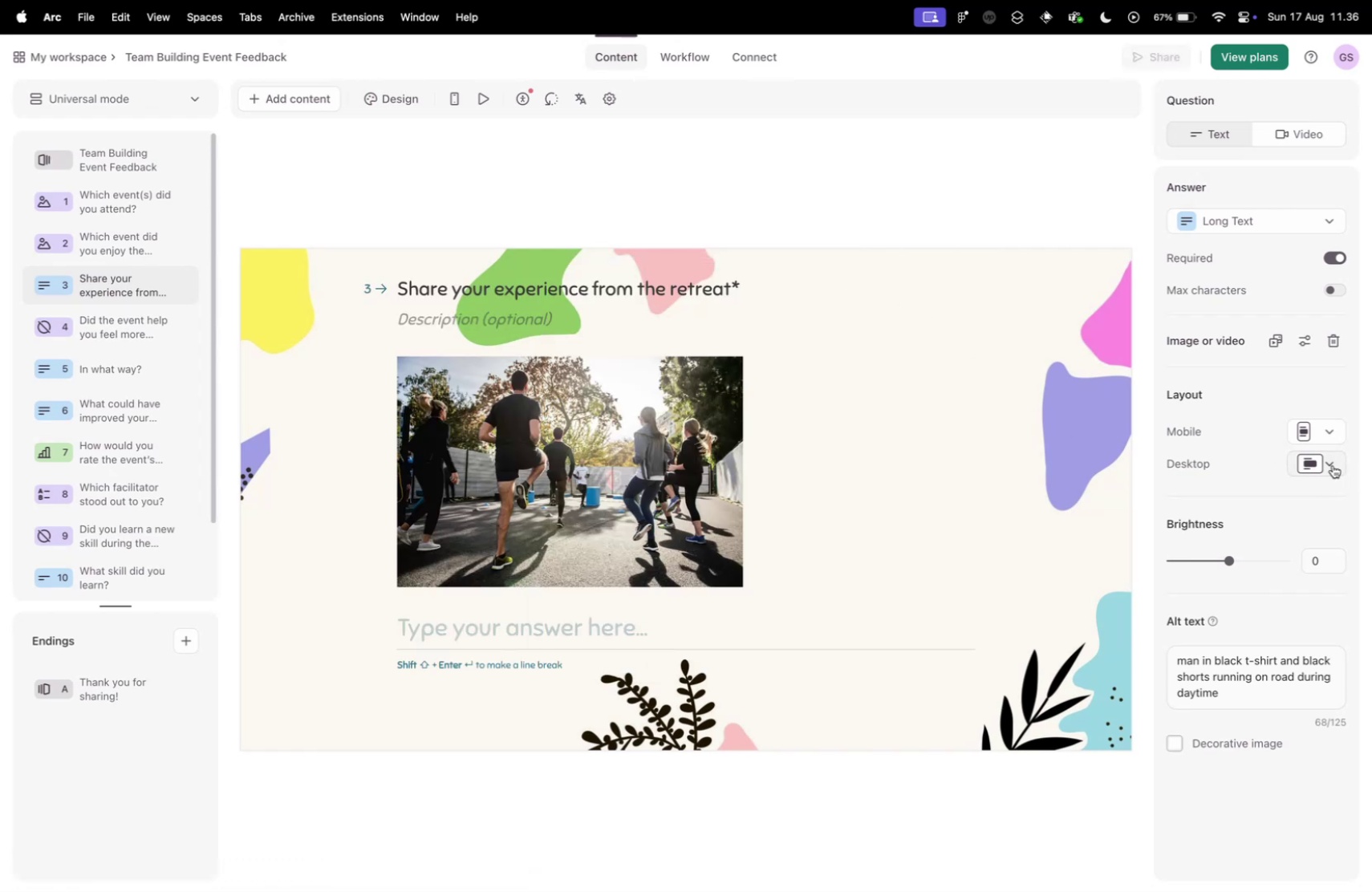 
left_click([1329, 463])
 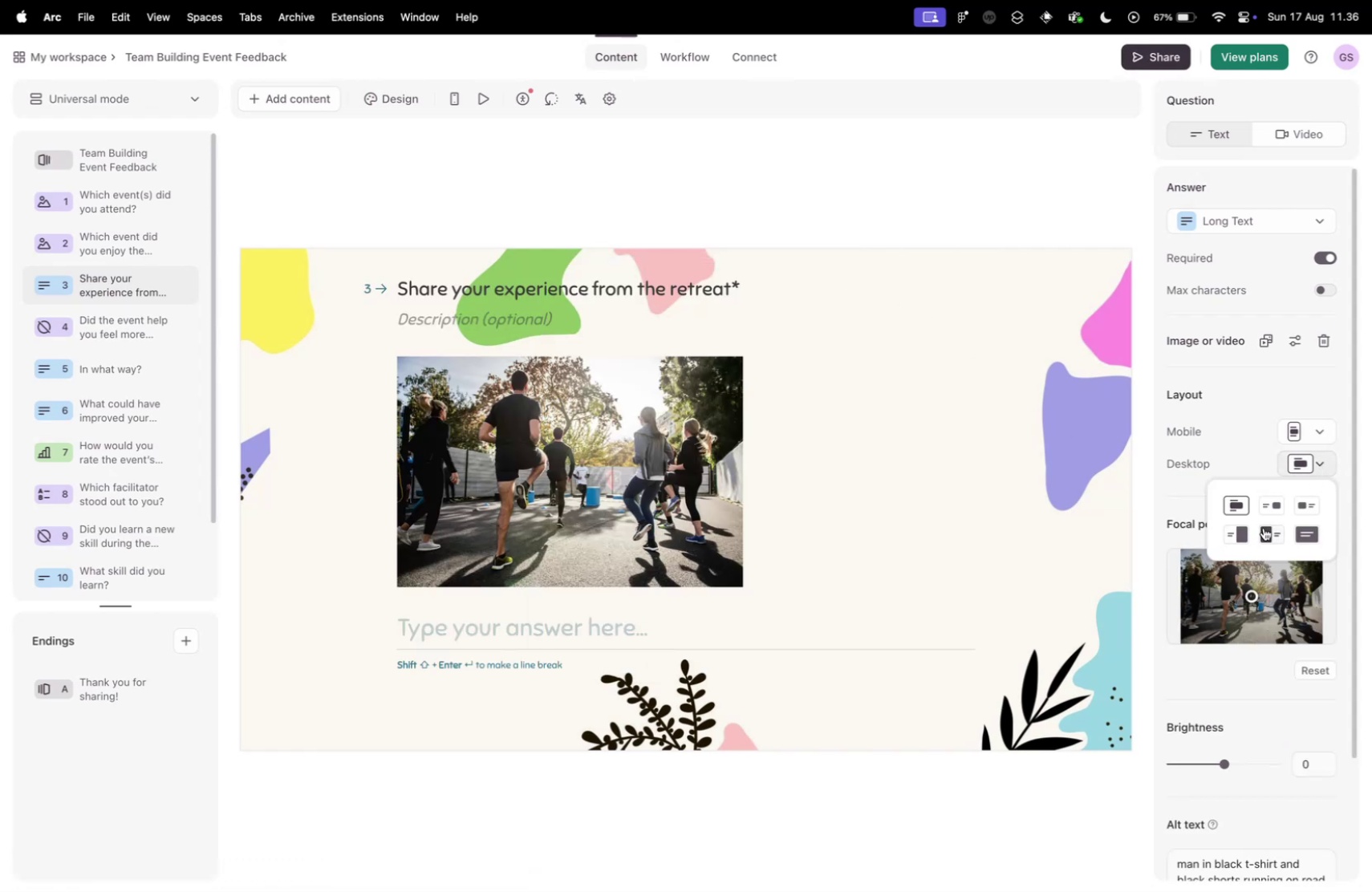 
left_click([1236, 532])
 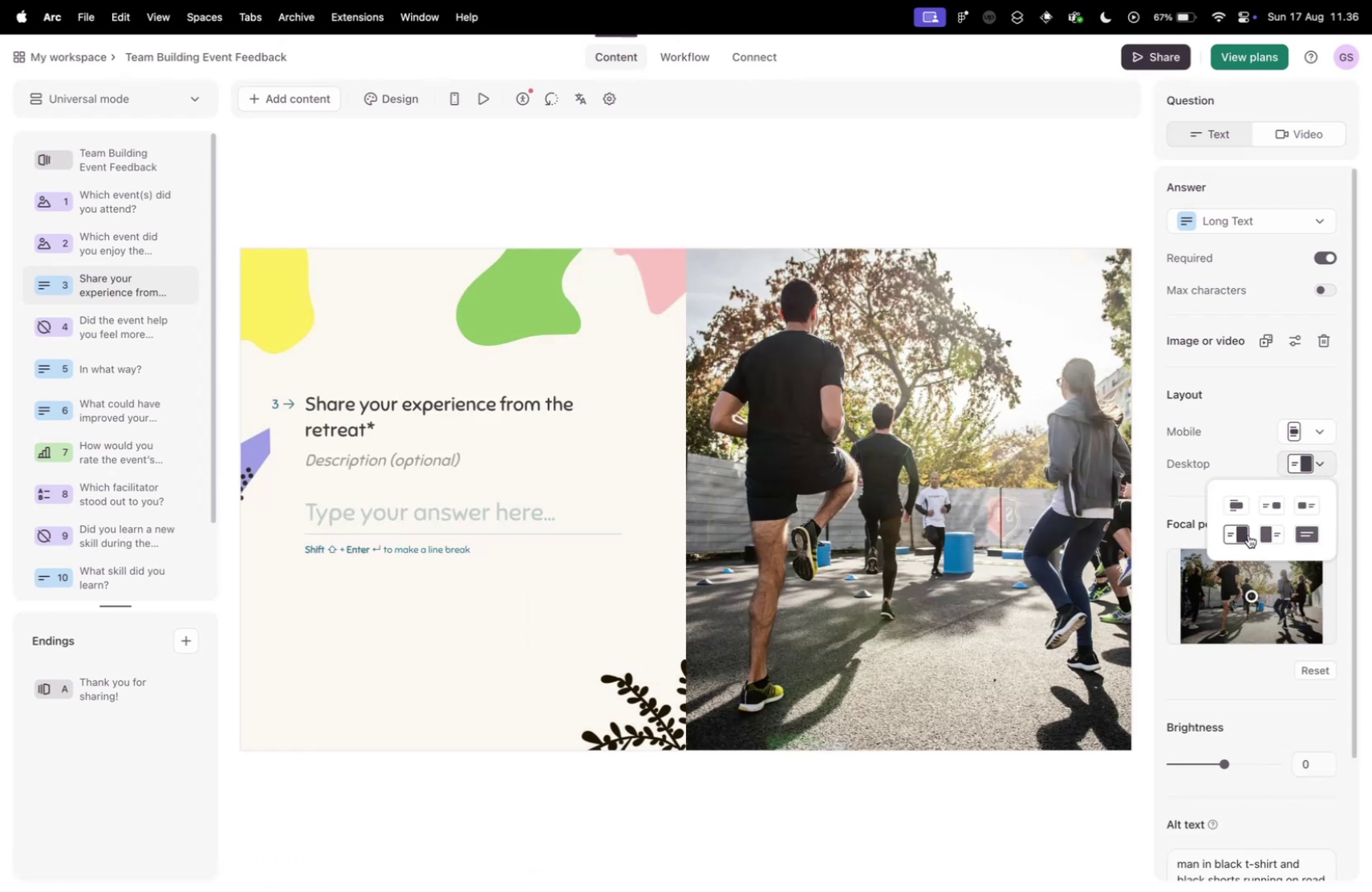 
left_click([1273, 505])
 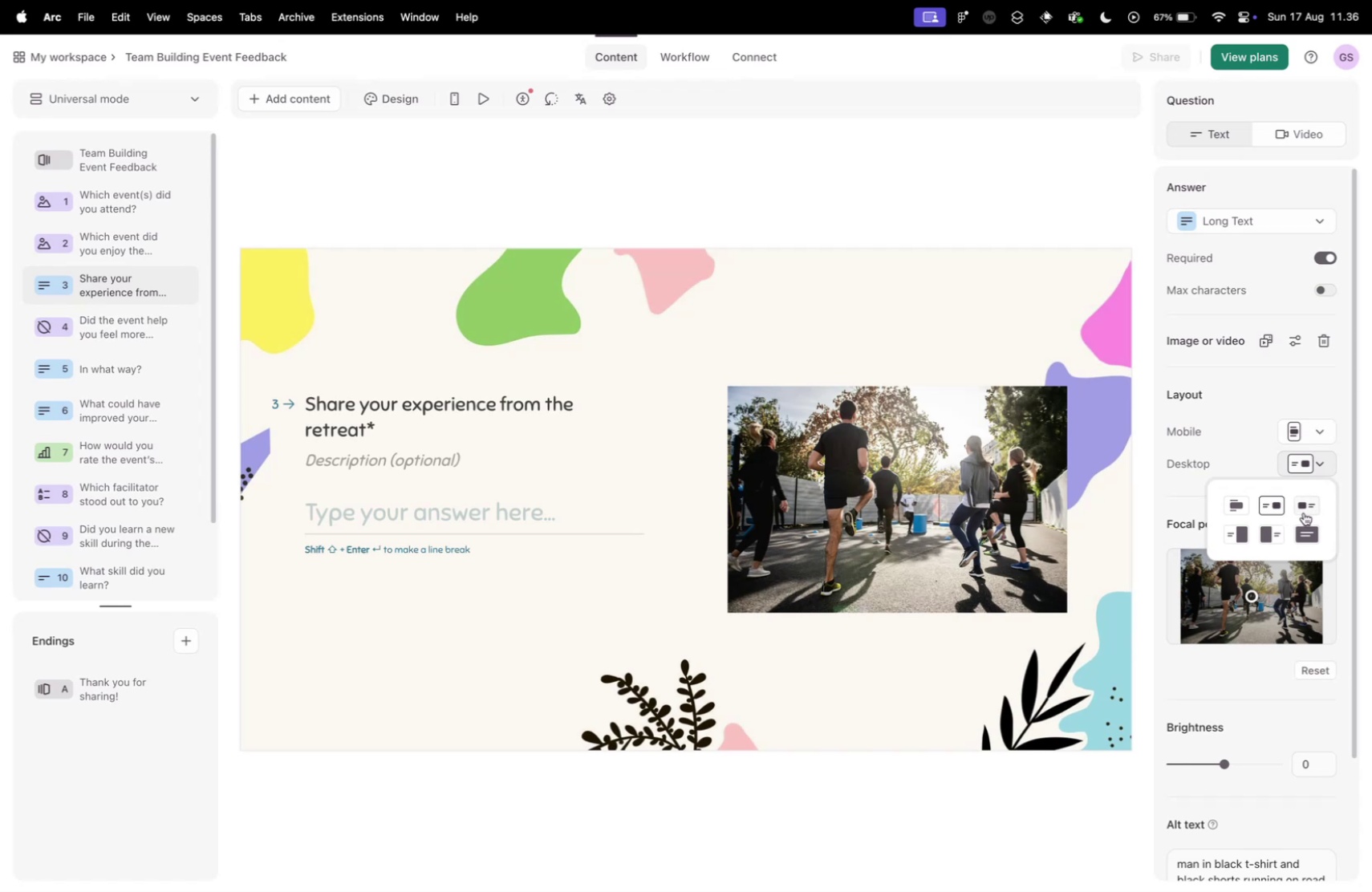 
left_click([1303, 509])
 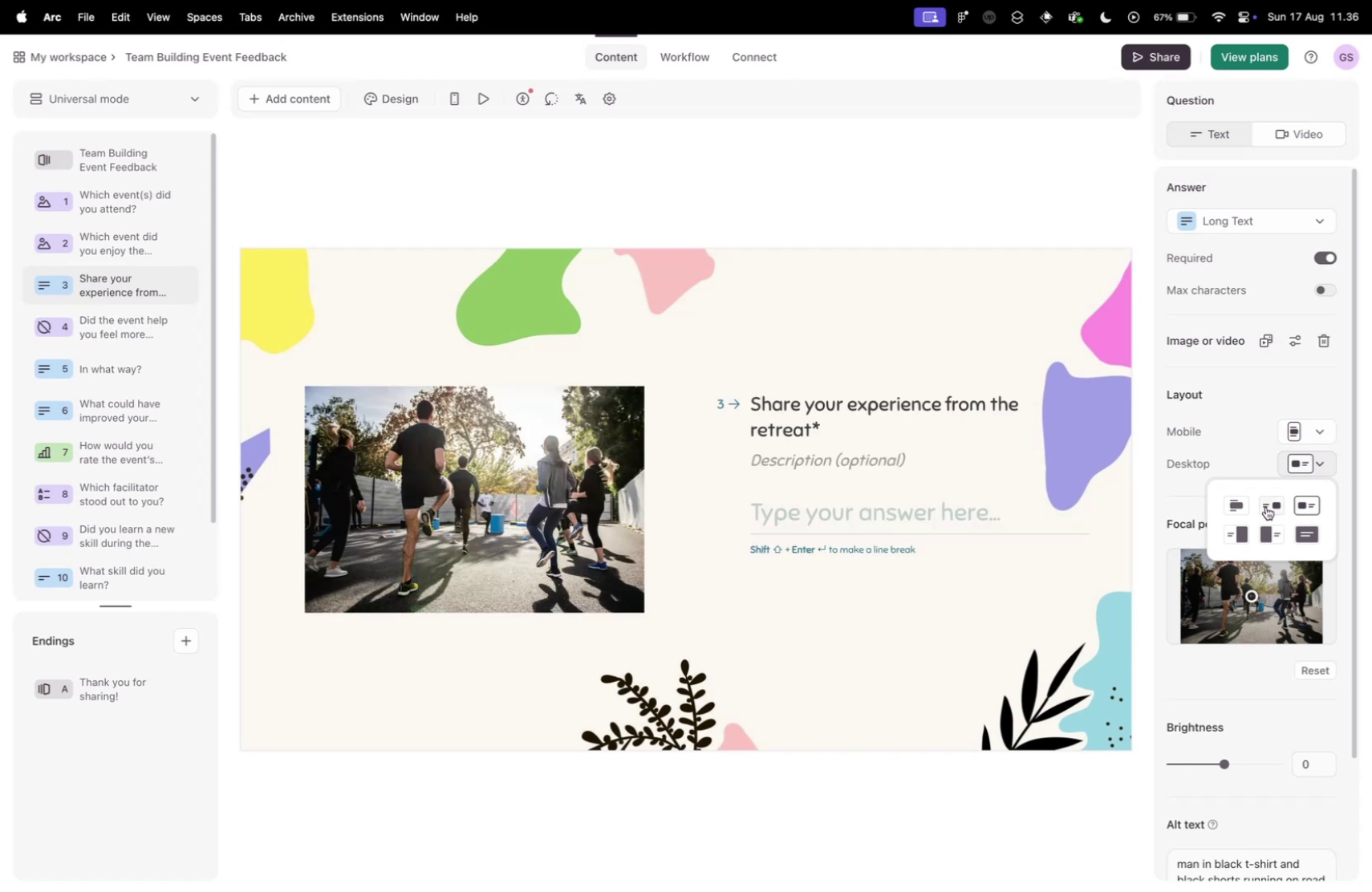 
left_click([1266, 505])
 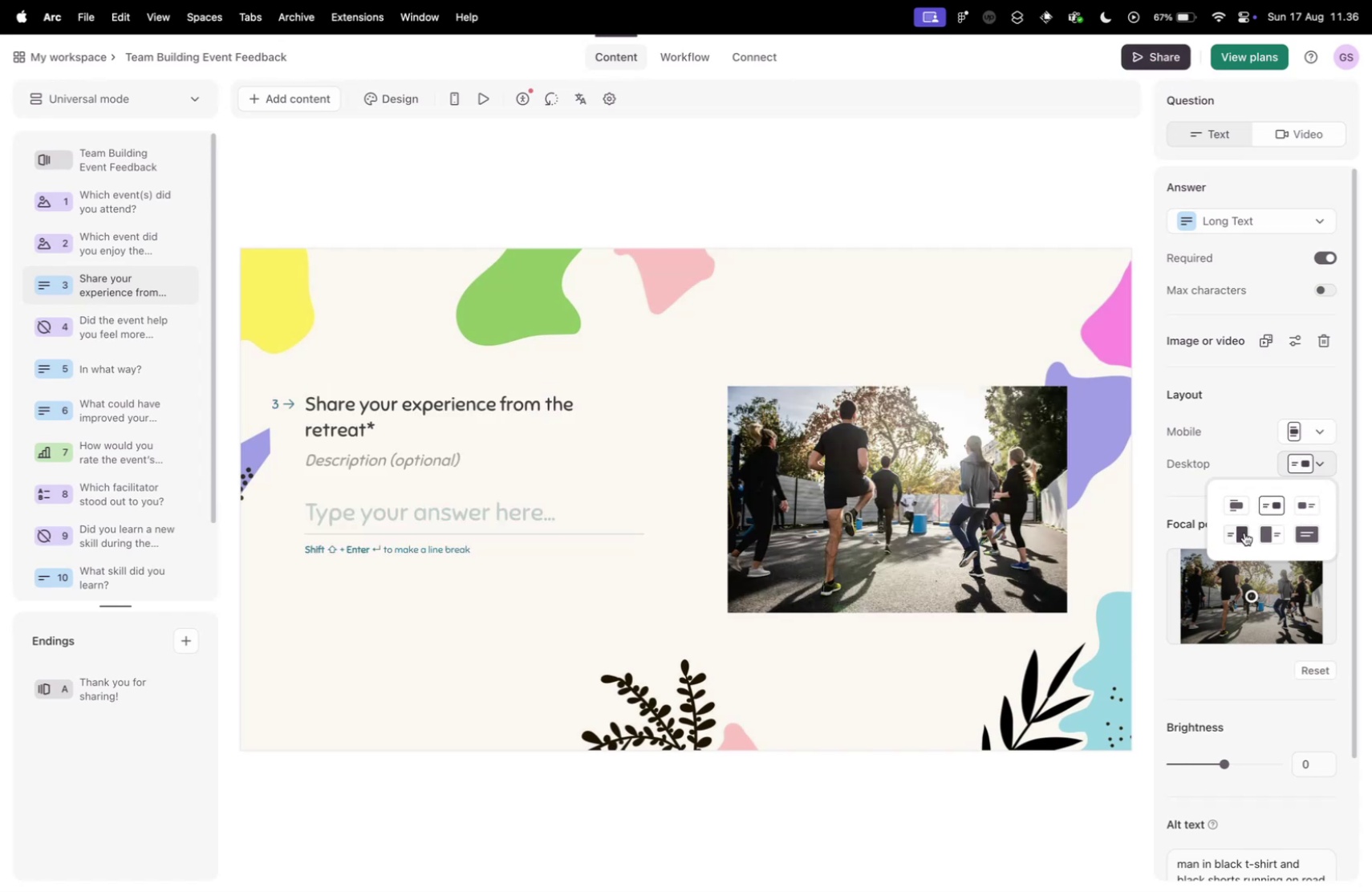 
wait(6.27)
 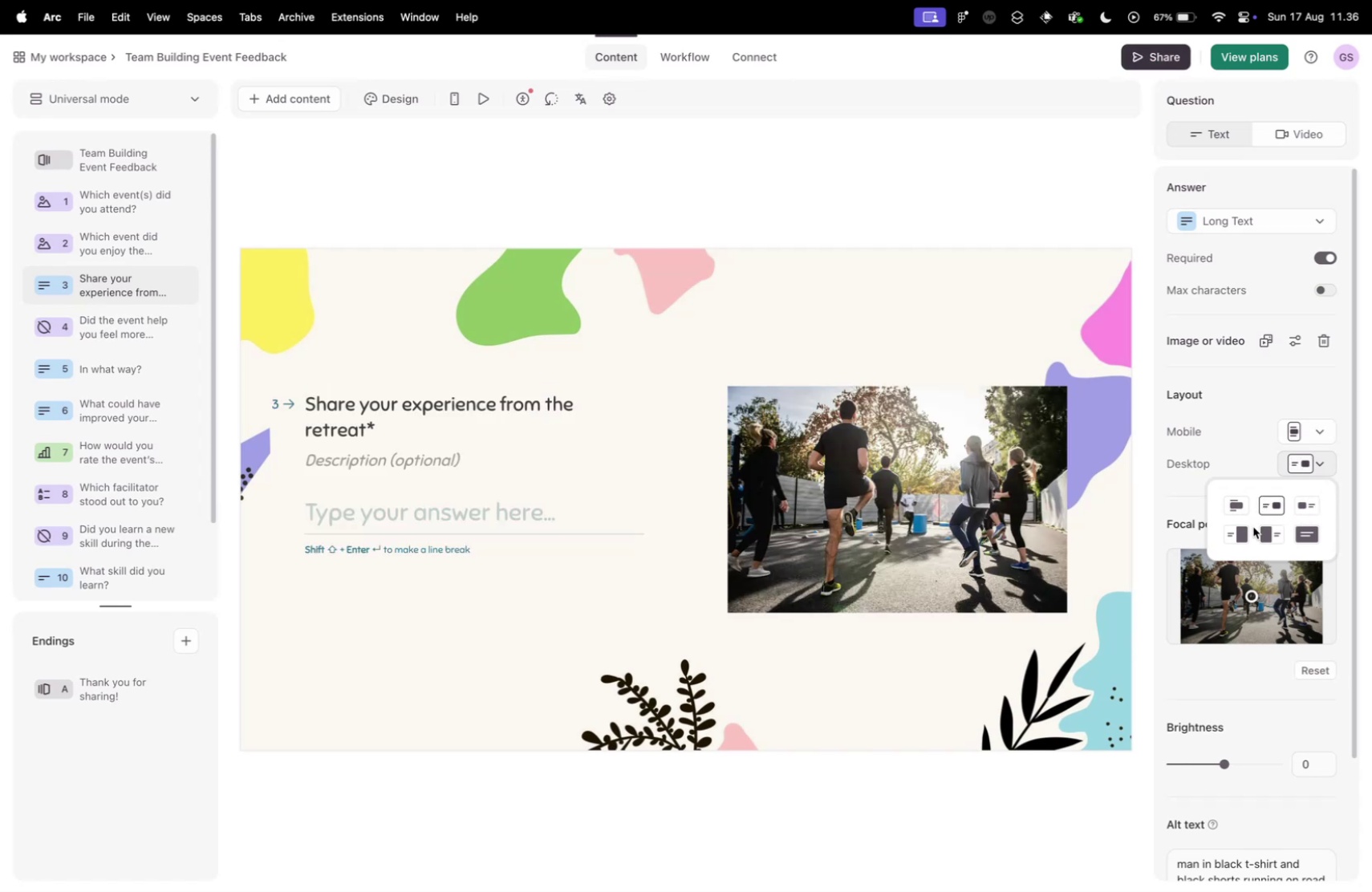 
left_click([118, 315])
 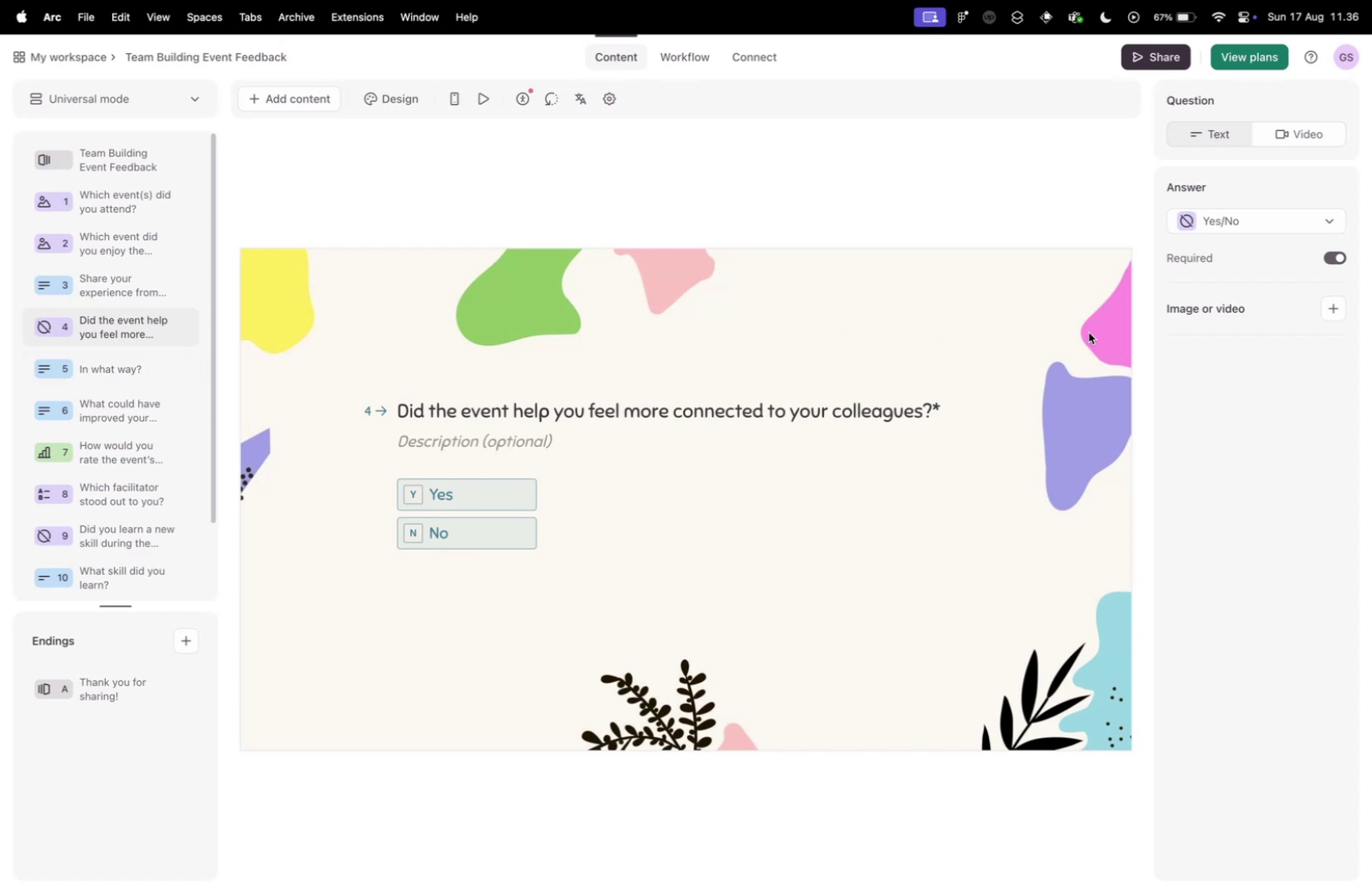 
left_click([1342, 306])
 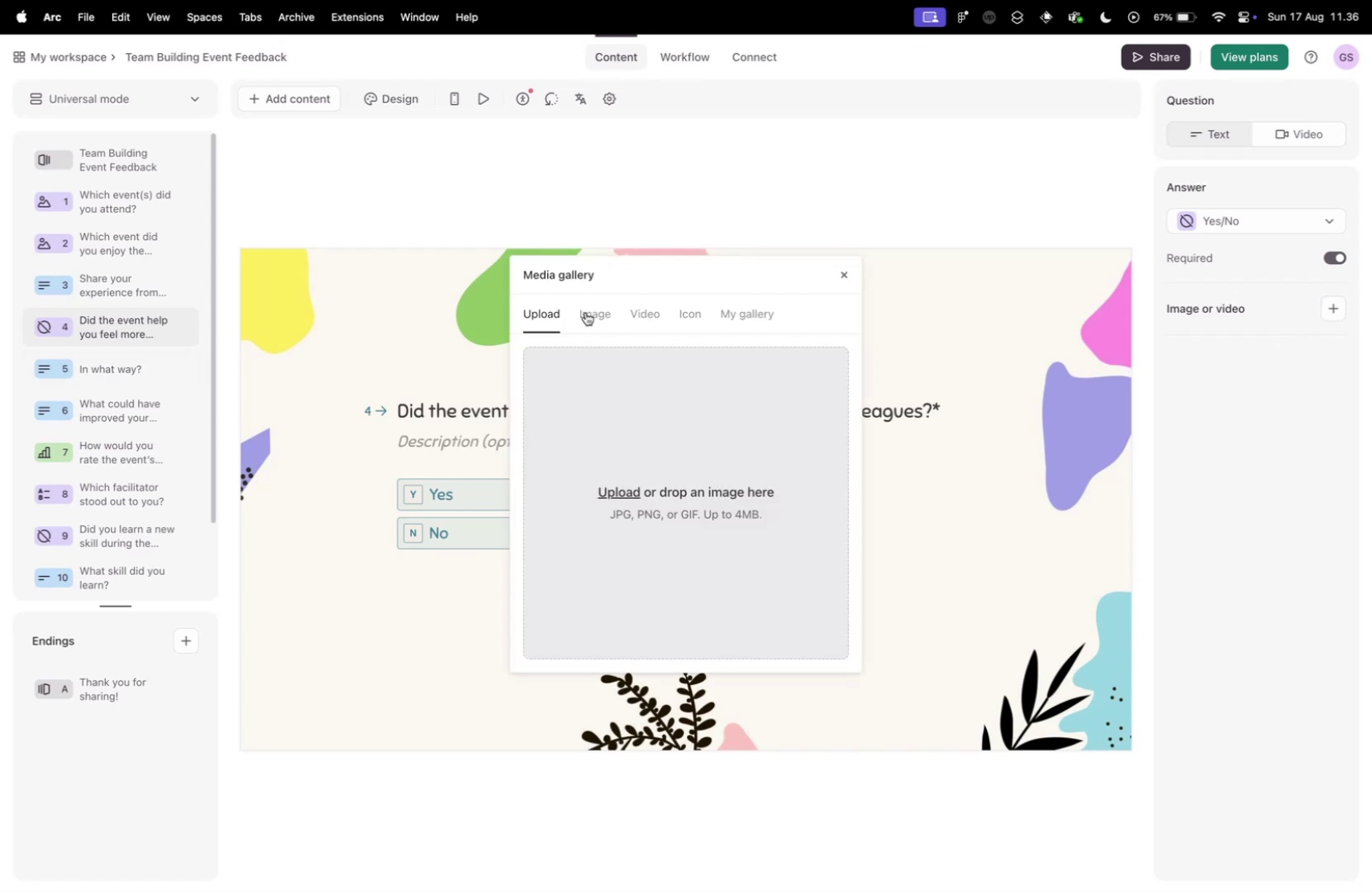 
left_click([586, 312])
 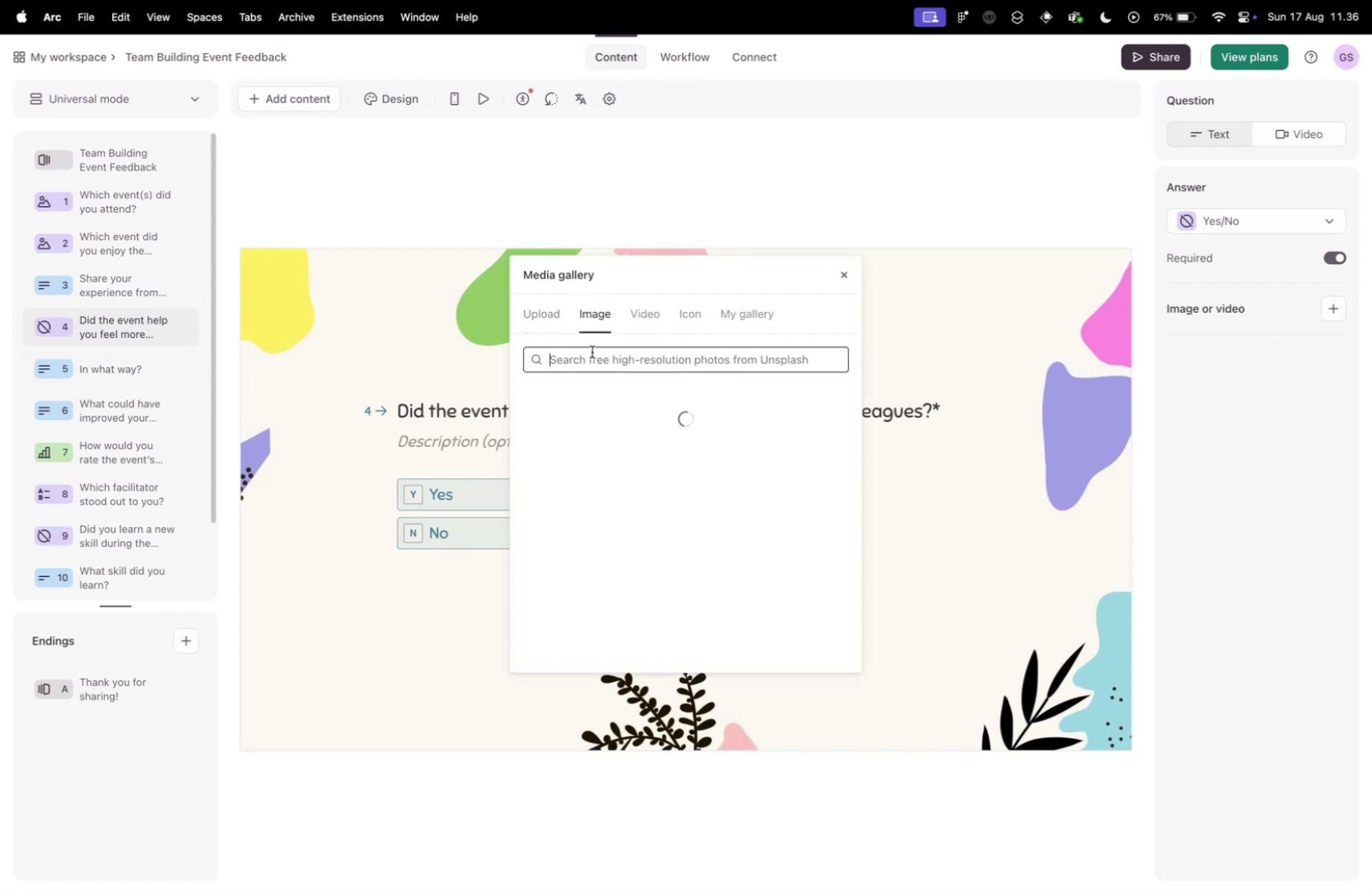 
left_click([592, 351])
 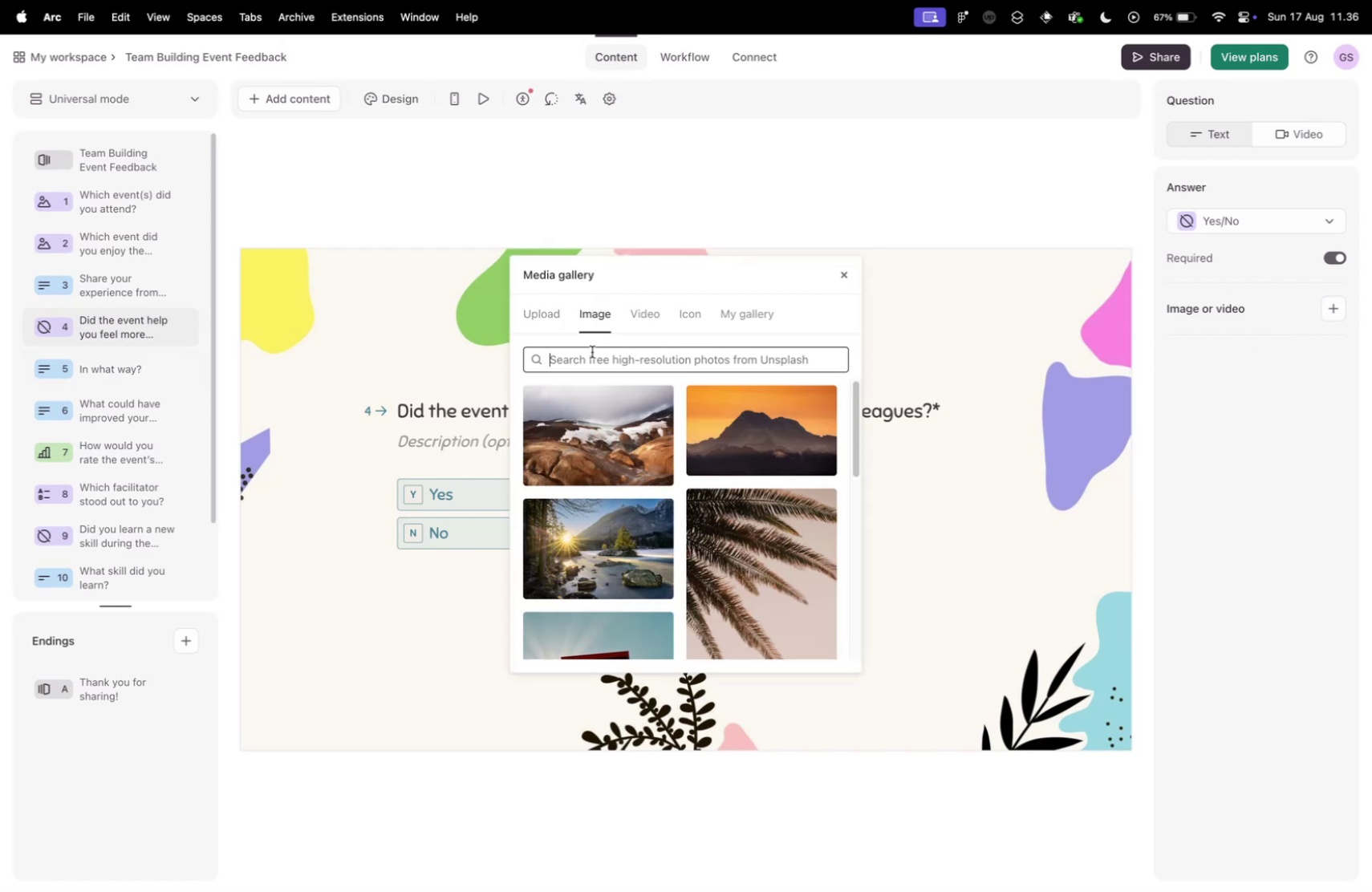 
type(coleague)
 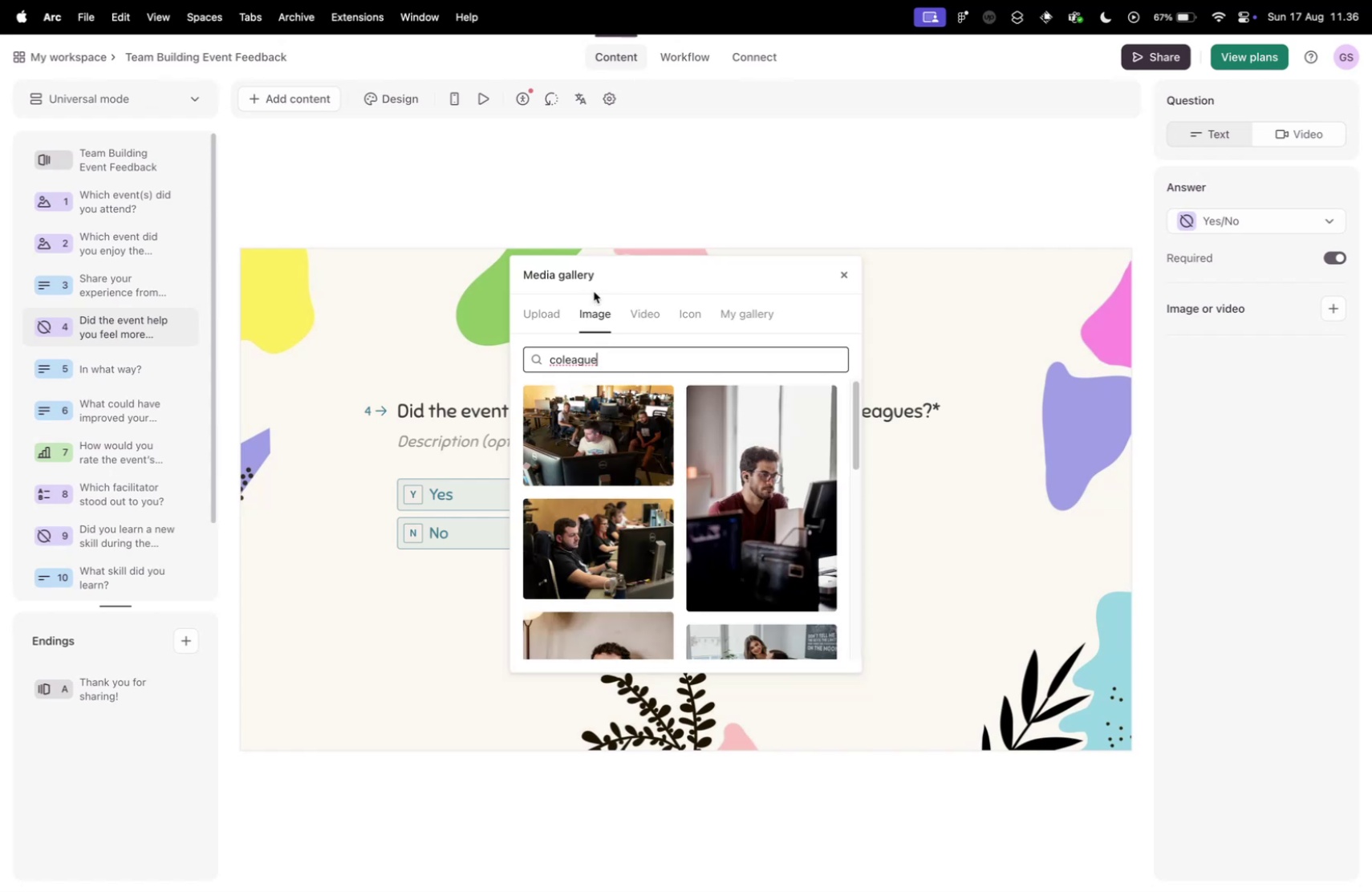 
scroll: coordinate [628, 503], scroll_direction: down, amount: 21.0
 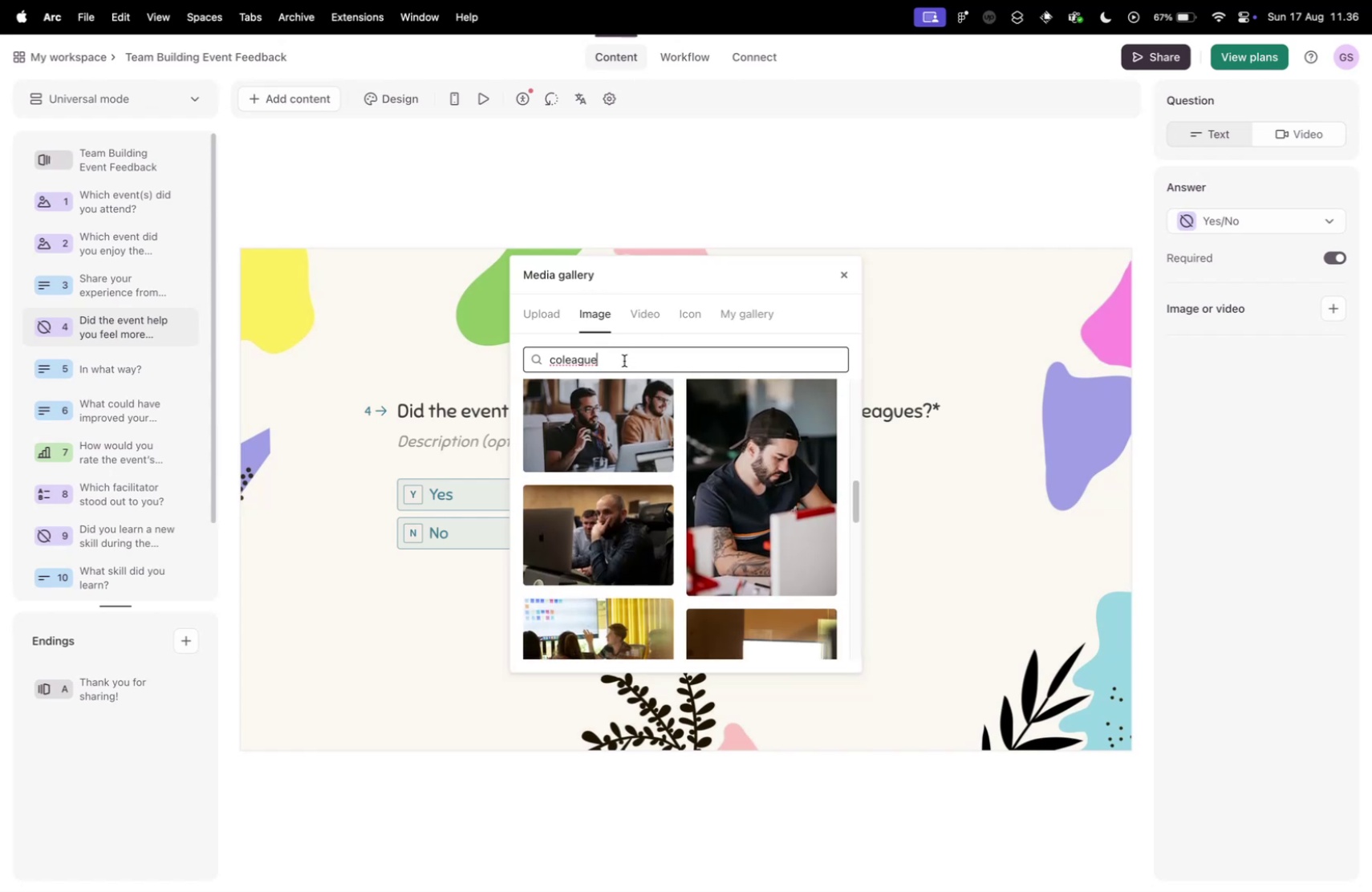 
double_click([624, 360])
 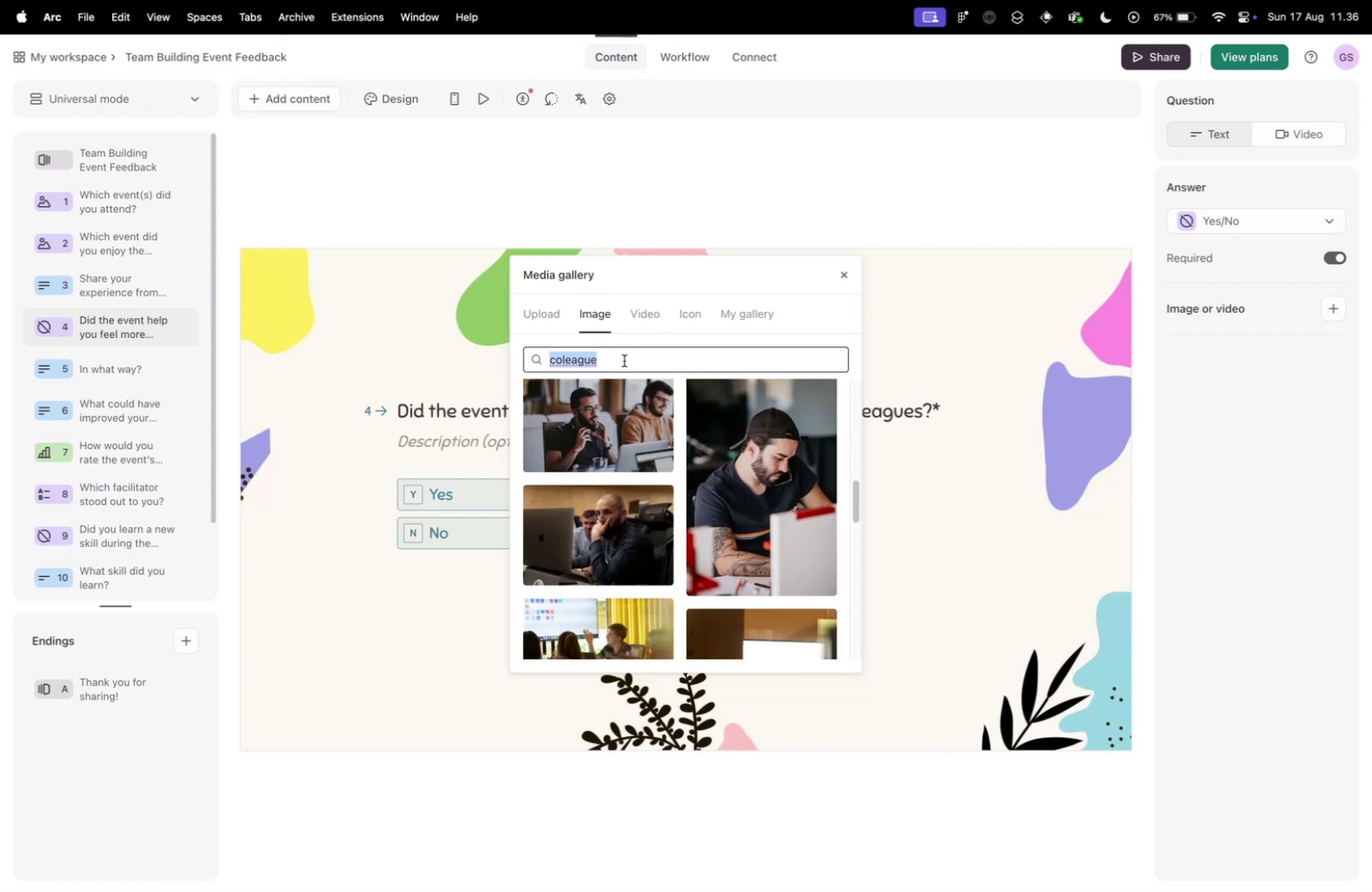 
triple_click([624, 360])
 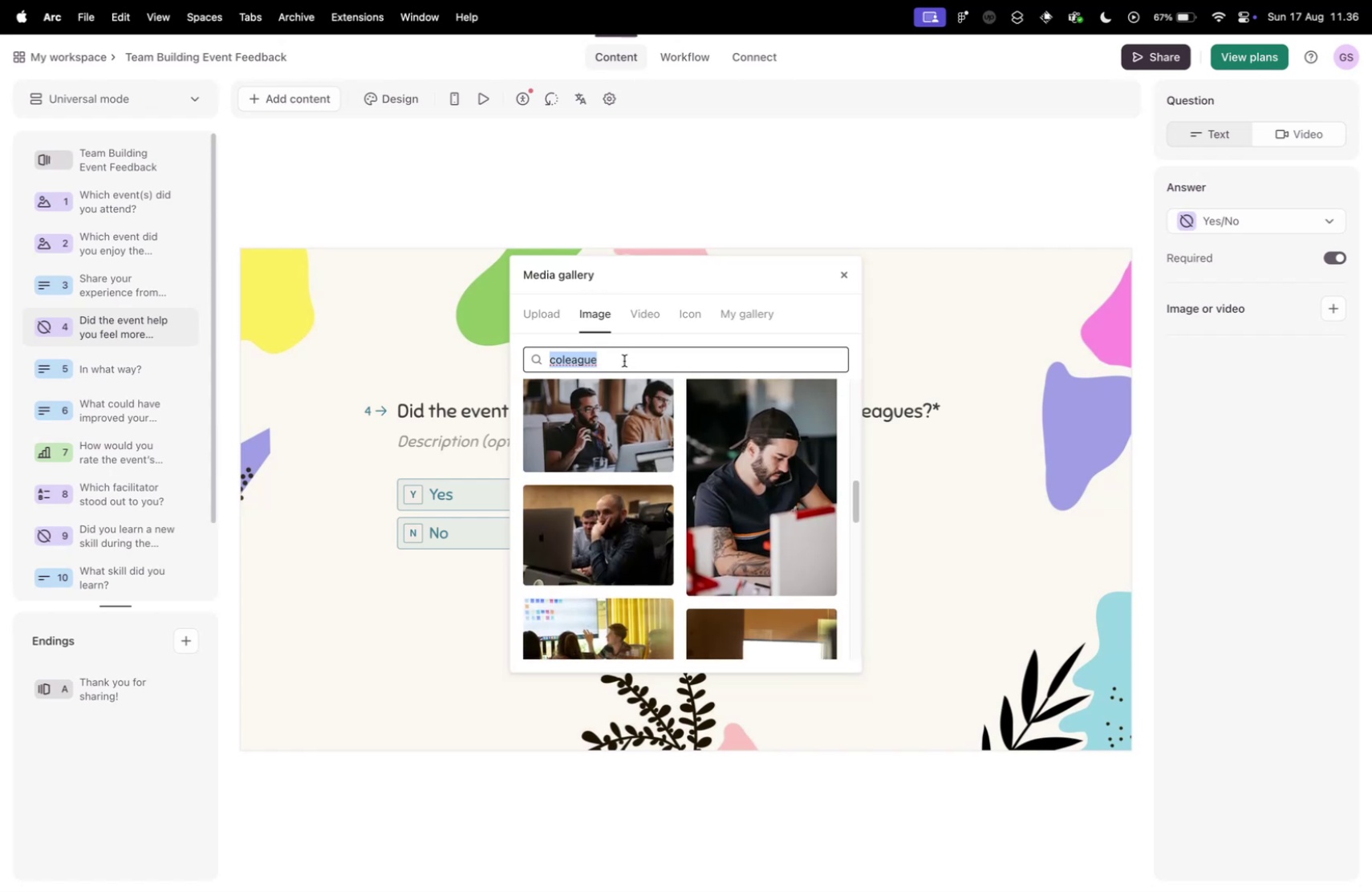 
type(team building)
 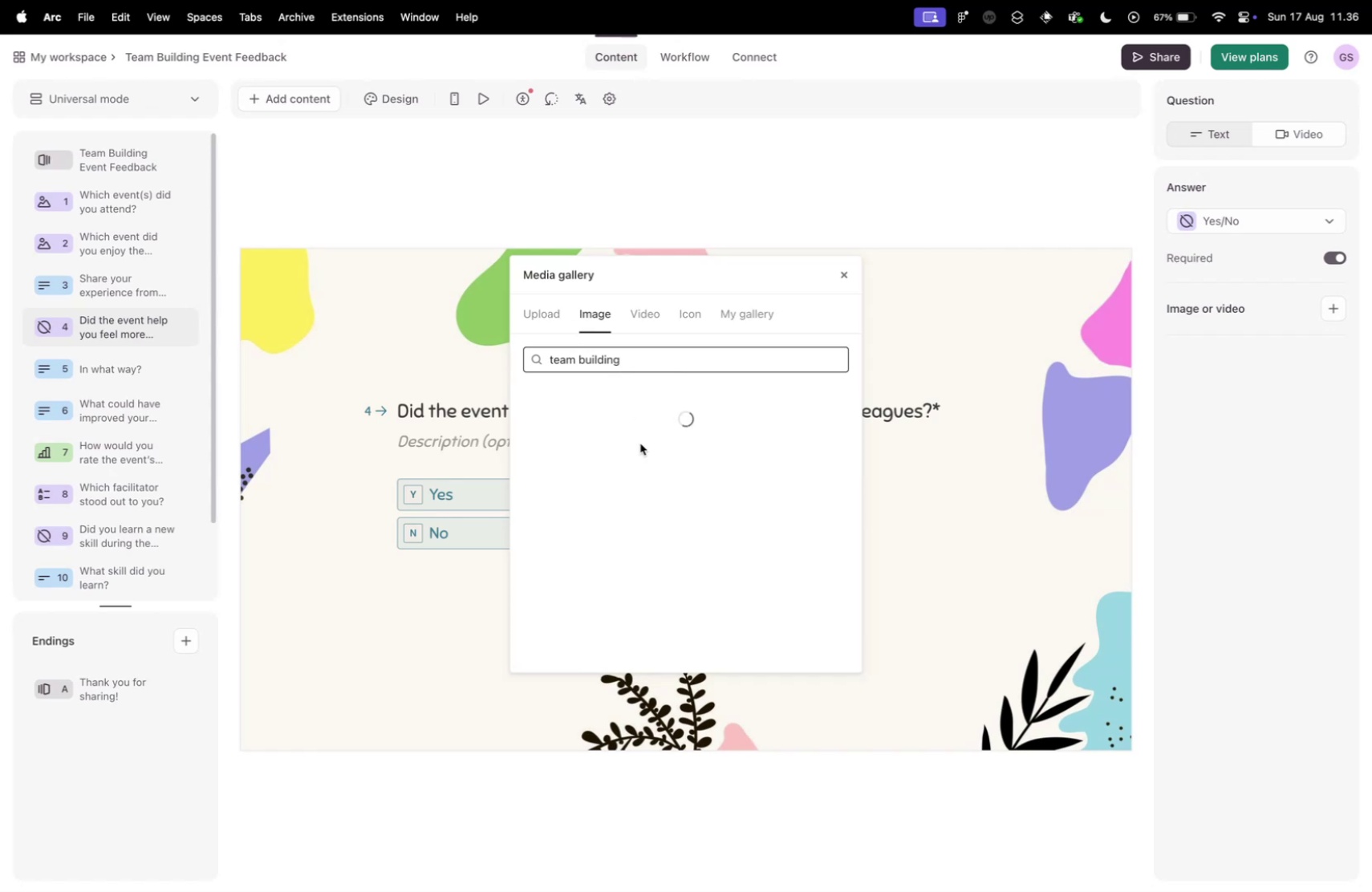 
scroll: coordinate [653, 516], scroll_direction: down, amount: 54.0
 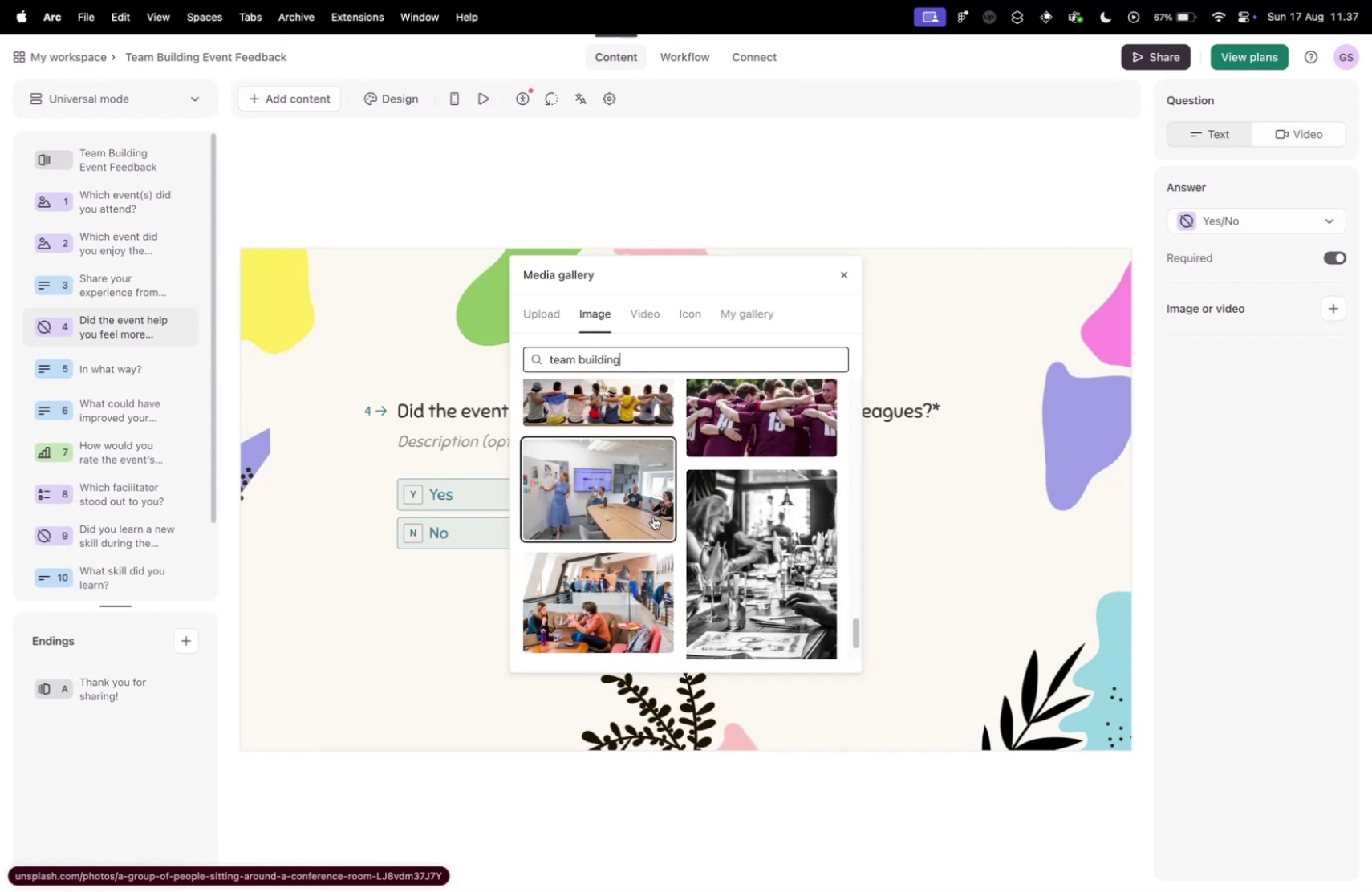 
scroll: coordinate [653, 517], scroll_direction: down, amount: 8.0
 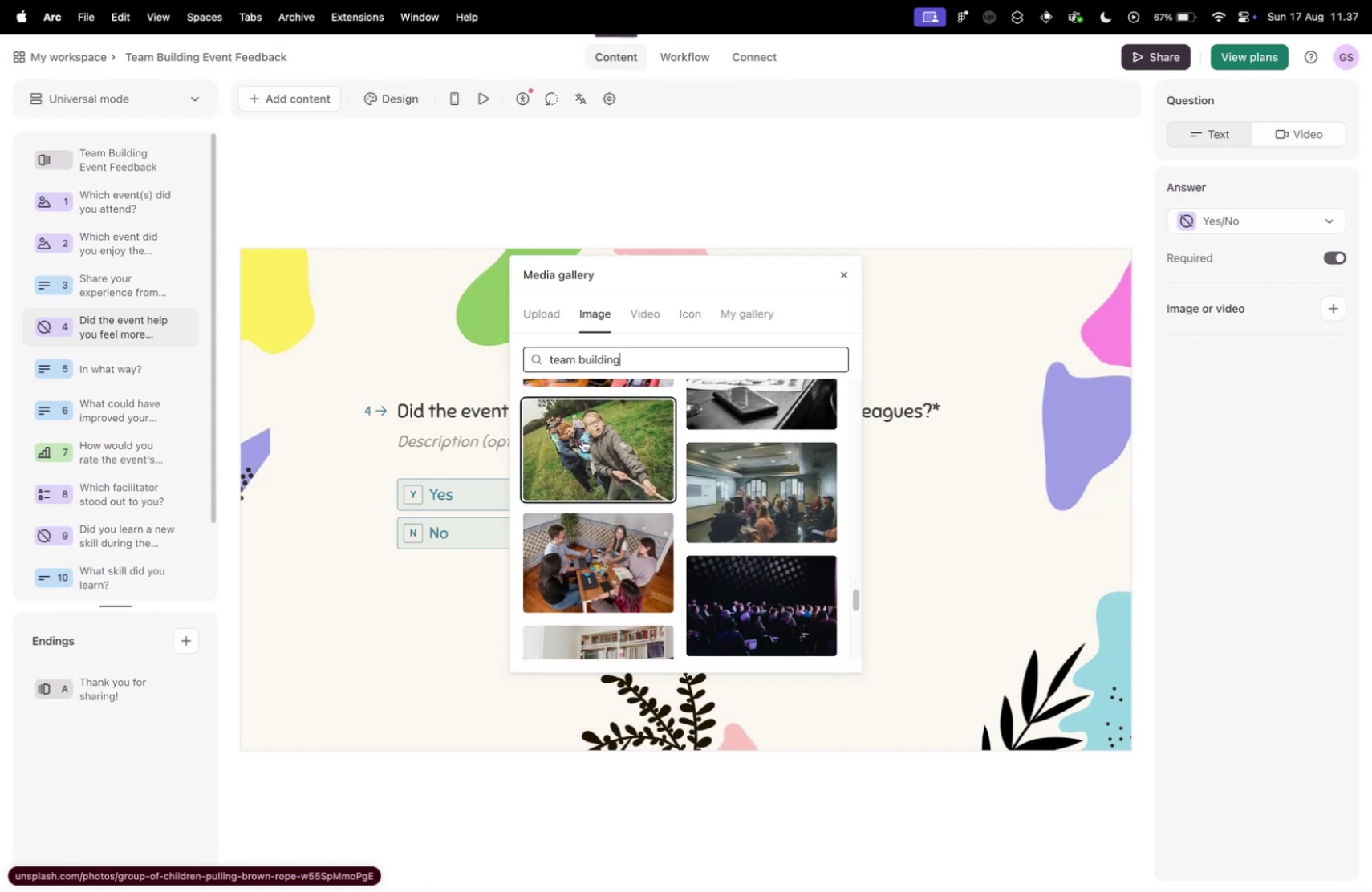 
left_click([590, 430])
 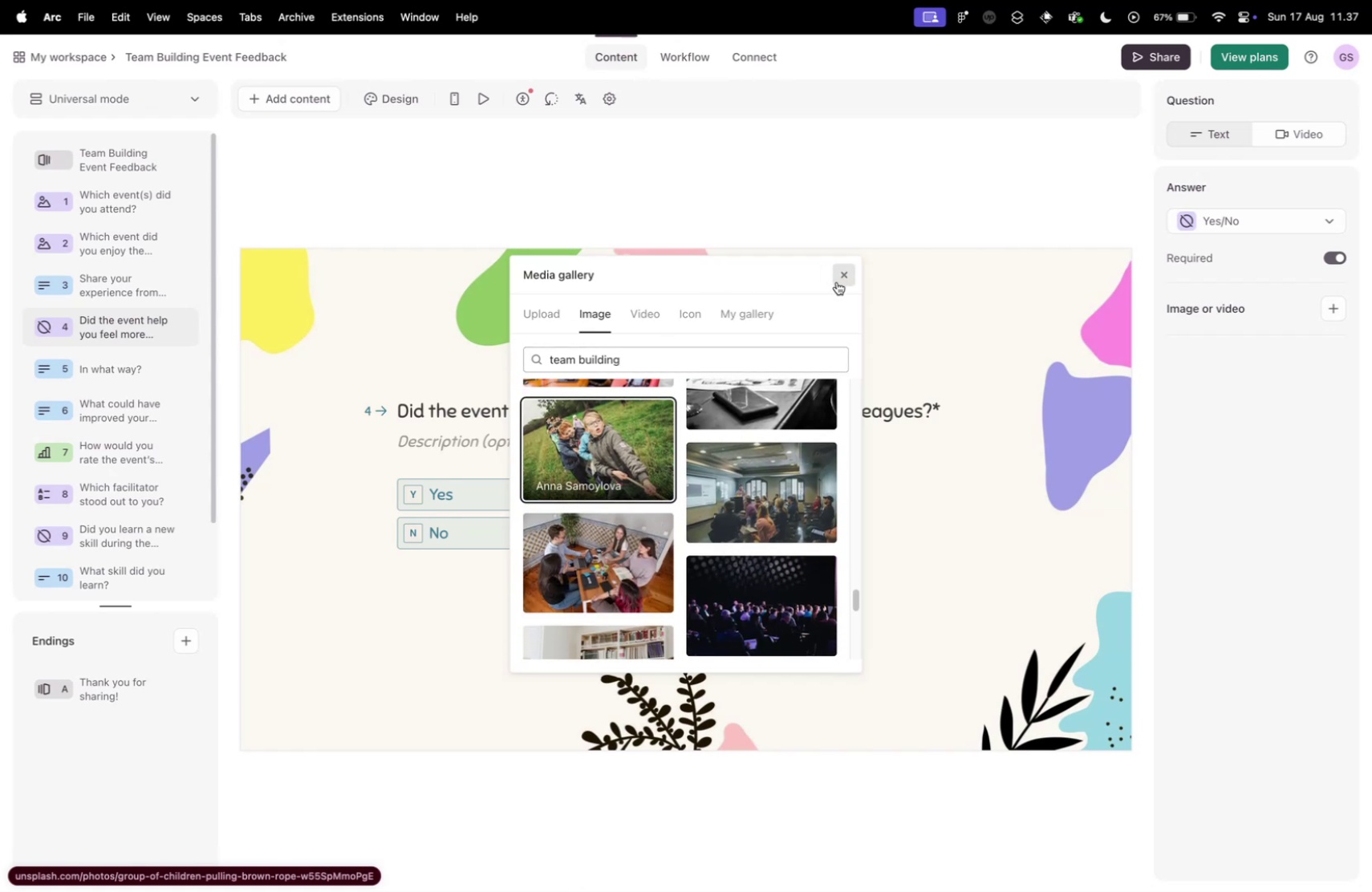 
scroll: coordinate [740, 526], scroll_direction: down, amount: 9.0
 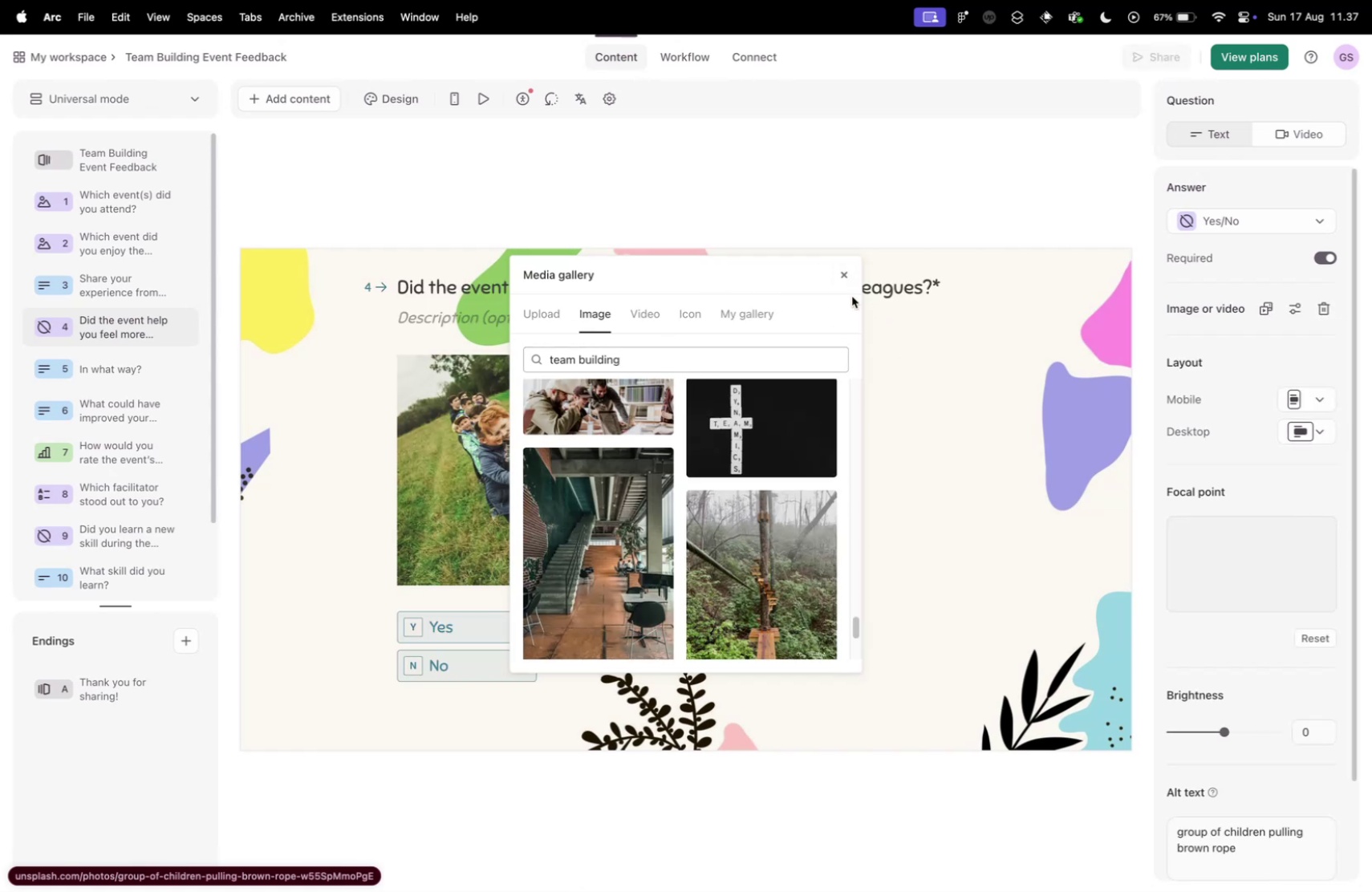 
left_click([845, 270])
 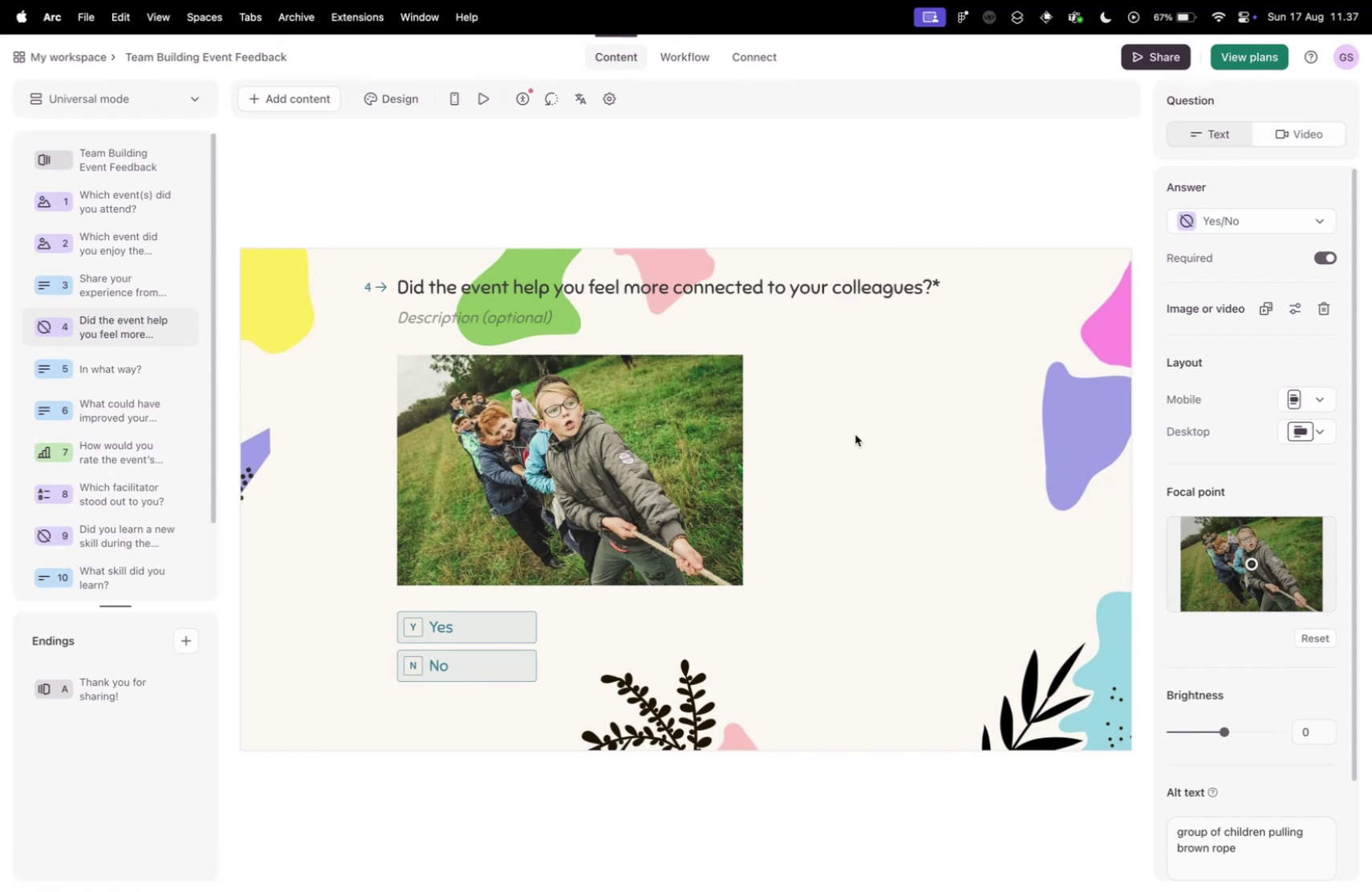 
left_click([907, 425])
 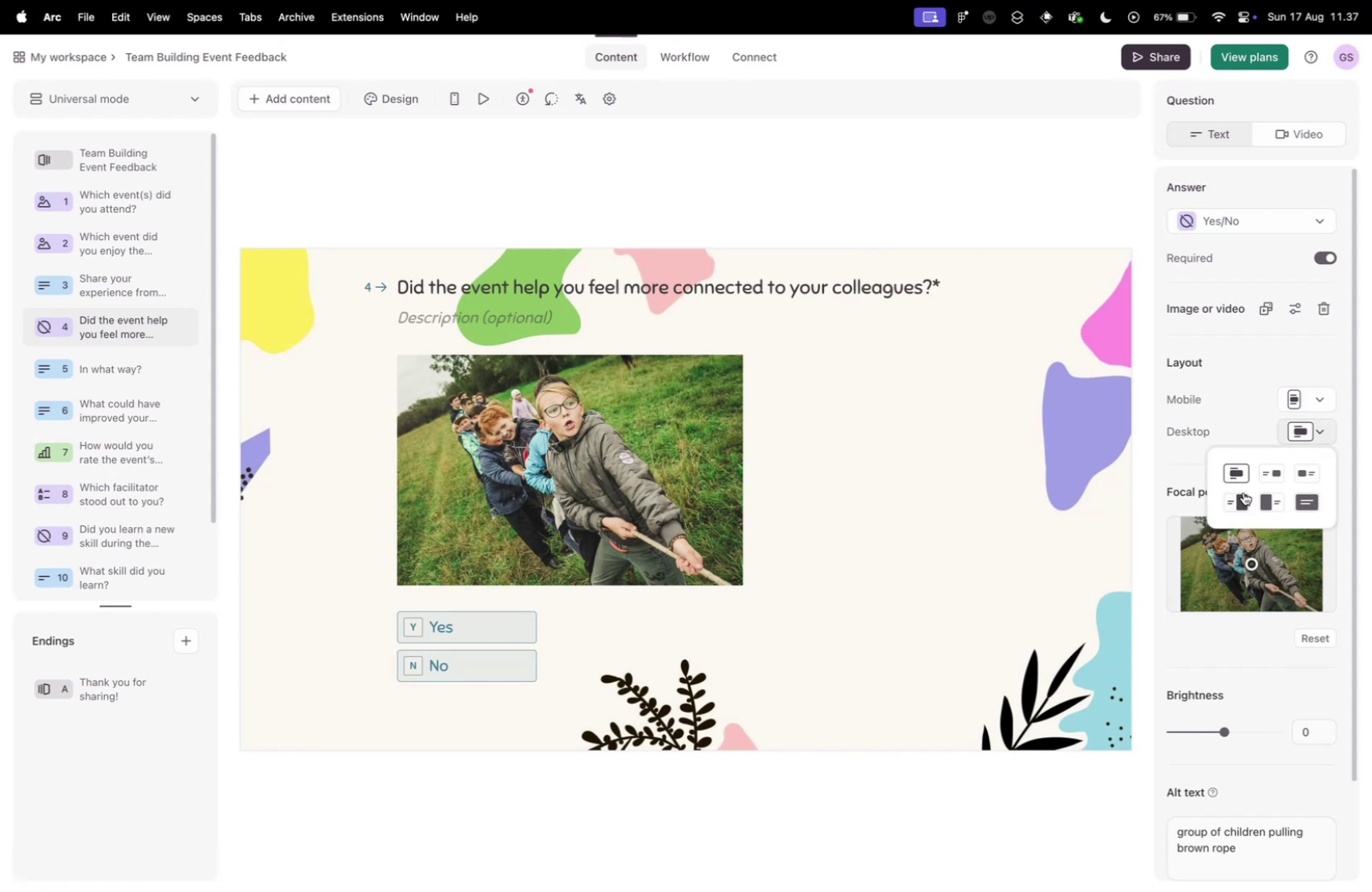 
left_click([1271, 473])
 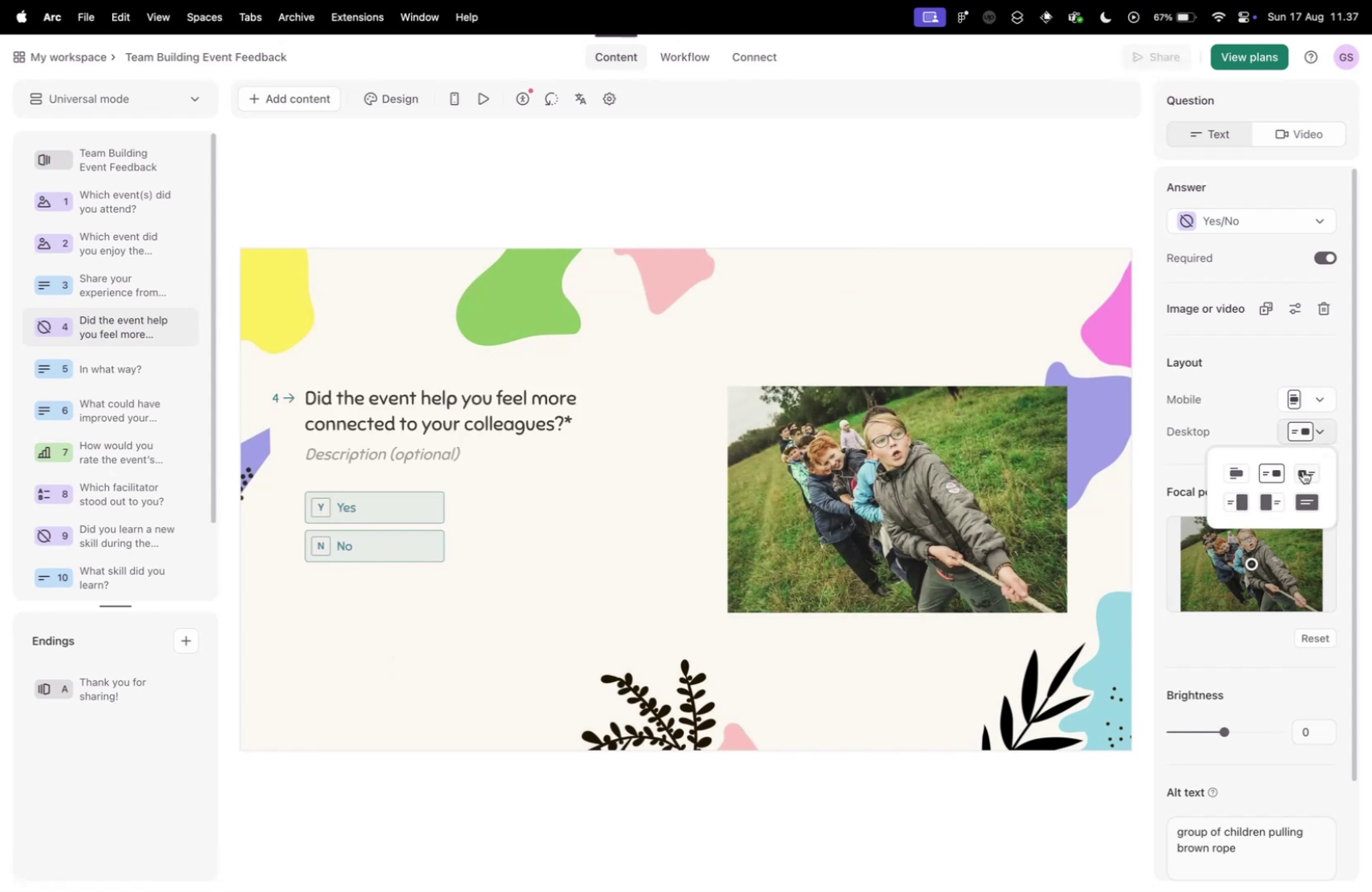 
left_click([1303, 470])
 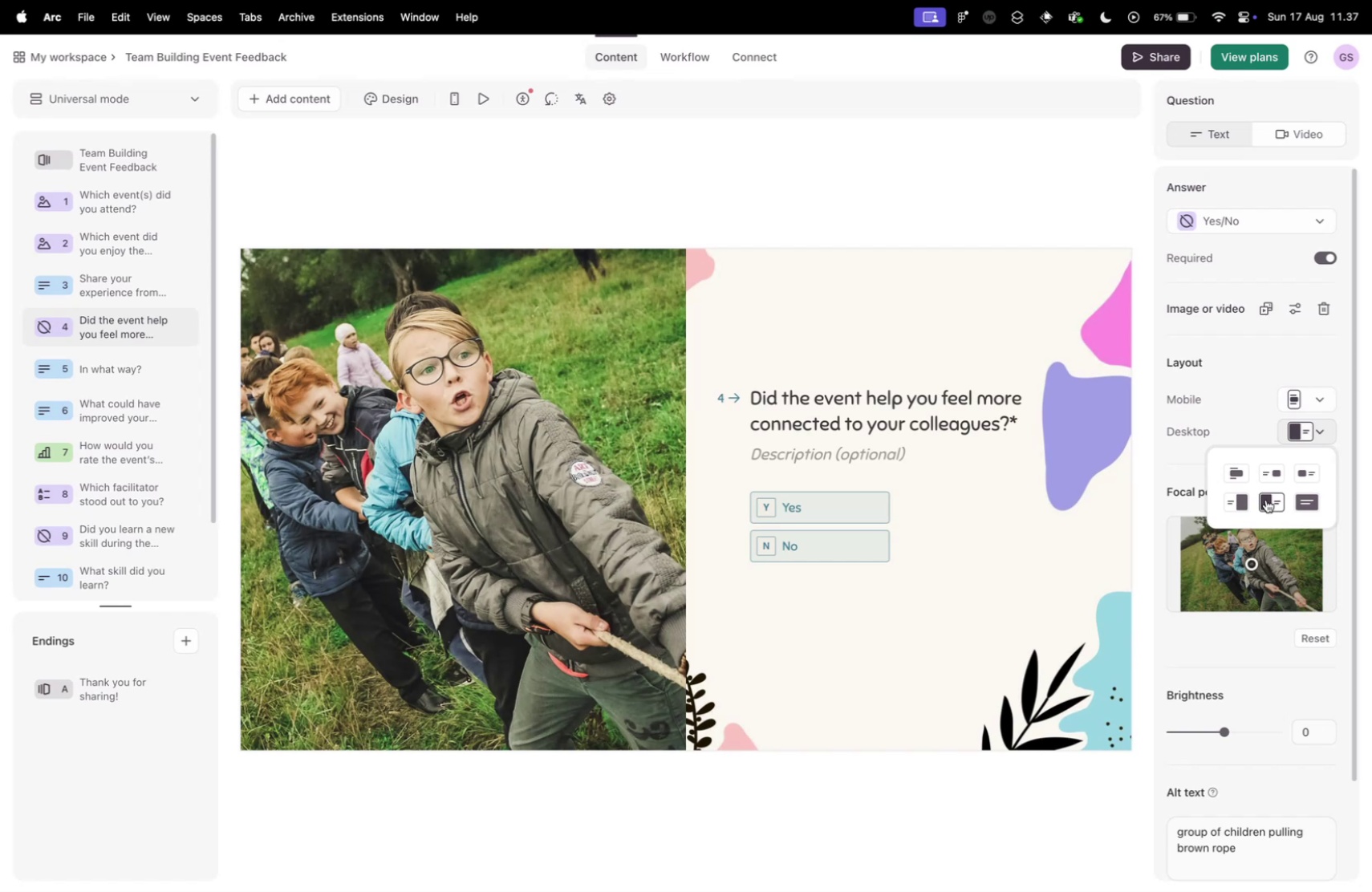 
wait(7.85)
 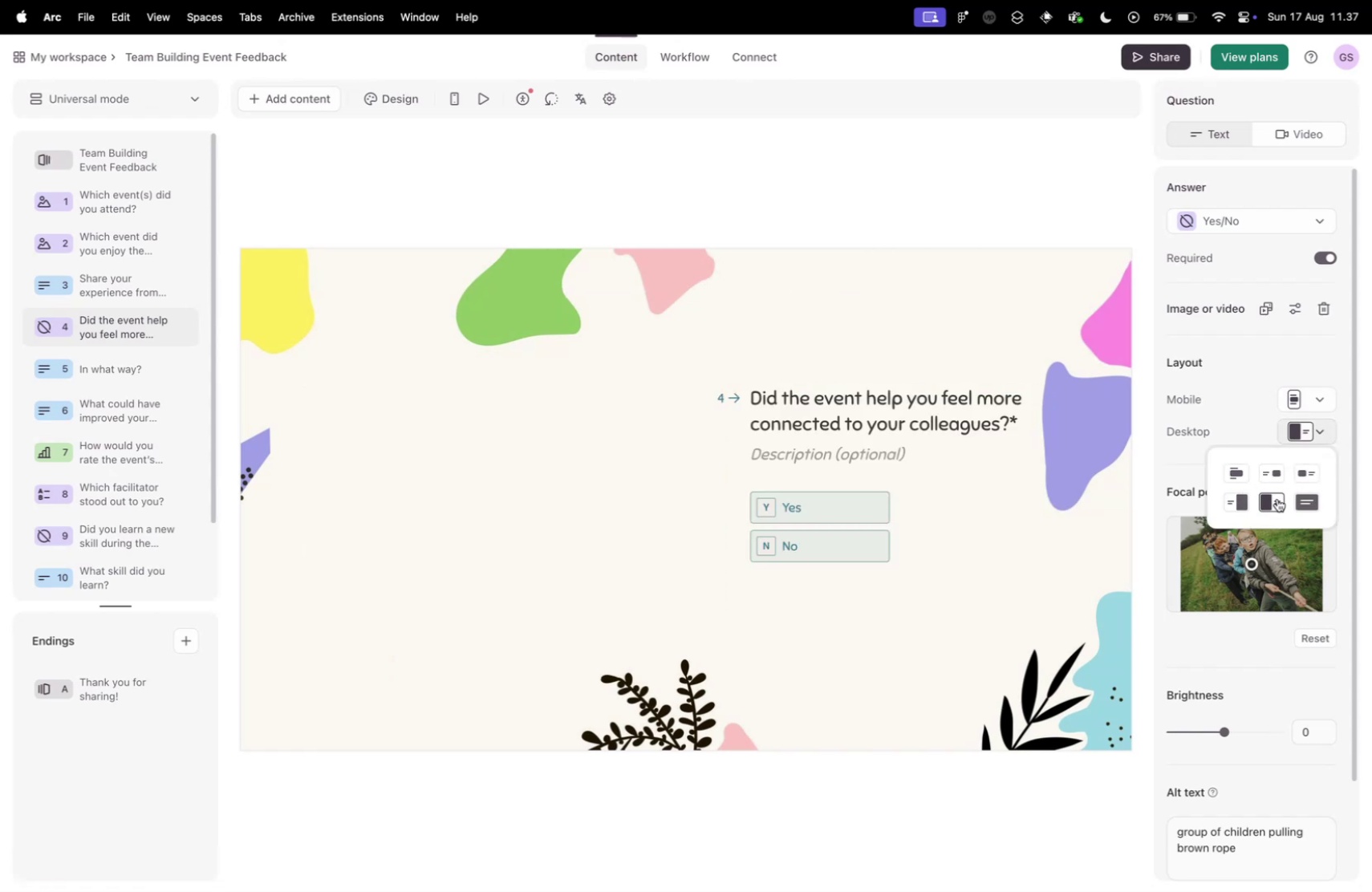 
left_click_drag(start_coordinate=[1251, 566], to_coordinate=[1229, 563])
 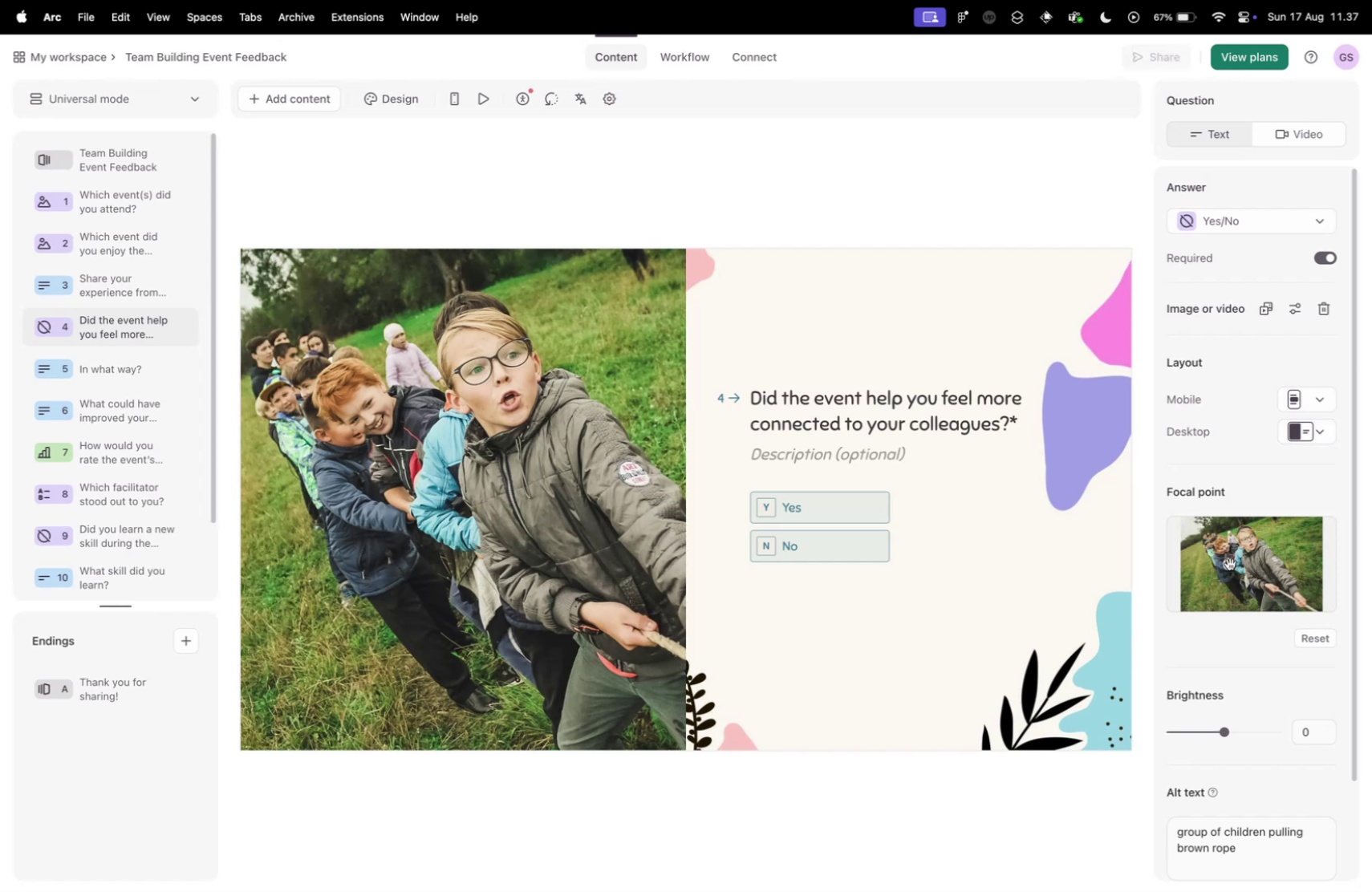 
left_click_drag(start_coordinate=[1230, 563], to_coordinate=[1226, 558])
 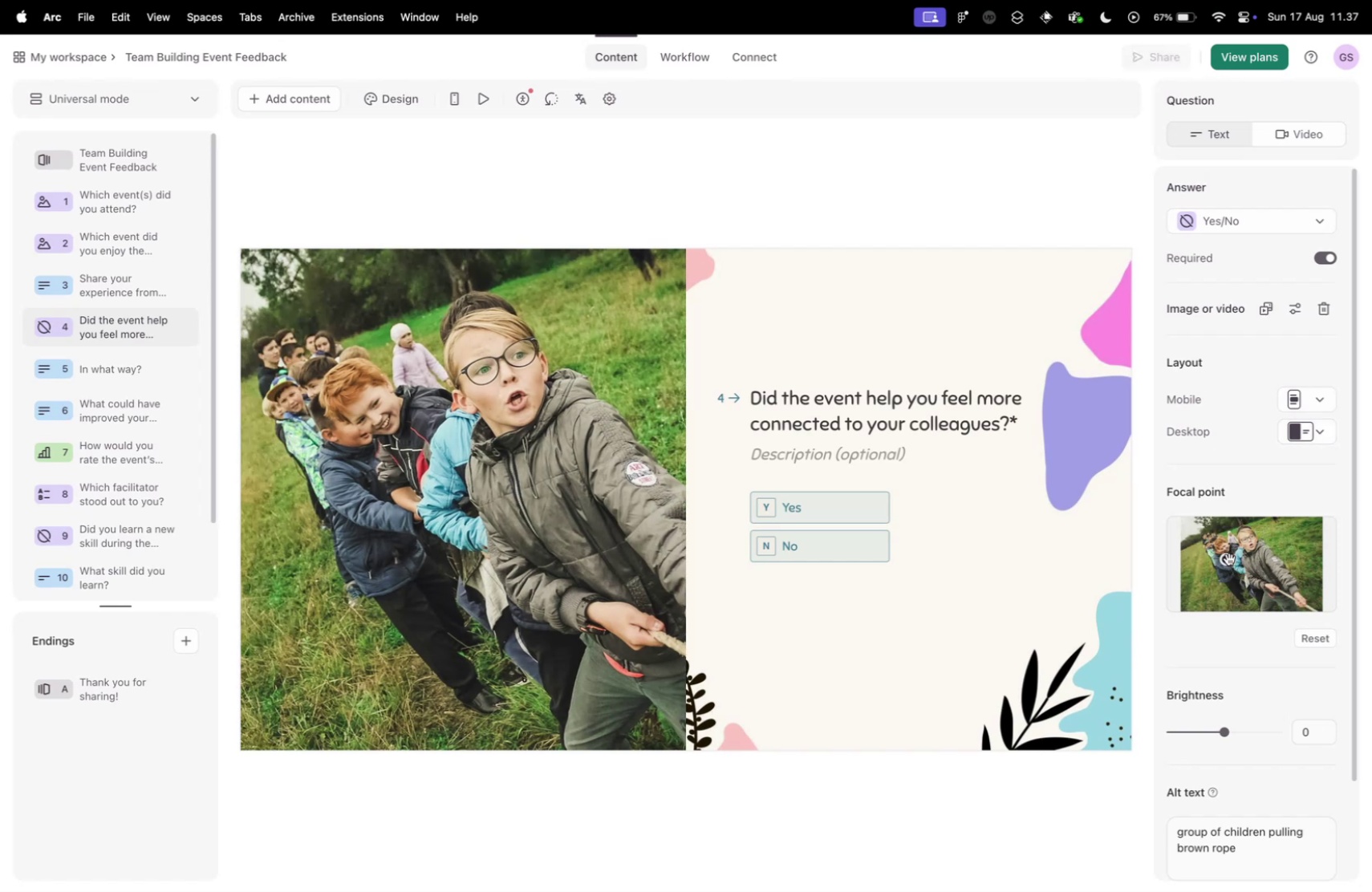 
left_click_drag(start_coordinate=[1229, 558], to_coordinate=[1228, 549])
 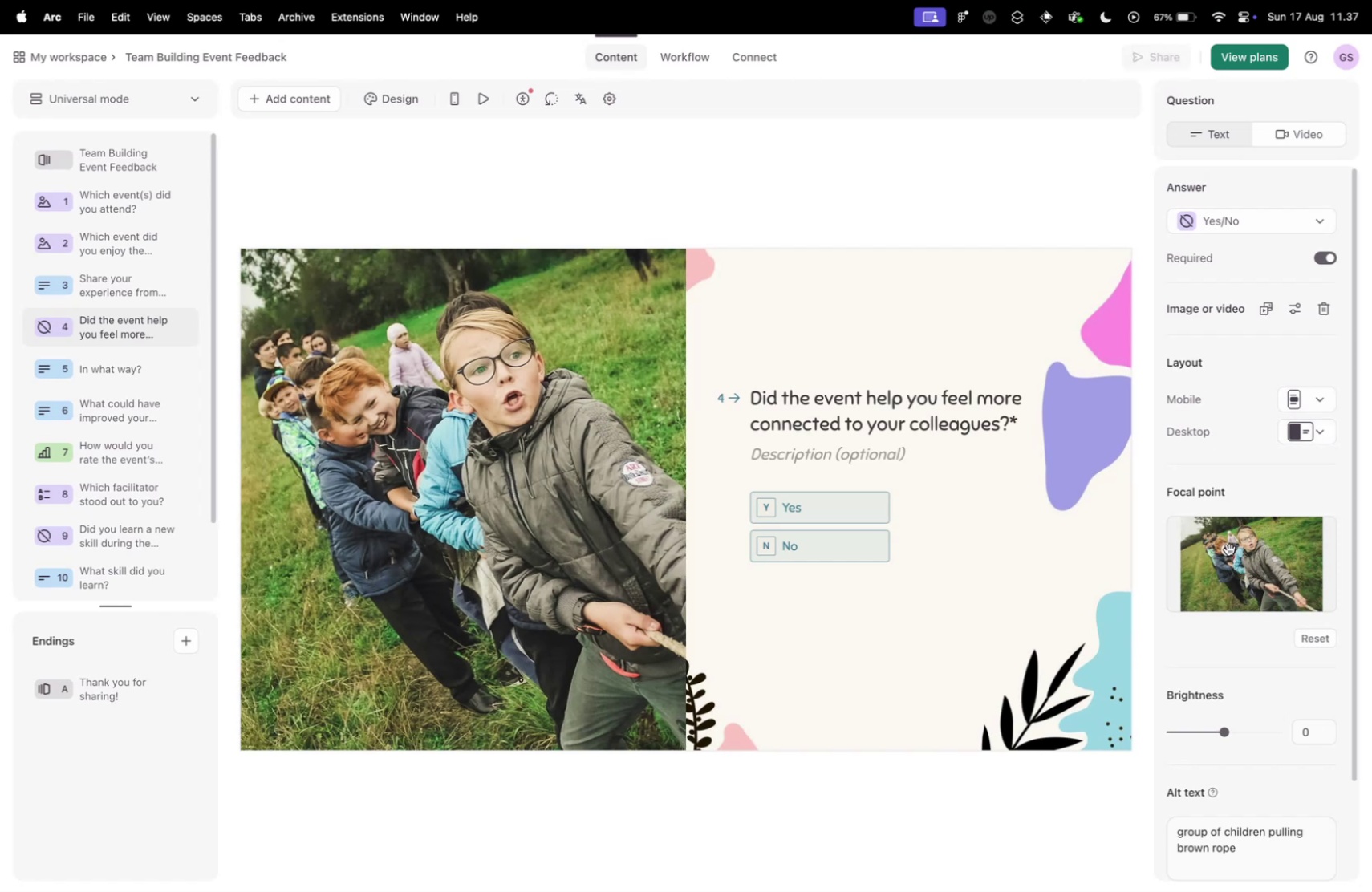 
left_click_drag(start_coordinate=[1229, 549], to_coordinate=[1223, 549])
 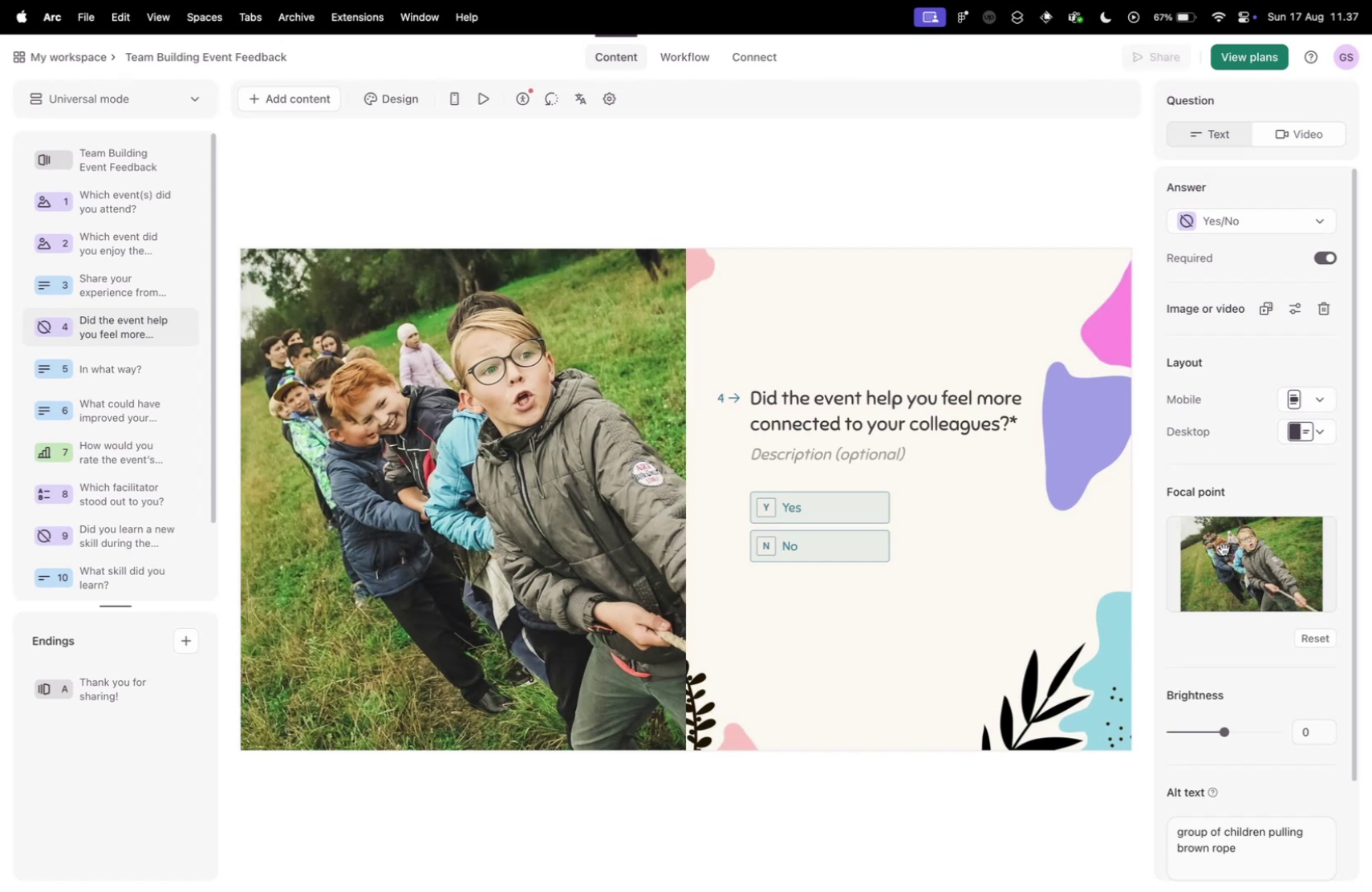 
left_click_drag(start_coordinate=[1224, 549], to_coordinate=[1240, 556])
 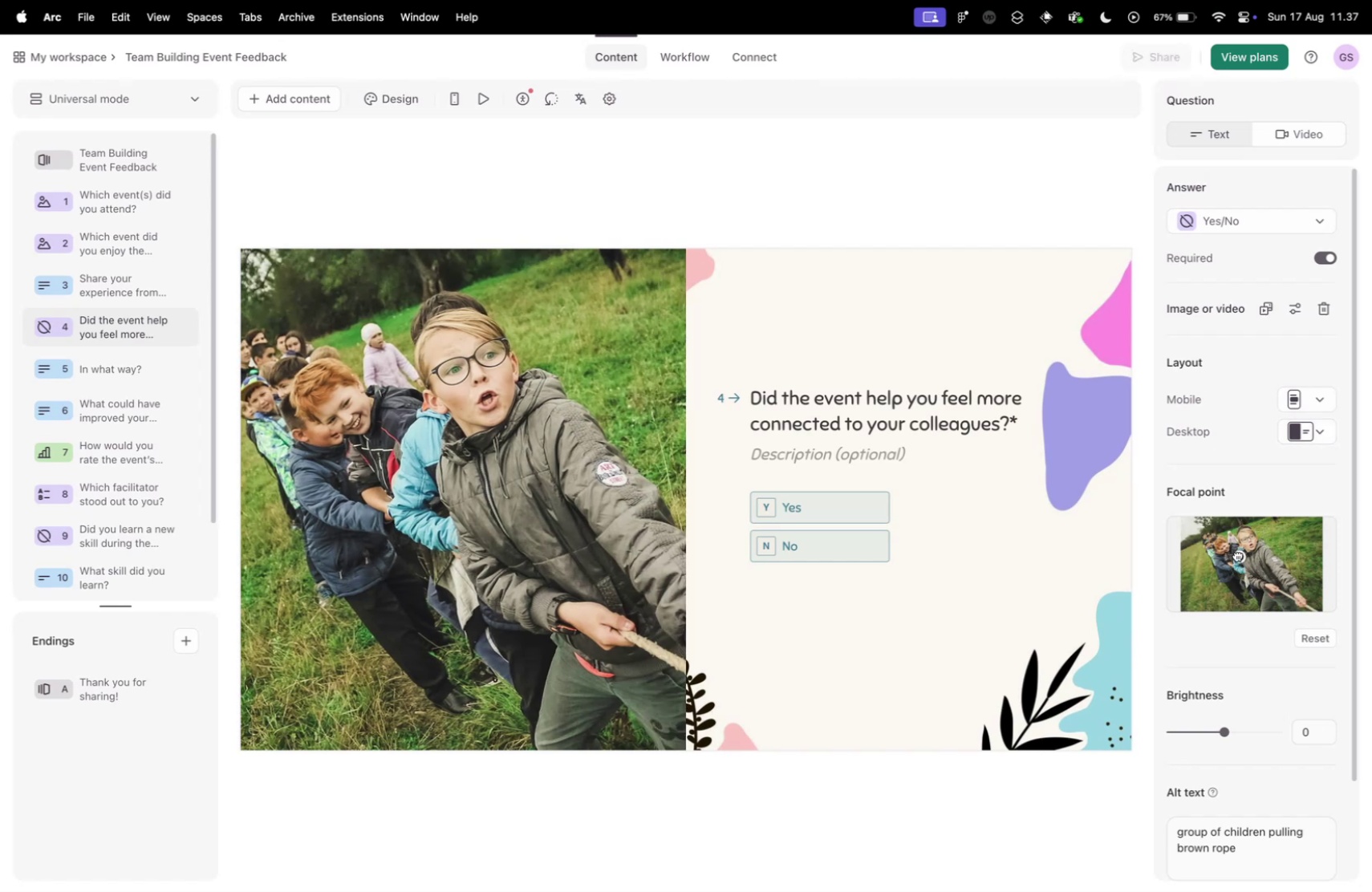 
left_click_drag(start_coordinate=[1237, 554], to_coordinate=[1230, 550])
 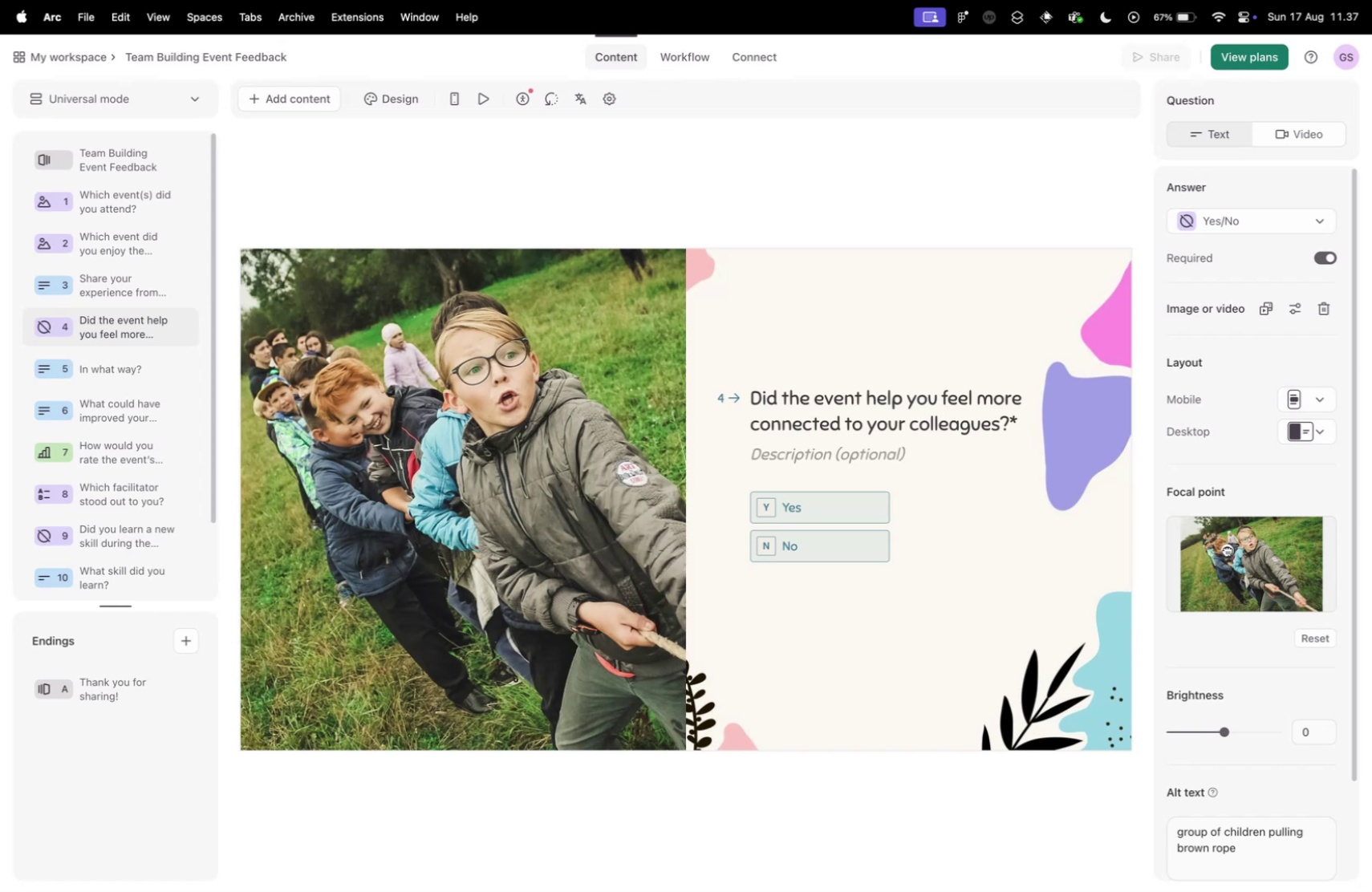 
left_click_drag(start_coordinate=[1227, 549], to_coordinate=[1221, 549])
 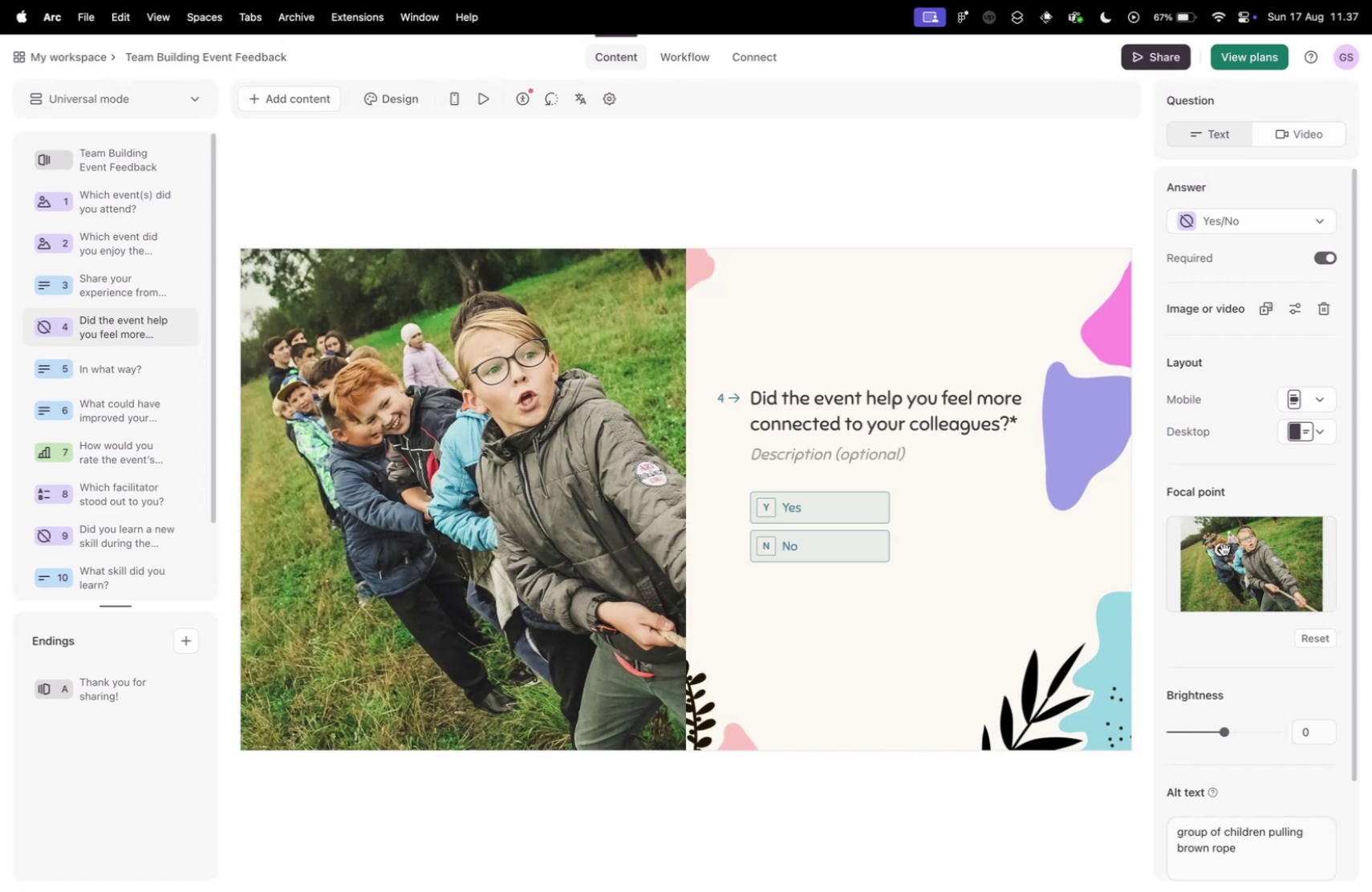 
left_click_drag(start_coordinate=[1228, 548], to_coordinate=[1247, 552])
 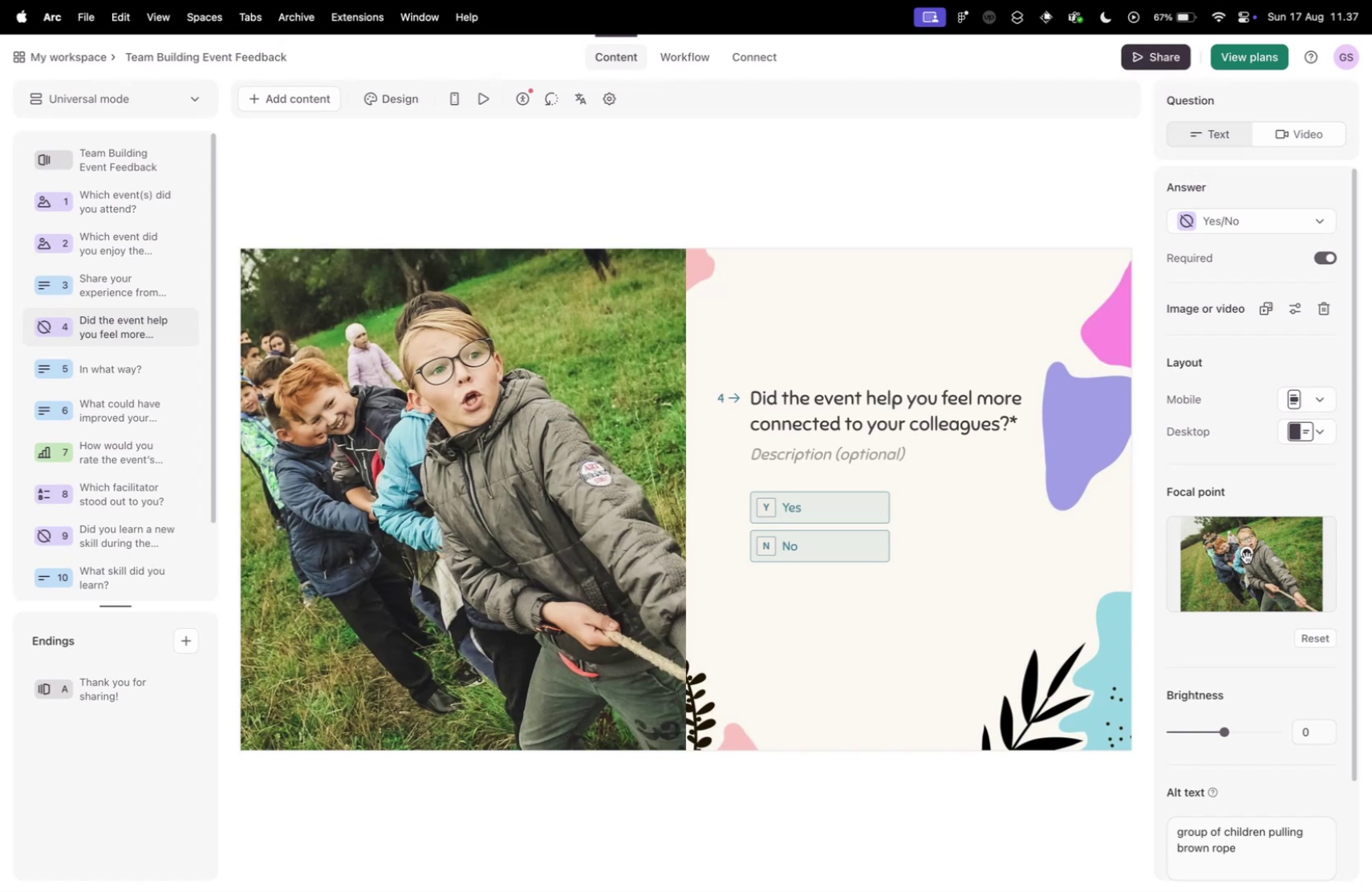 
left_click_drag(start_coordinate=[1248, 557], to_coordinate=[1244, 562])
 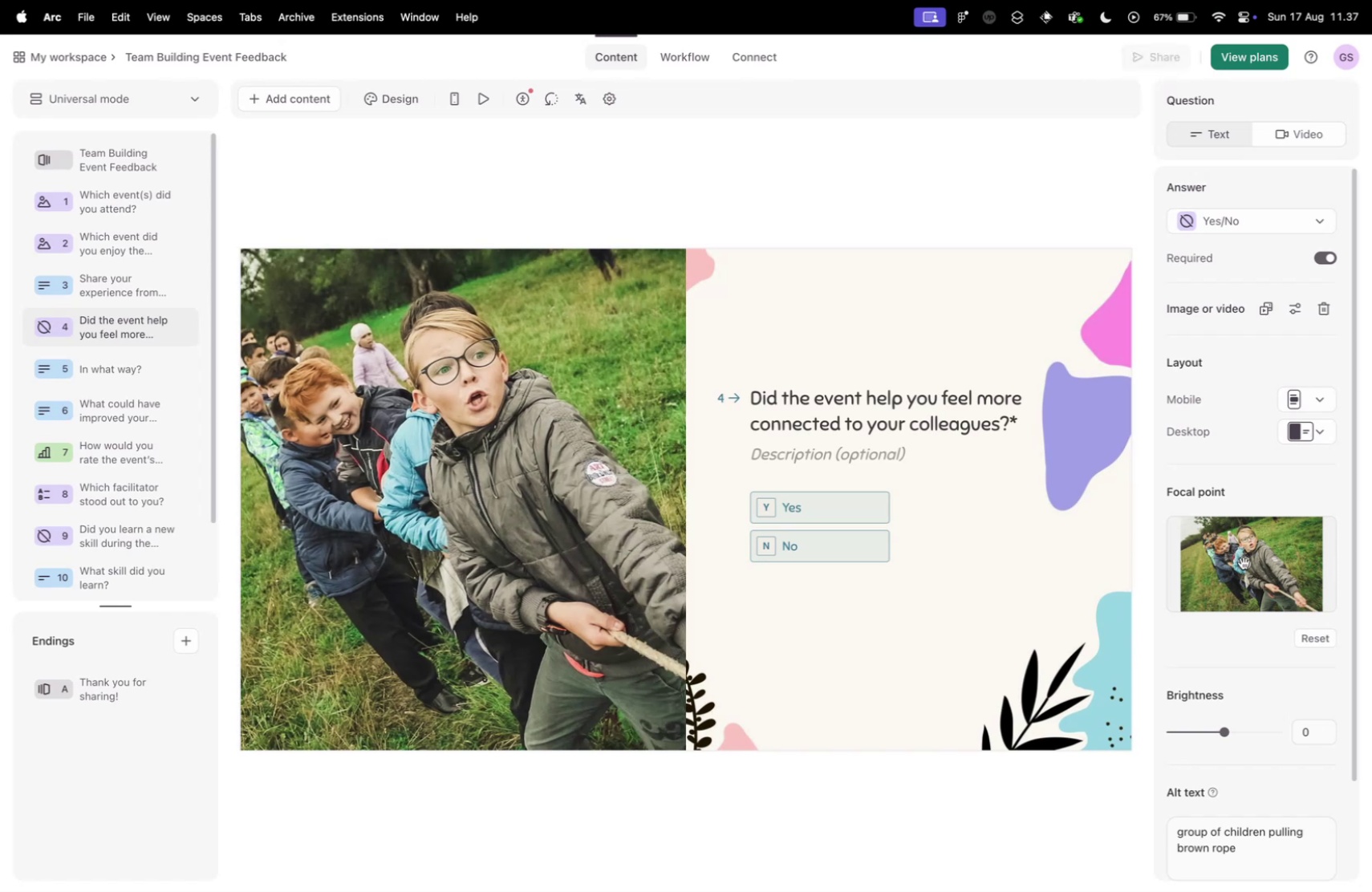 
left_click_drag(start_coordinate=[1244, 562], to_coordinate=[1236, 562])
 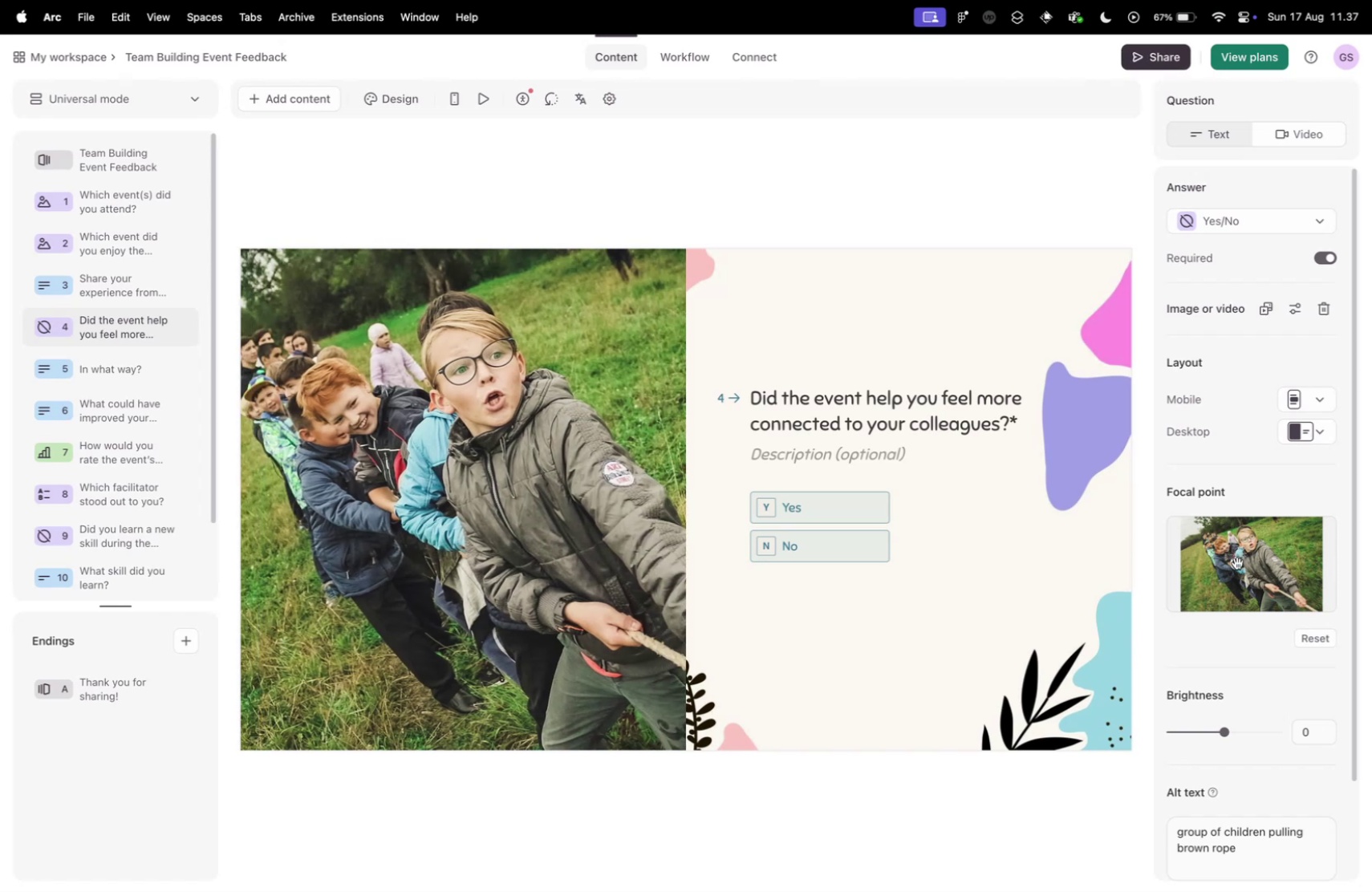 
left_click_drag(start_coordinate=[1237, 562], to_coordinate=[1246, 561])
 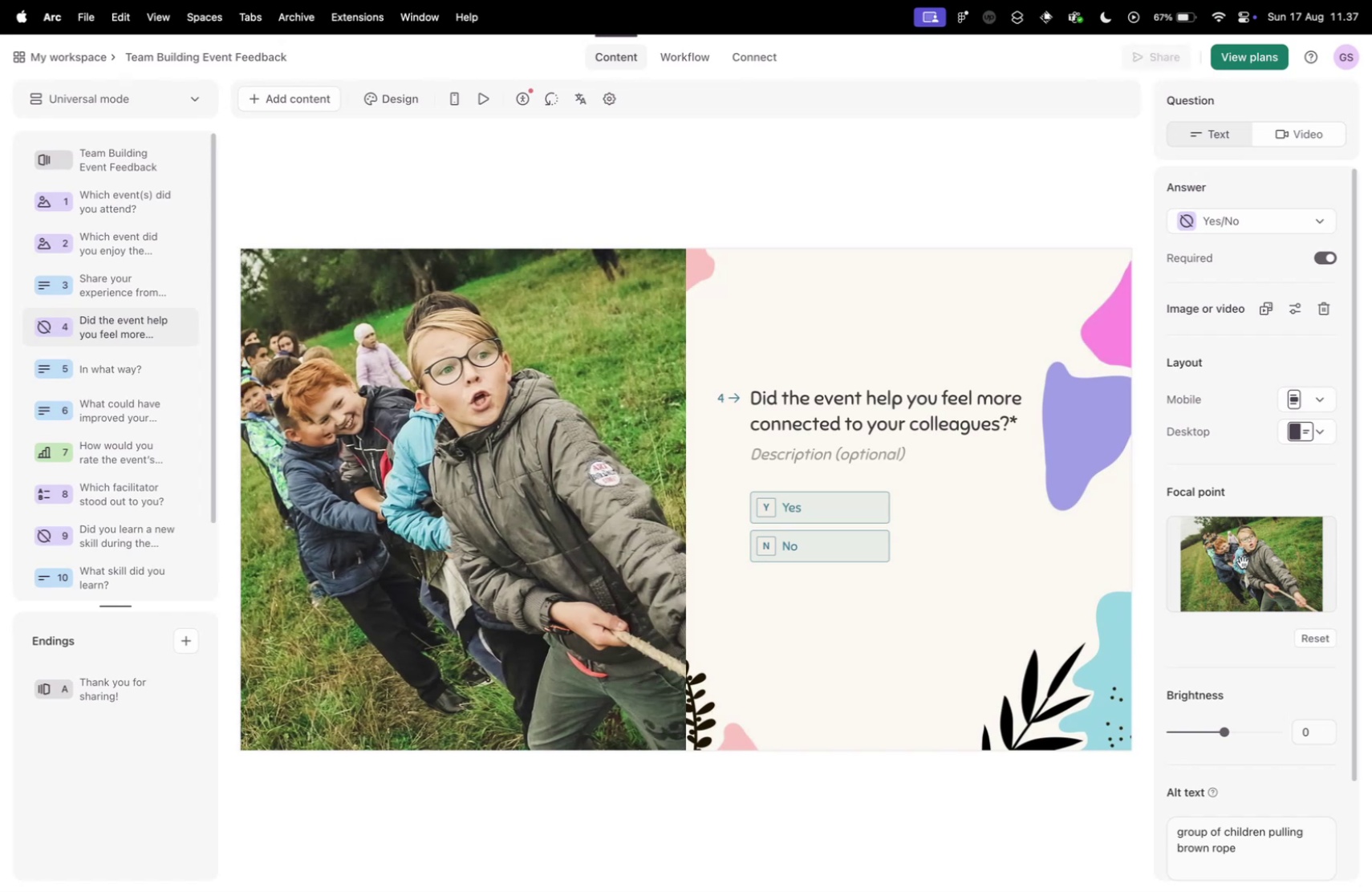 
left_click_drag(start_coordinate=[1243, 562], to_coordinate=[1249, 561])
 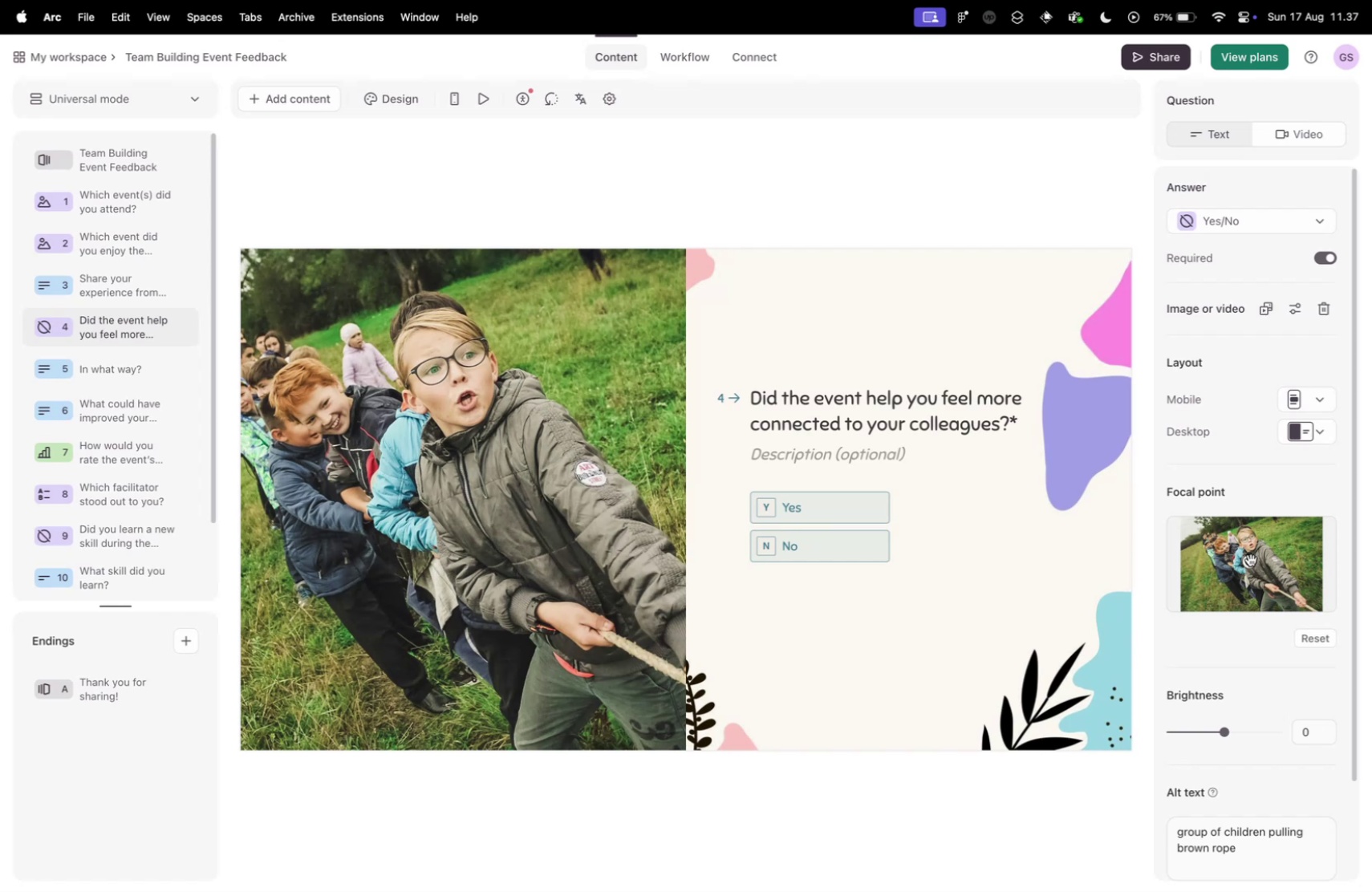 
left_click_drag(start_coordinate=[1251, 559], to_coordinate=[1243, 562])
 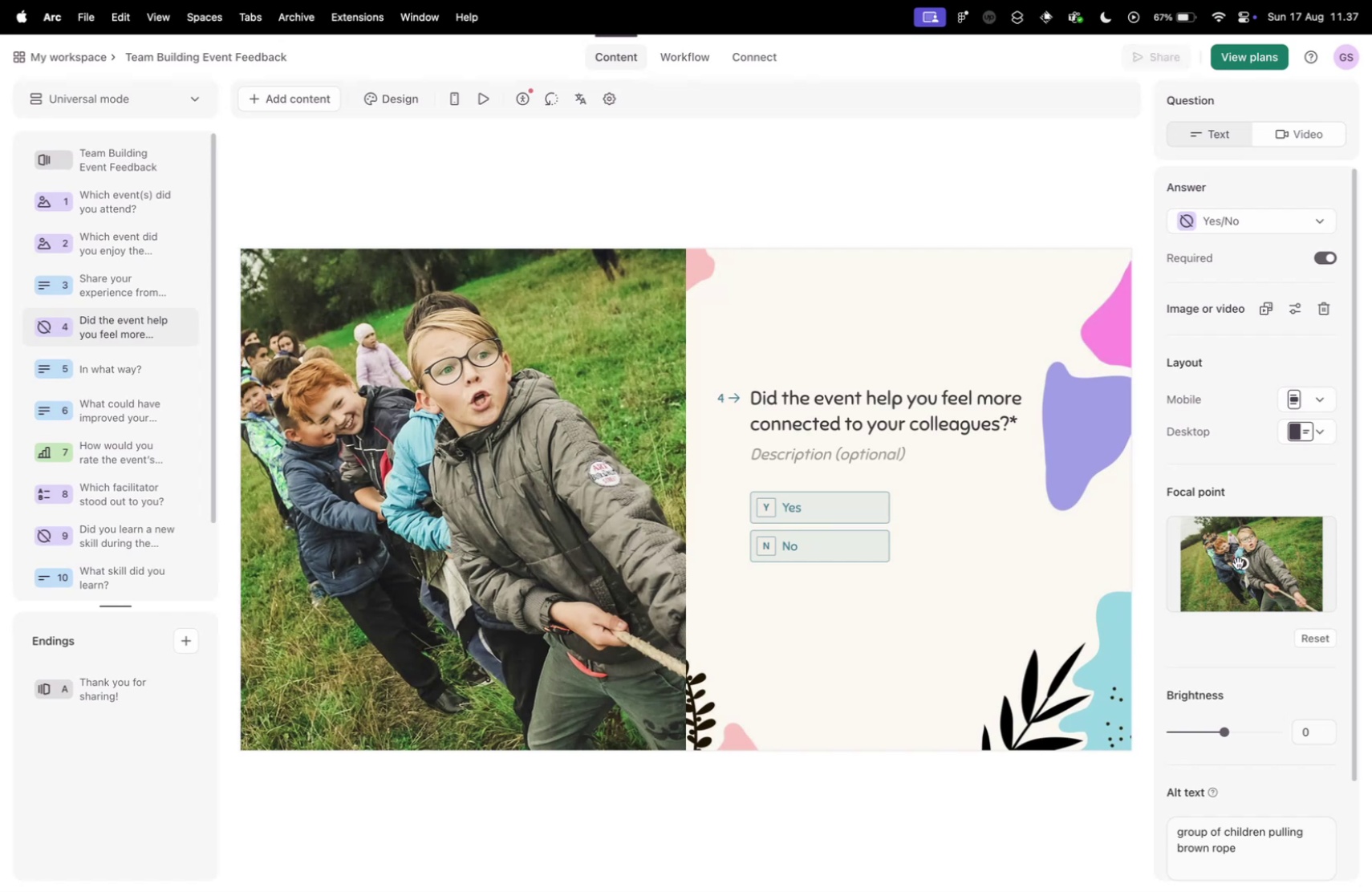 
left_click_drag(start_coordinate=[1238, 562], to_coordinate=[1233, 563])
 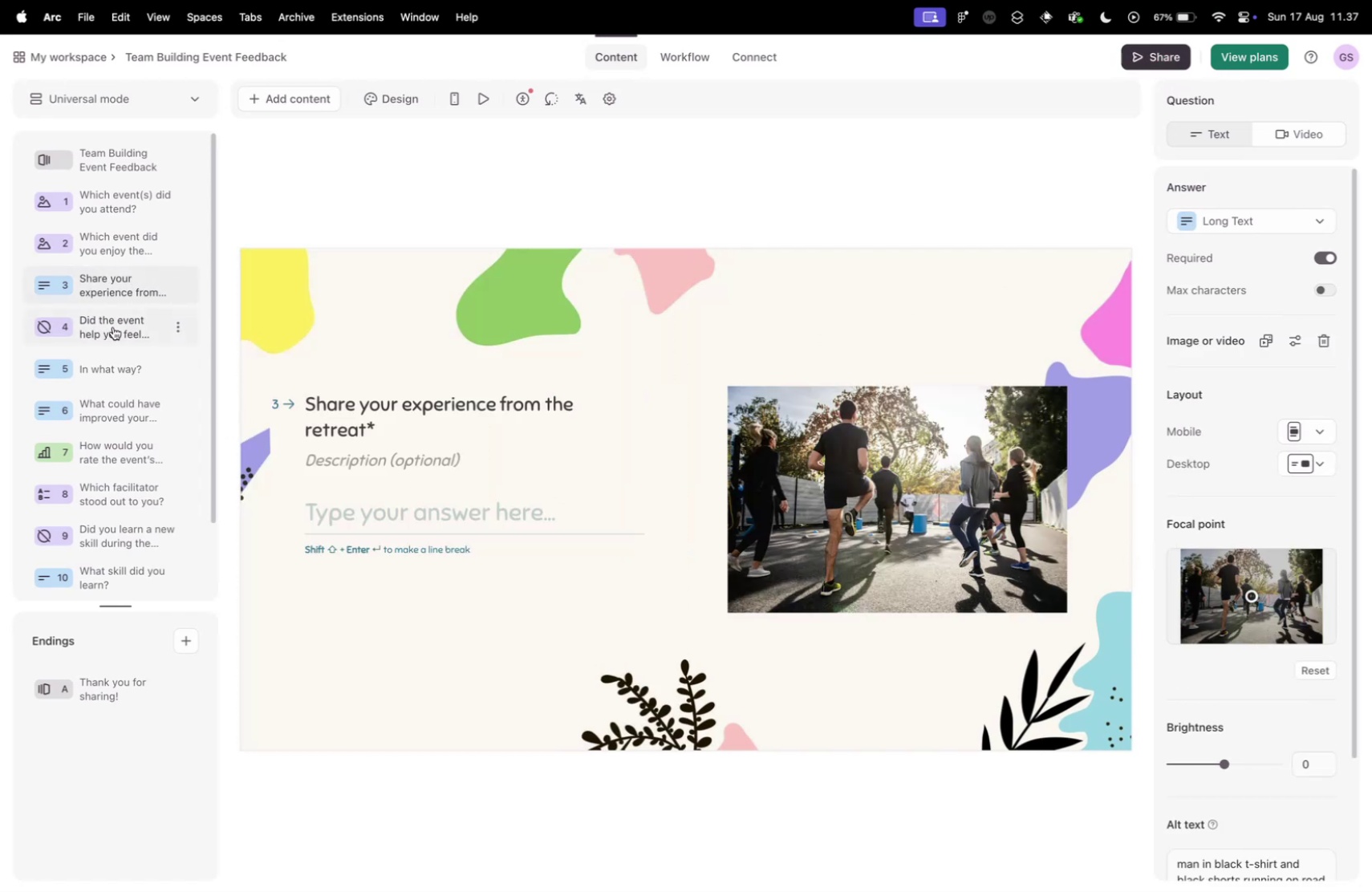 
wait(6.16)
 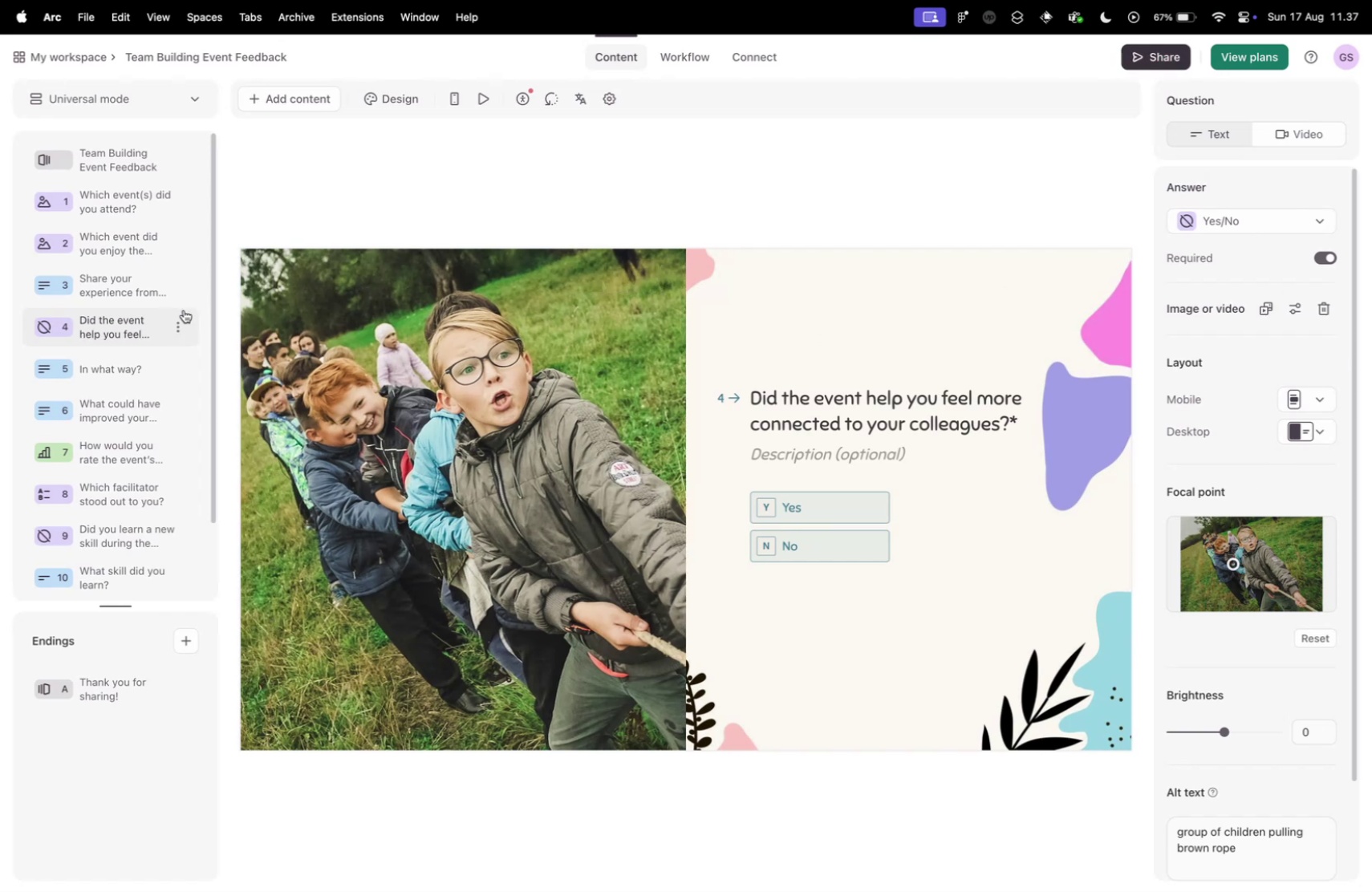 
left_click([1329, 432])
 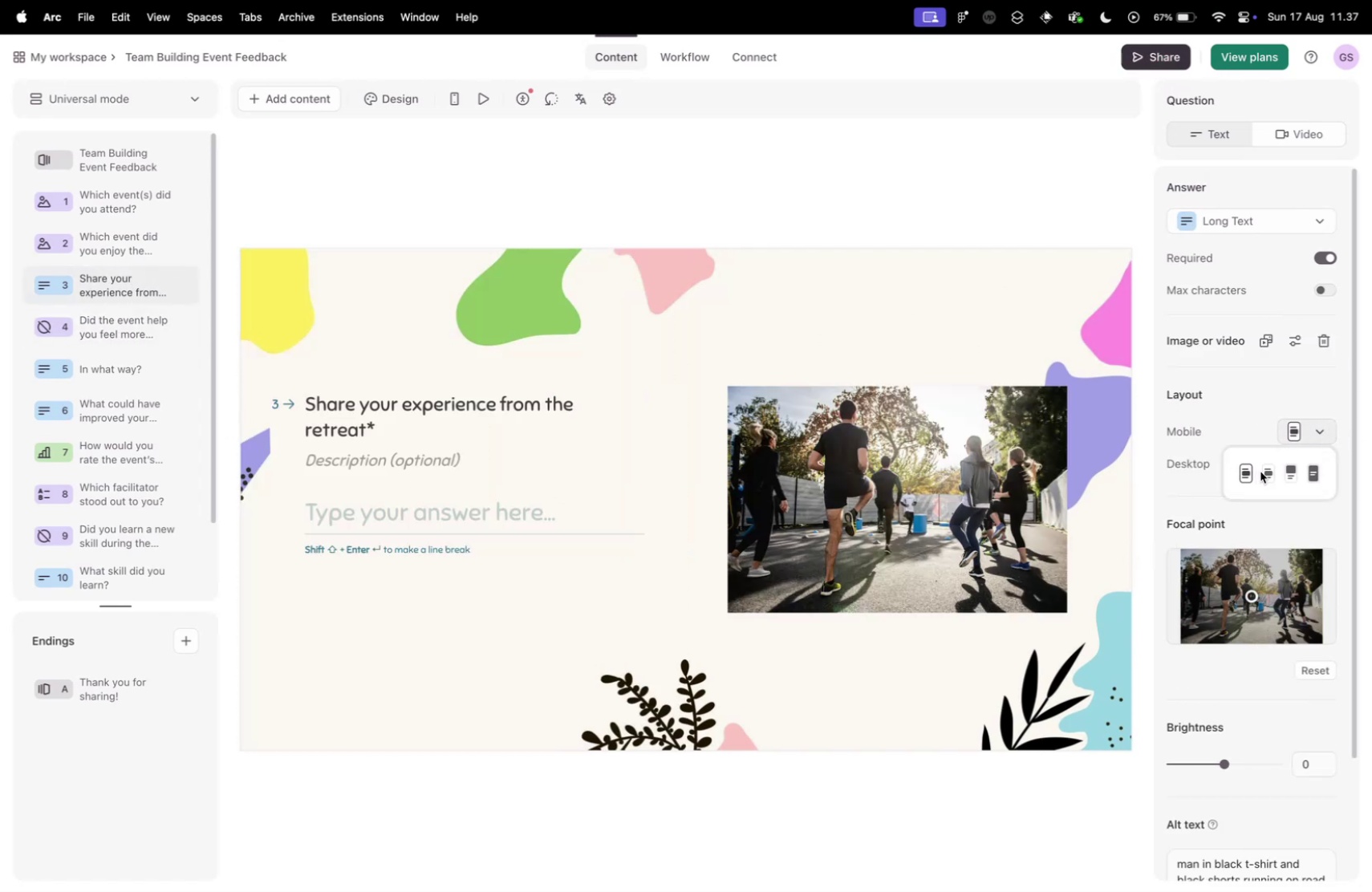 
left_click([1260, 471])
 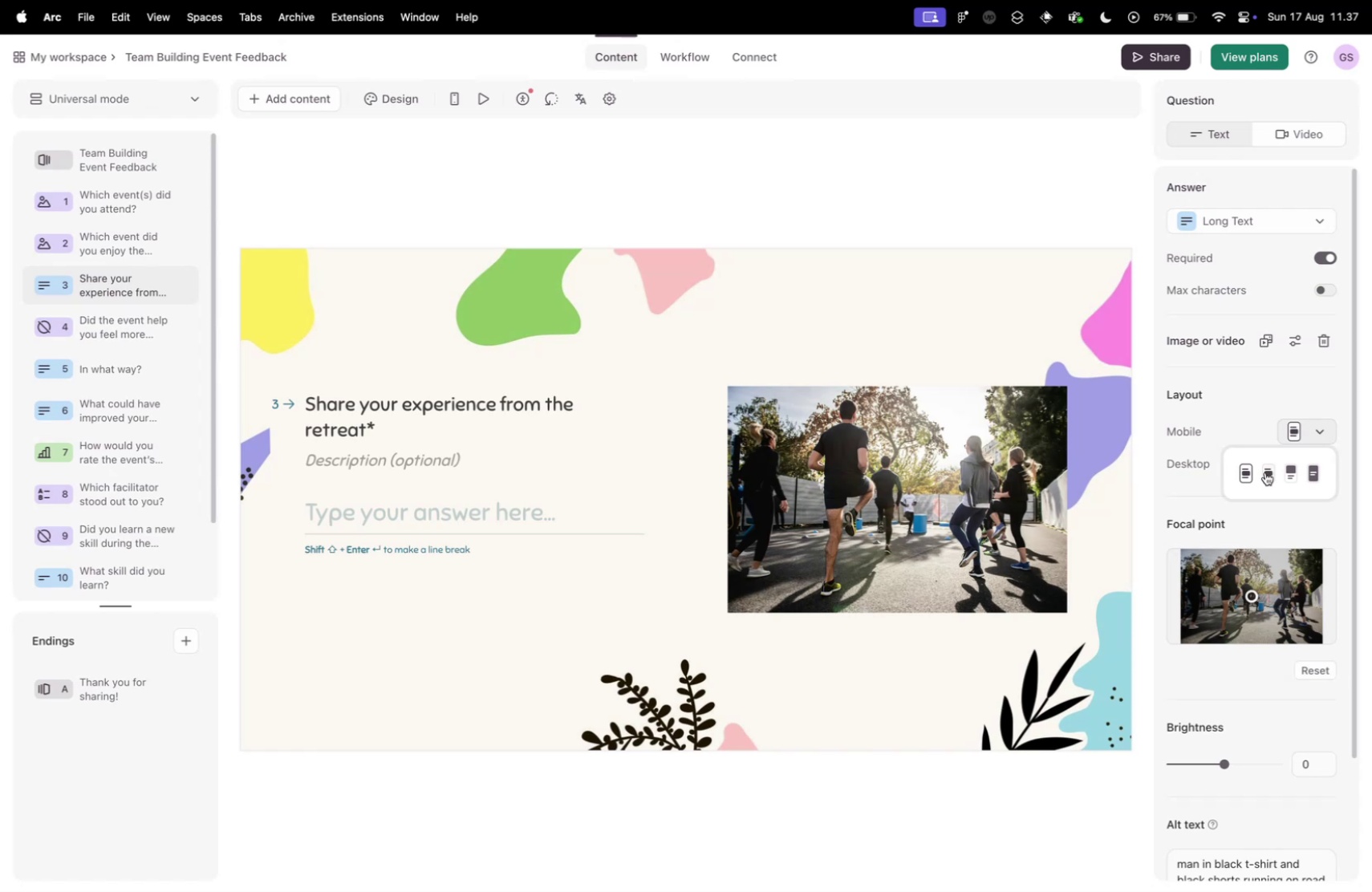 
left_click([1265, 472])
 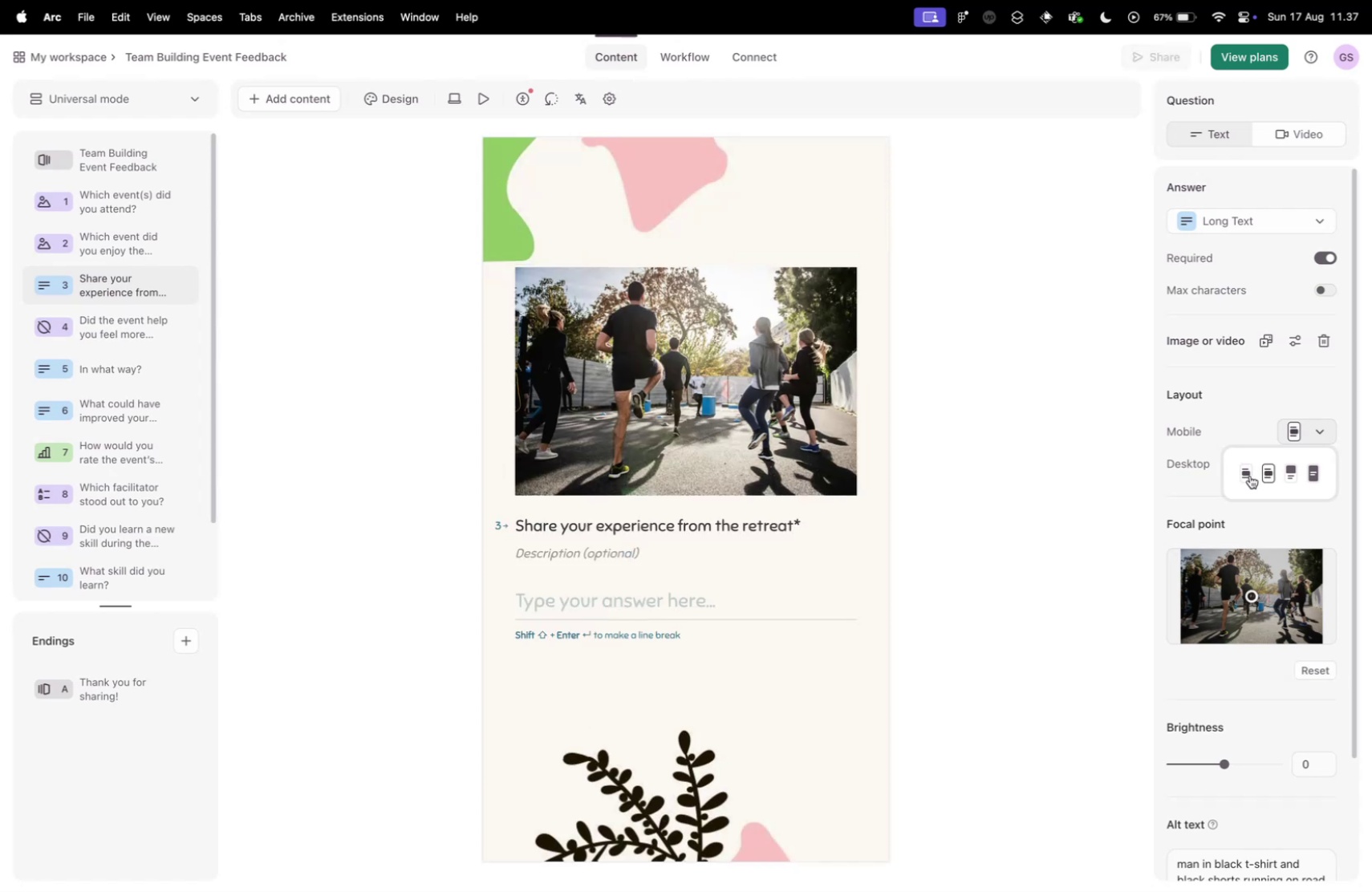 
left_click([1250, 475])
 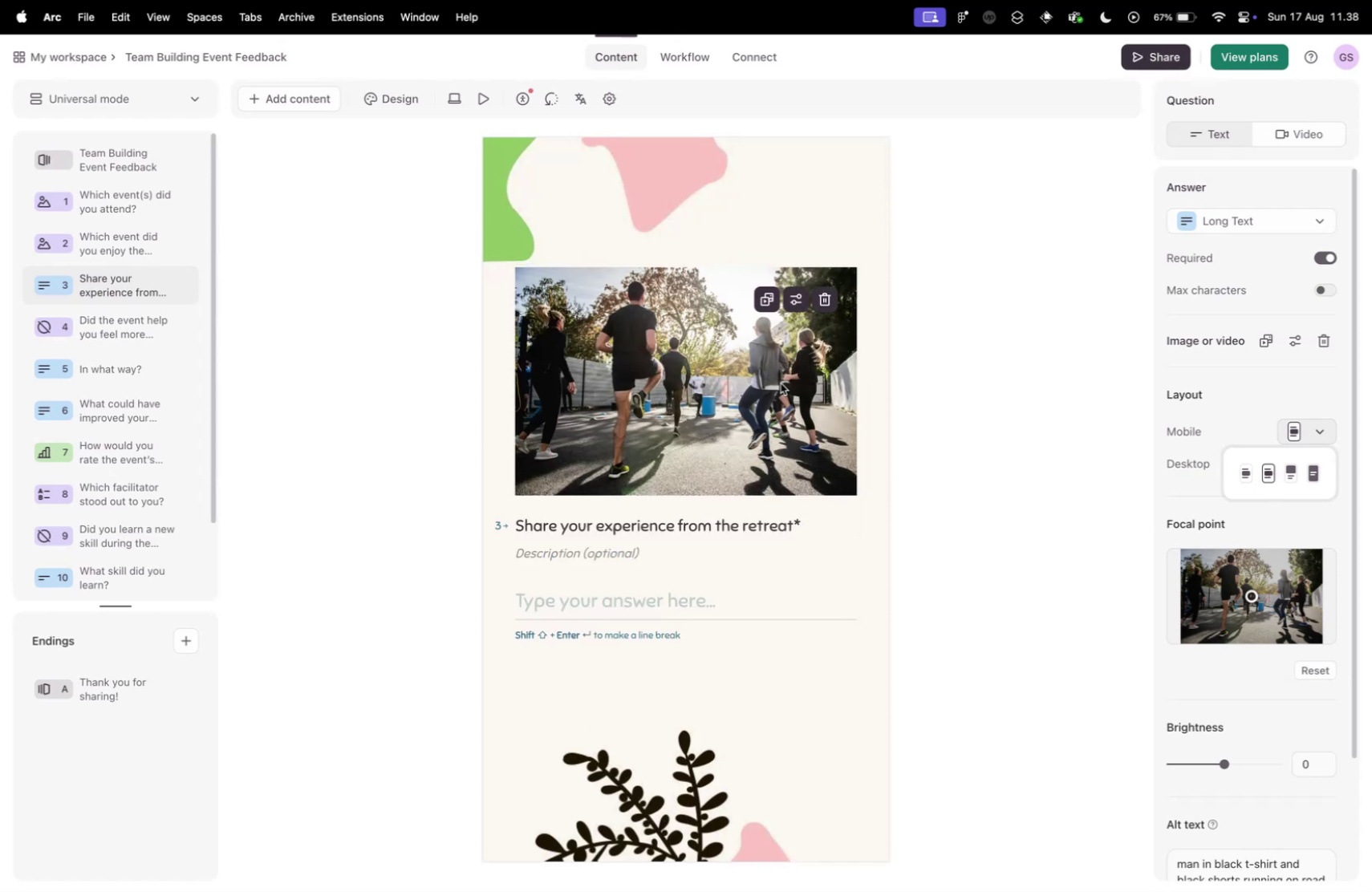 
left_click([785, 297])
 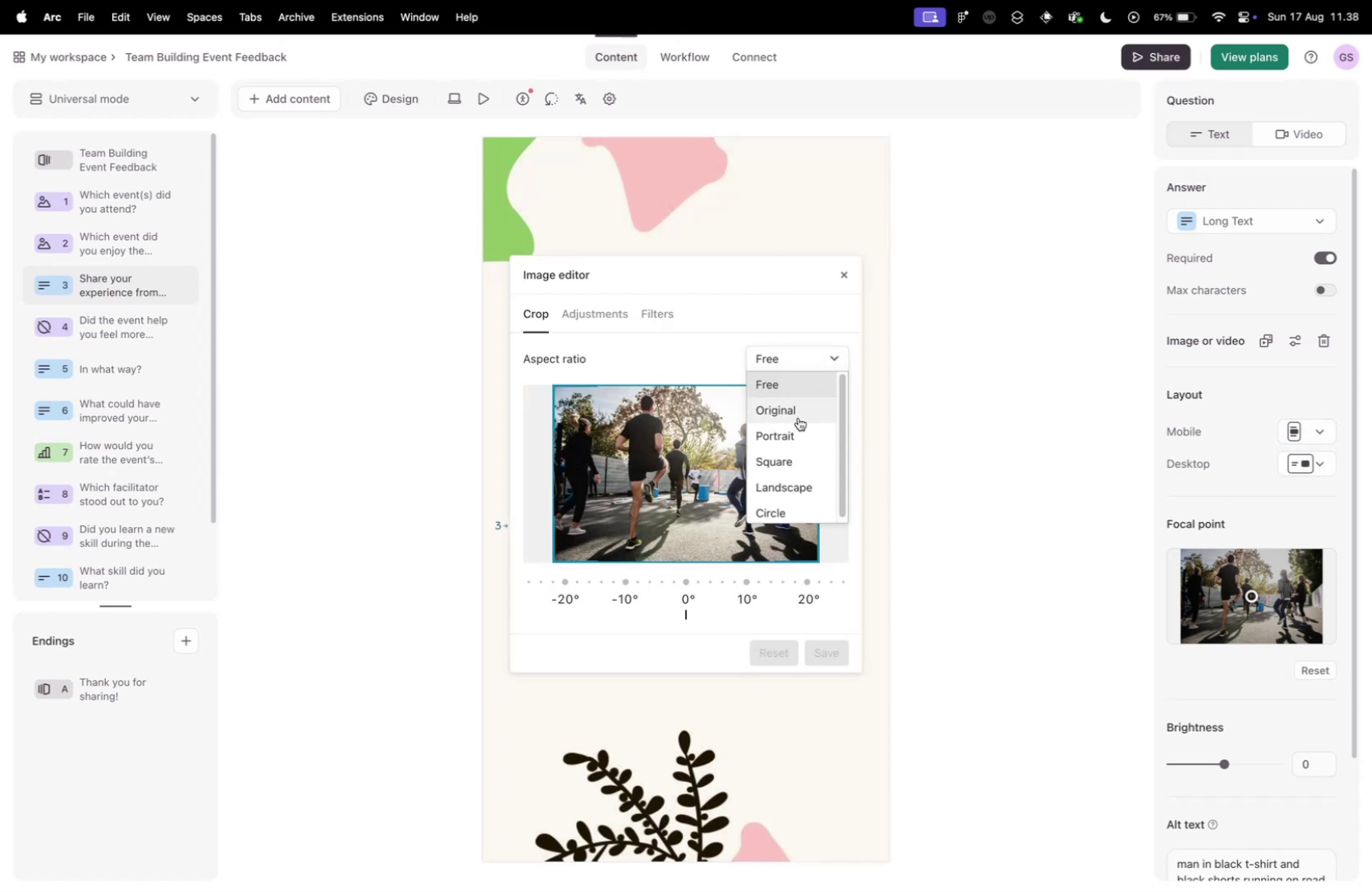 
left_click([775, 387])
 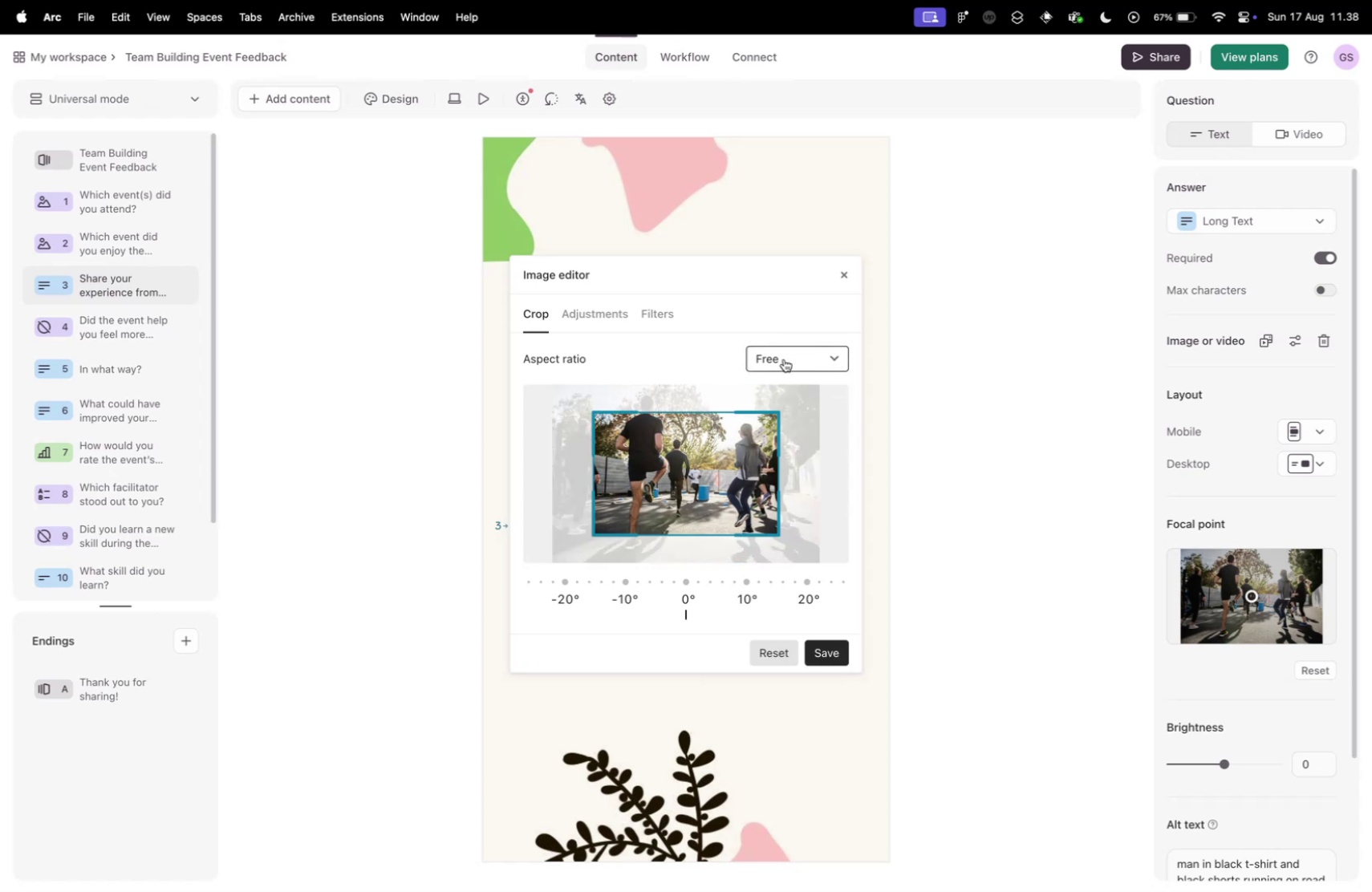 
left_click([784, 357])
 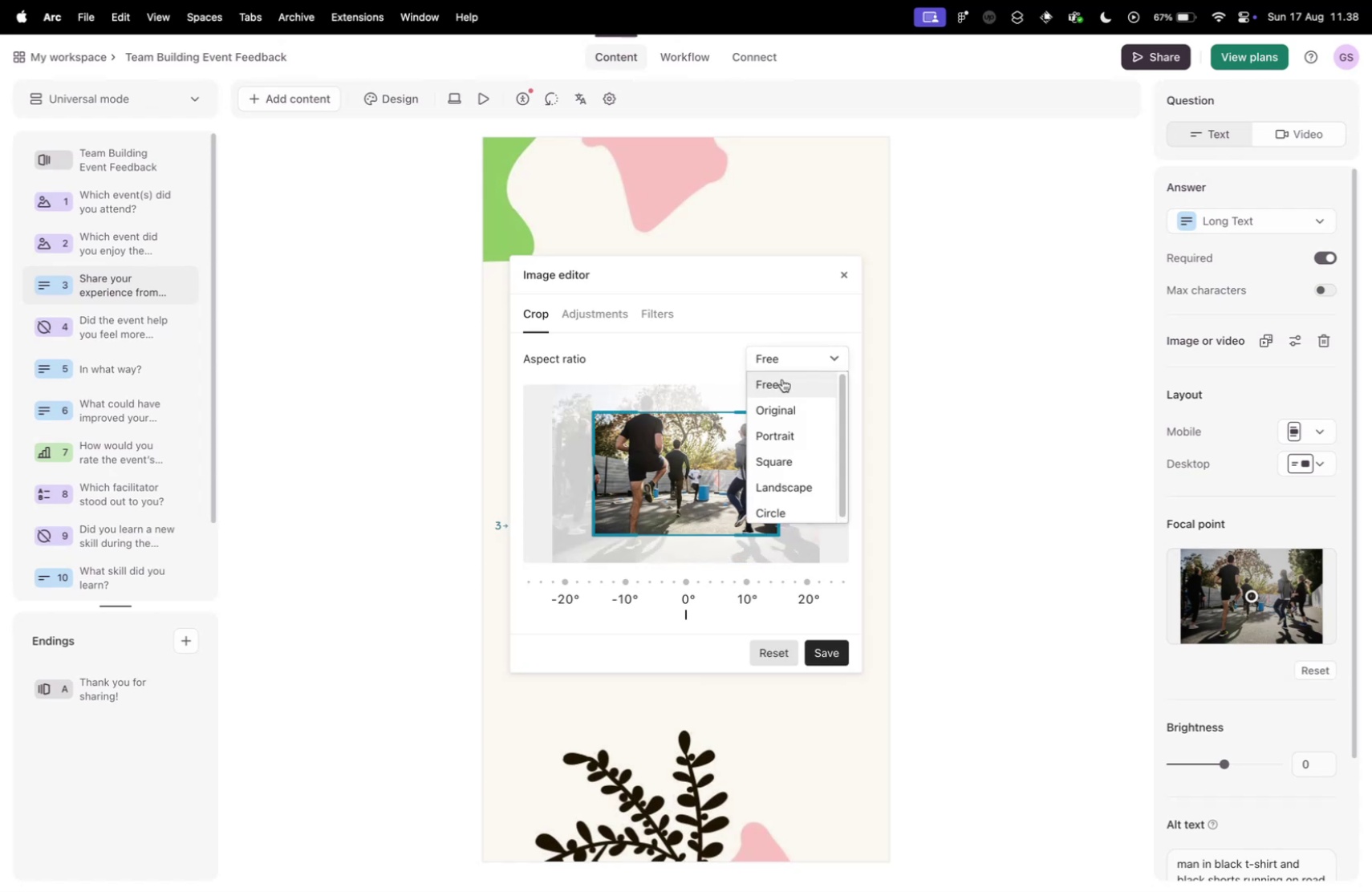 
left_click([782, 379])
 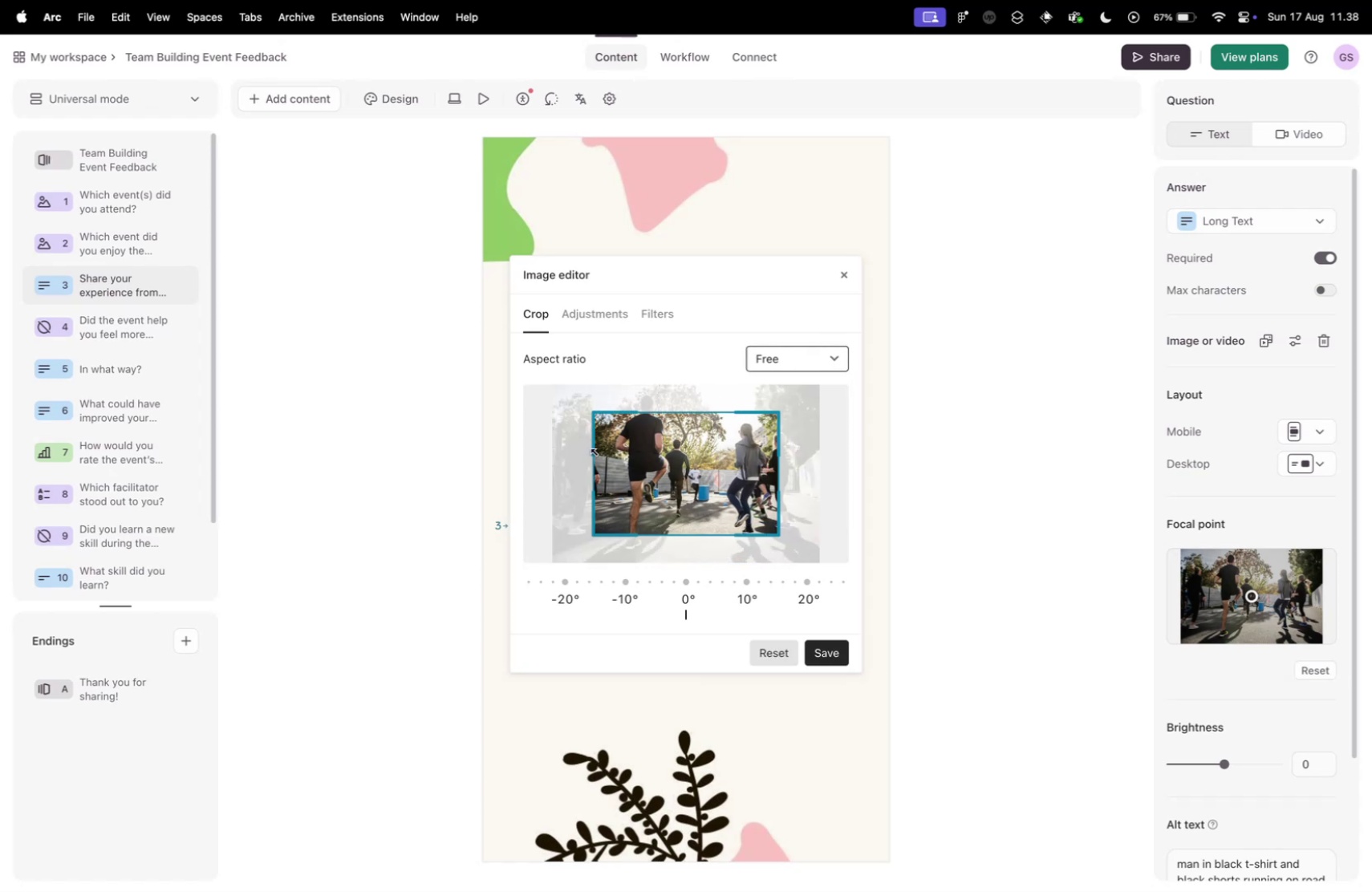 
left_click_drag(start_coordinate=[593, 452], to_coordinate=[621, 395])
 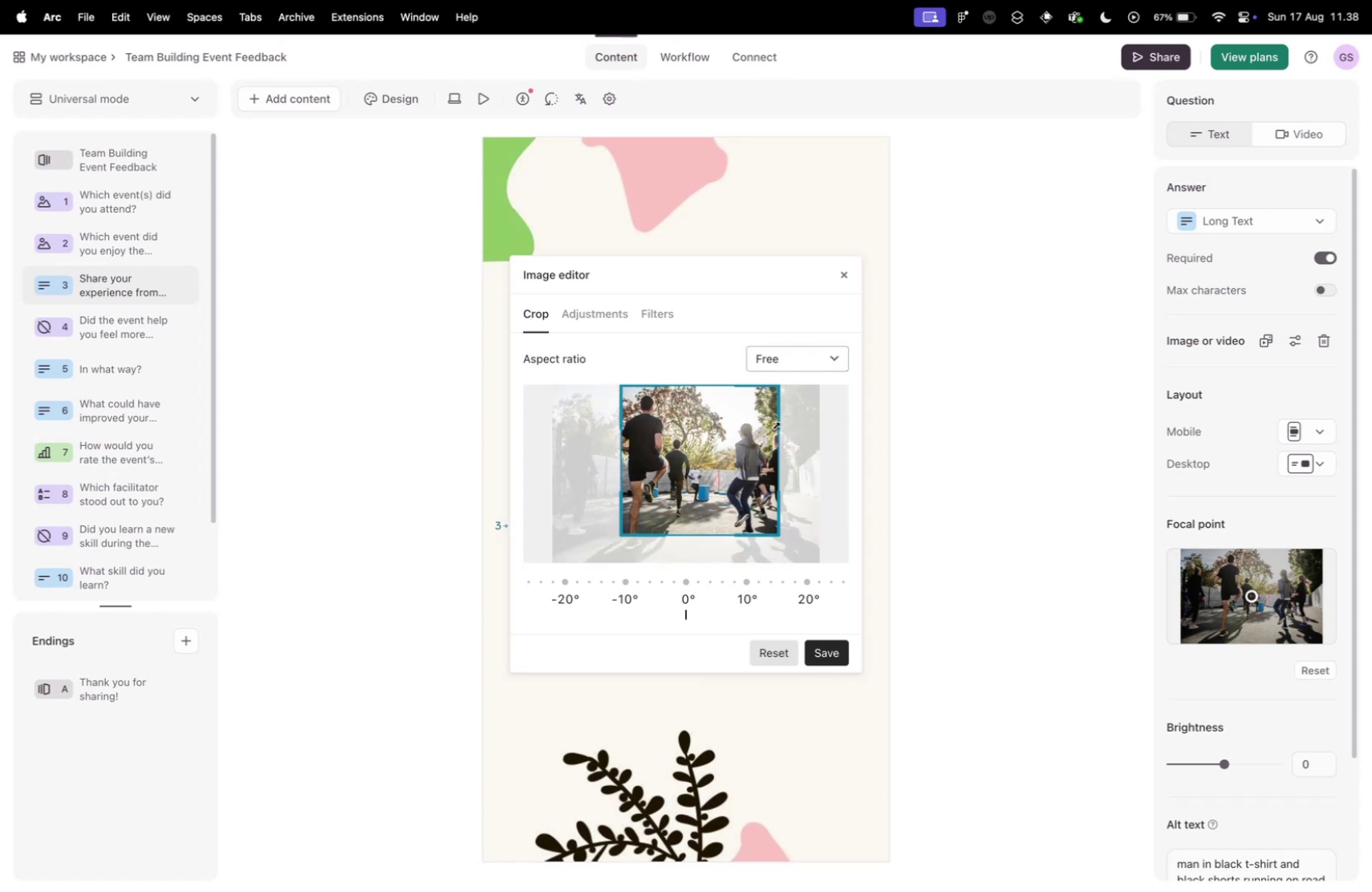 
left_click_drag(start_coordinate=[775, 424], to_coordinate=[725, 420])
 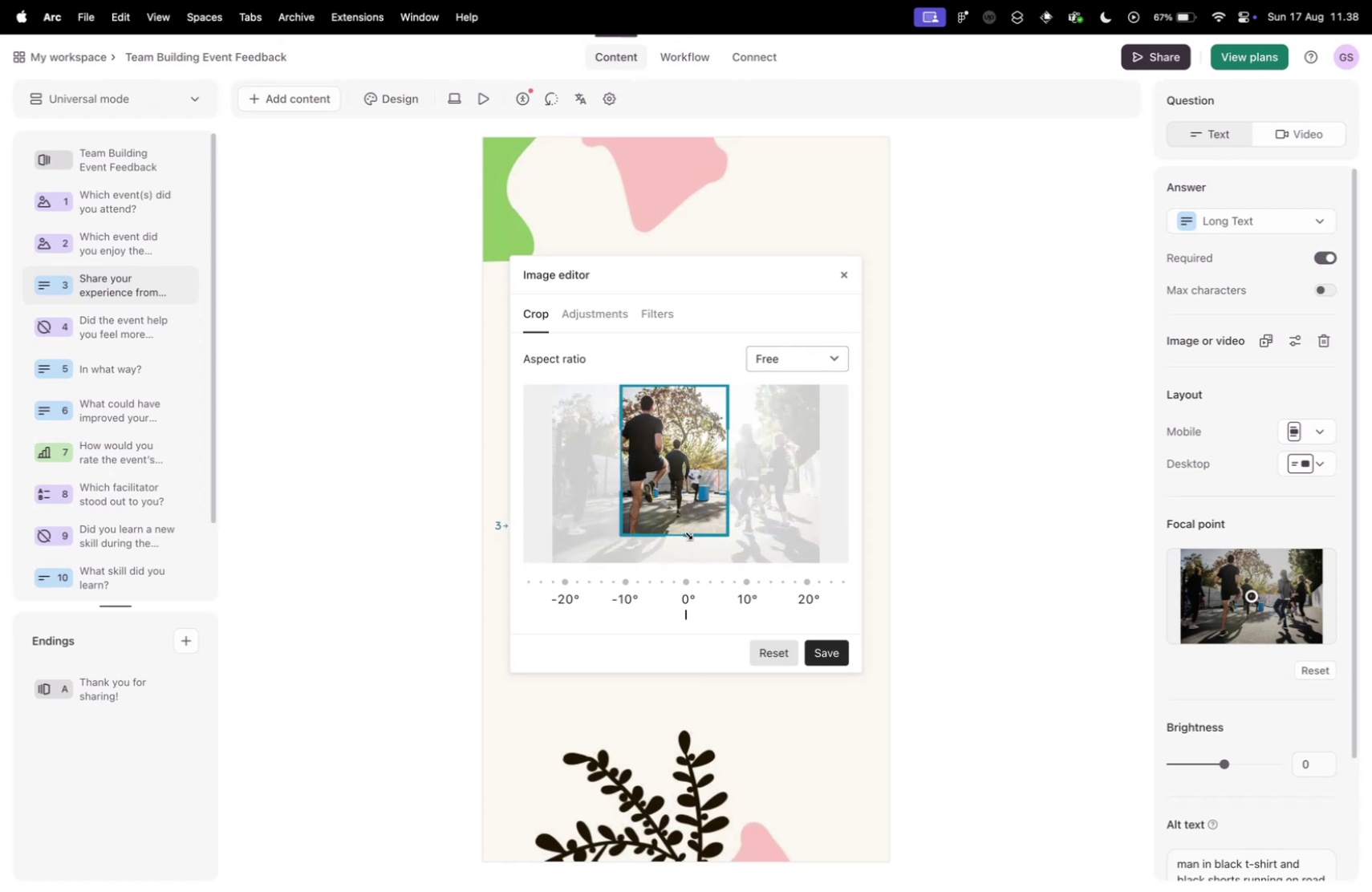 
left_click_drag(start_coordinate=[687, 533], to_coordinate=[688, 575])
 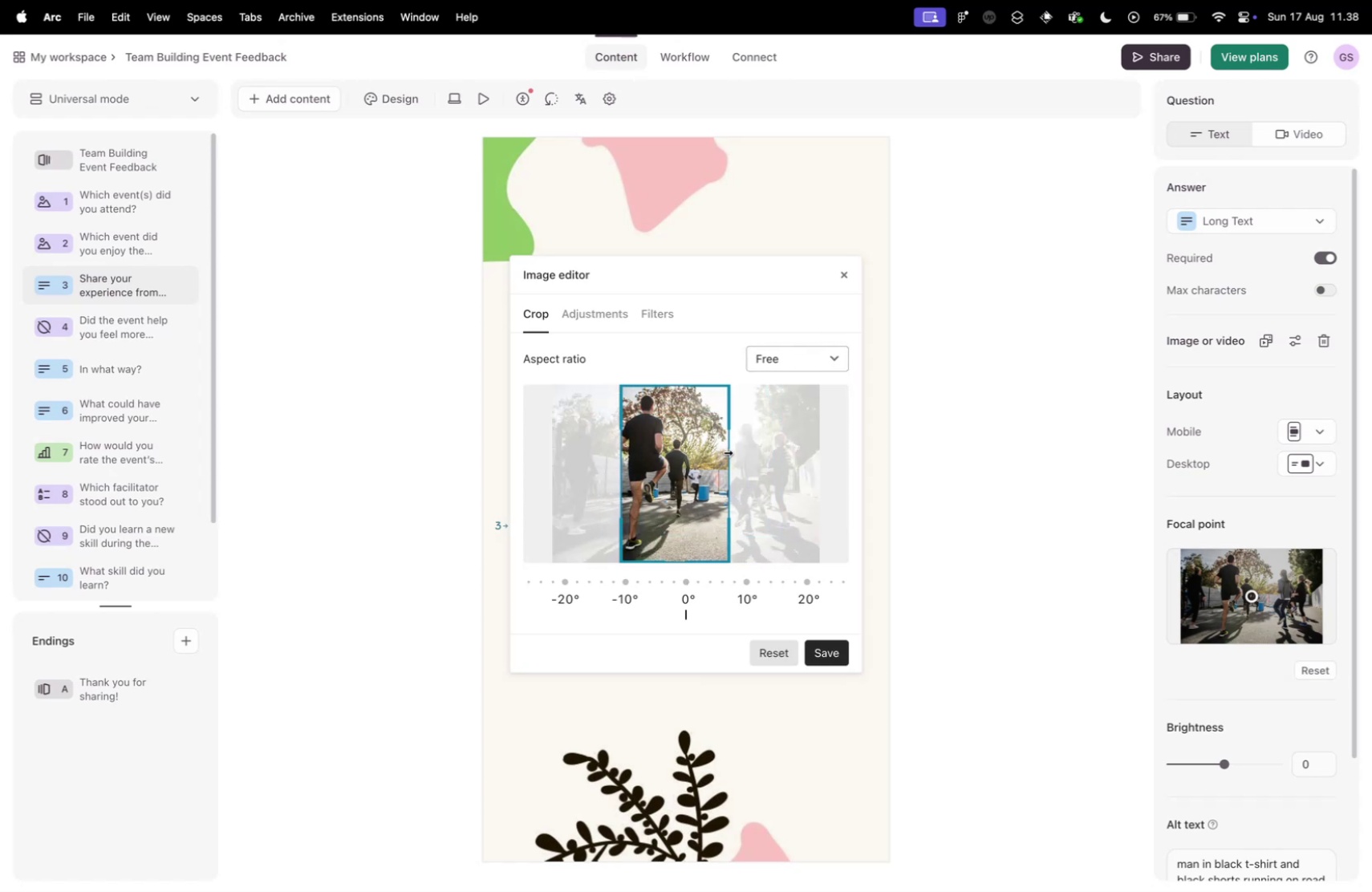 
left_click_drag(start_coordinate=[727, 452], to_coordinate=[761, 454])
 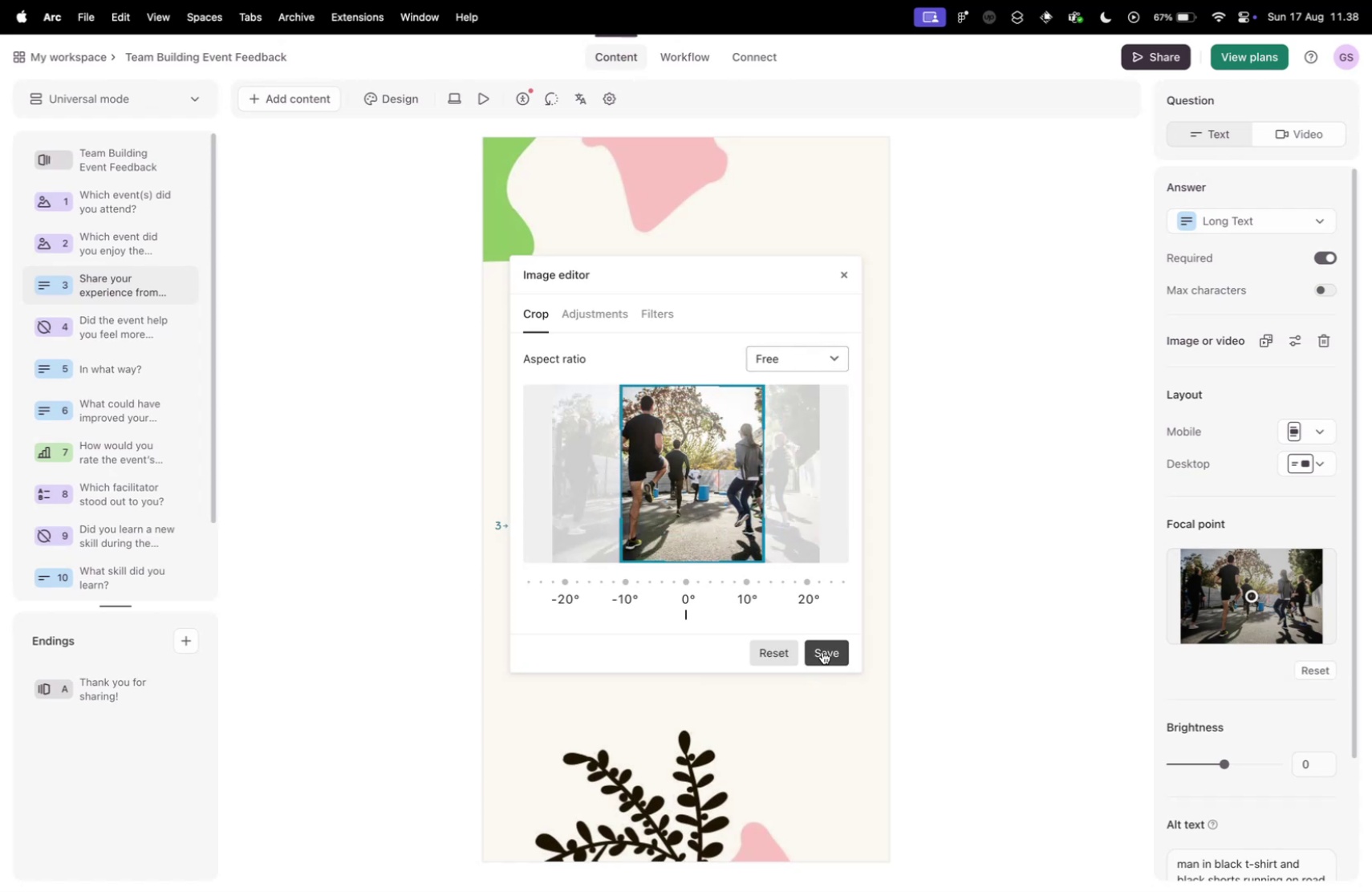 
left_click([822, 651])
 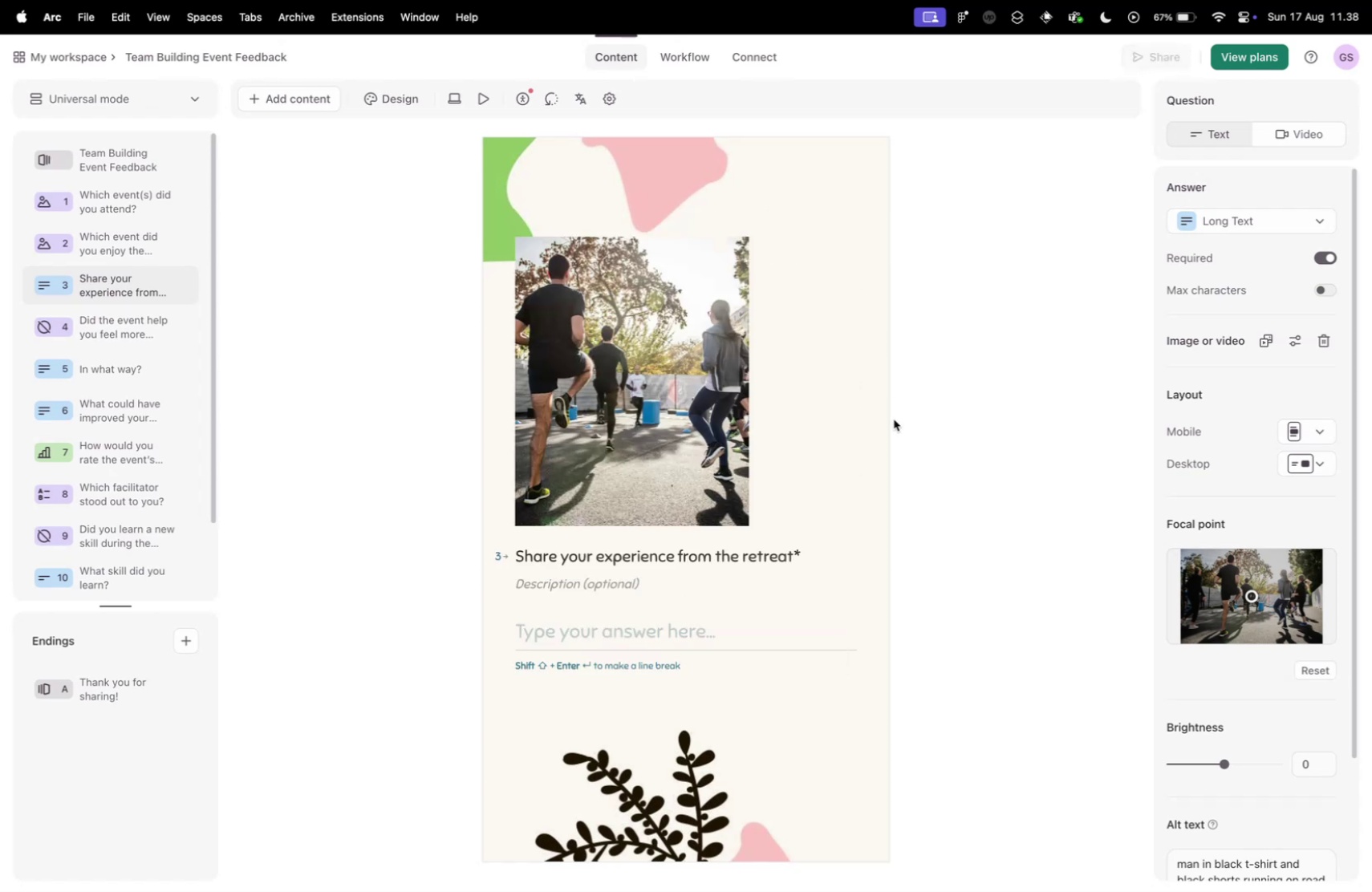 
wait(6.42)
 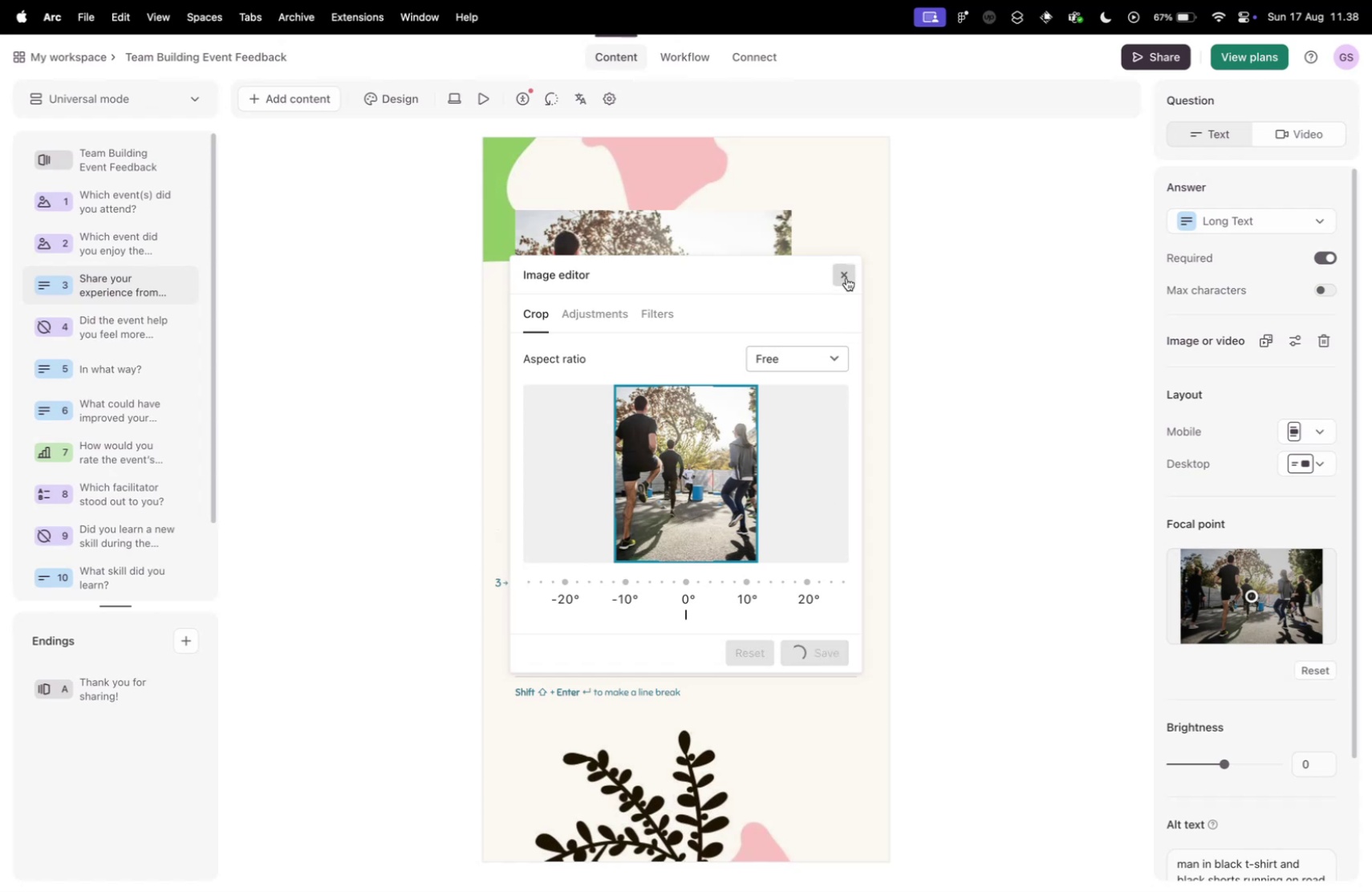 
left_click([688, 268])
 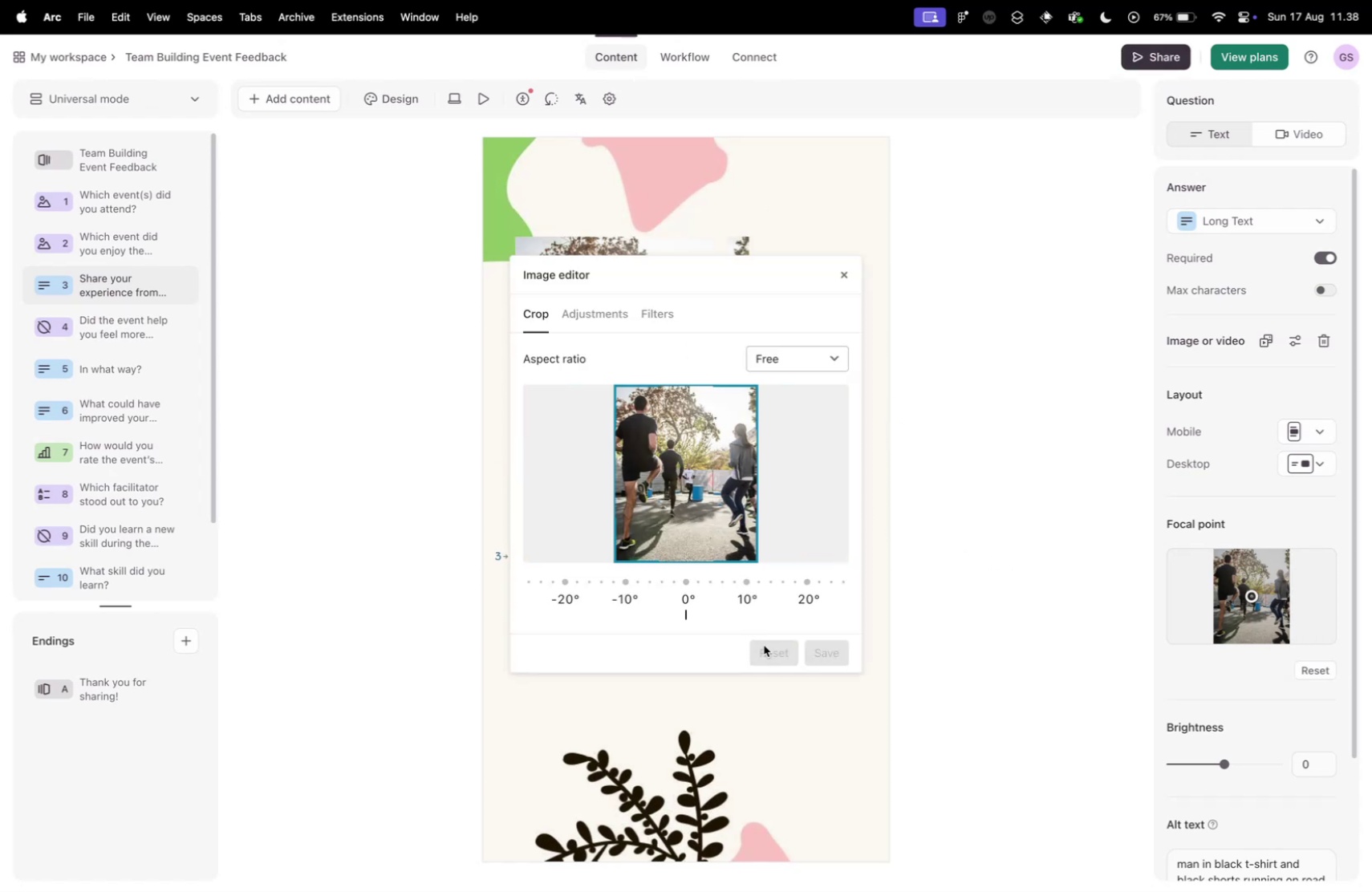 
left_click([765, 643])
 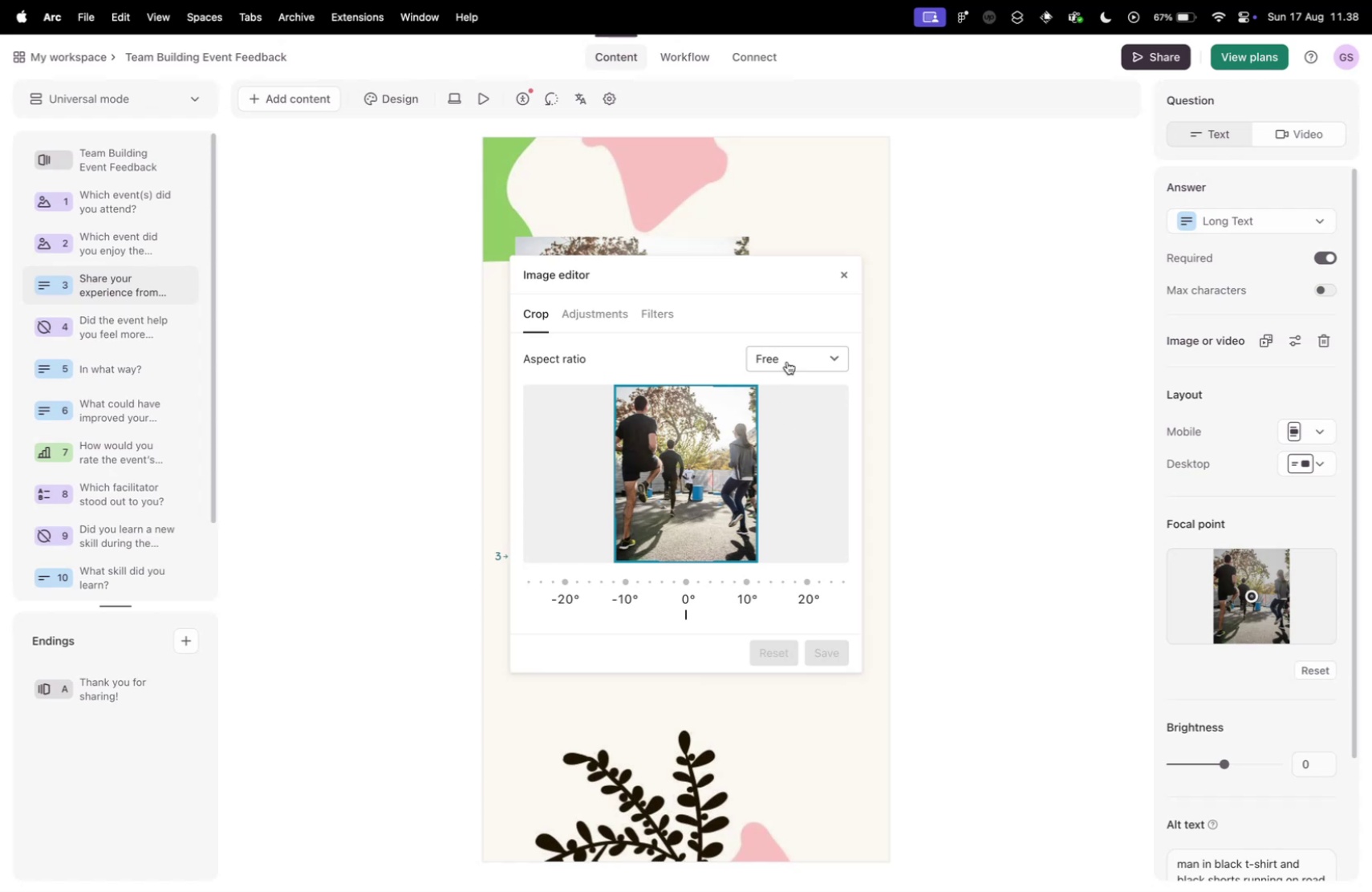 
left_click([841, 275])
 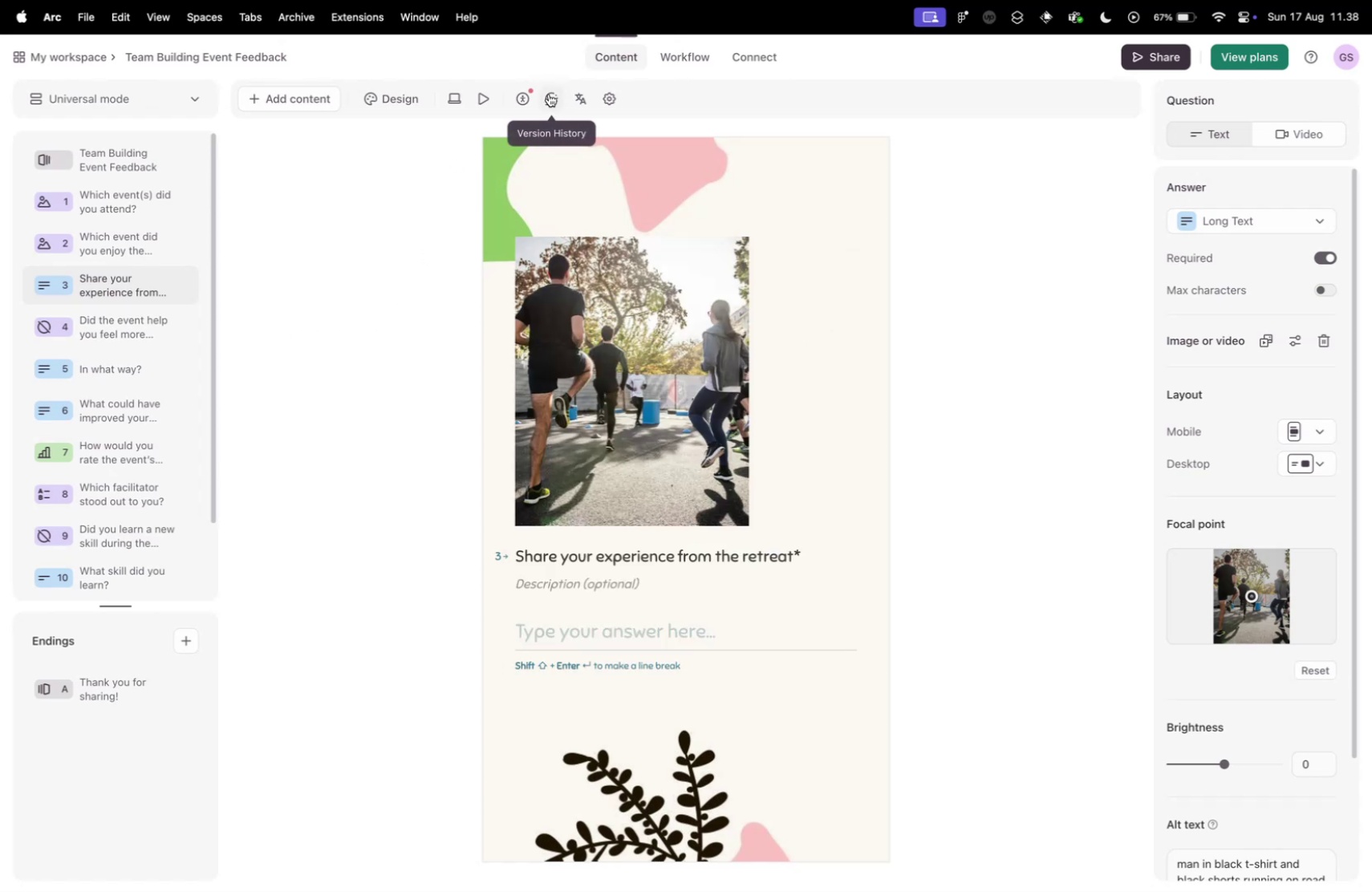 
left_click([550, 95])
 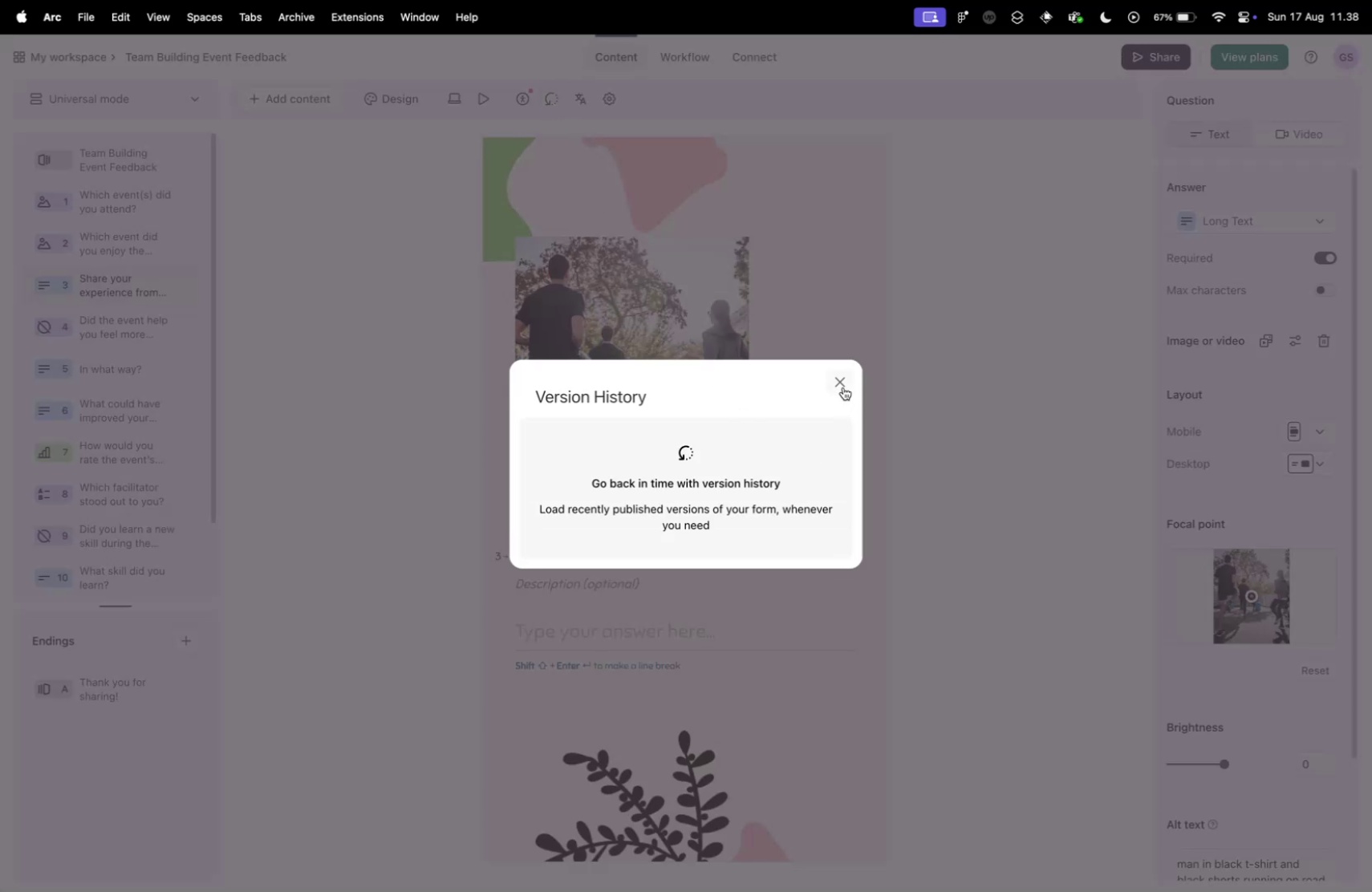 
double_click([684, 440])
 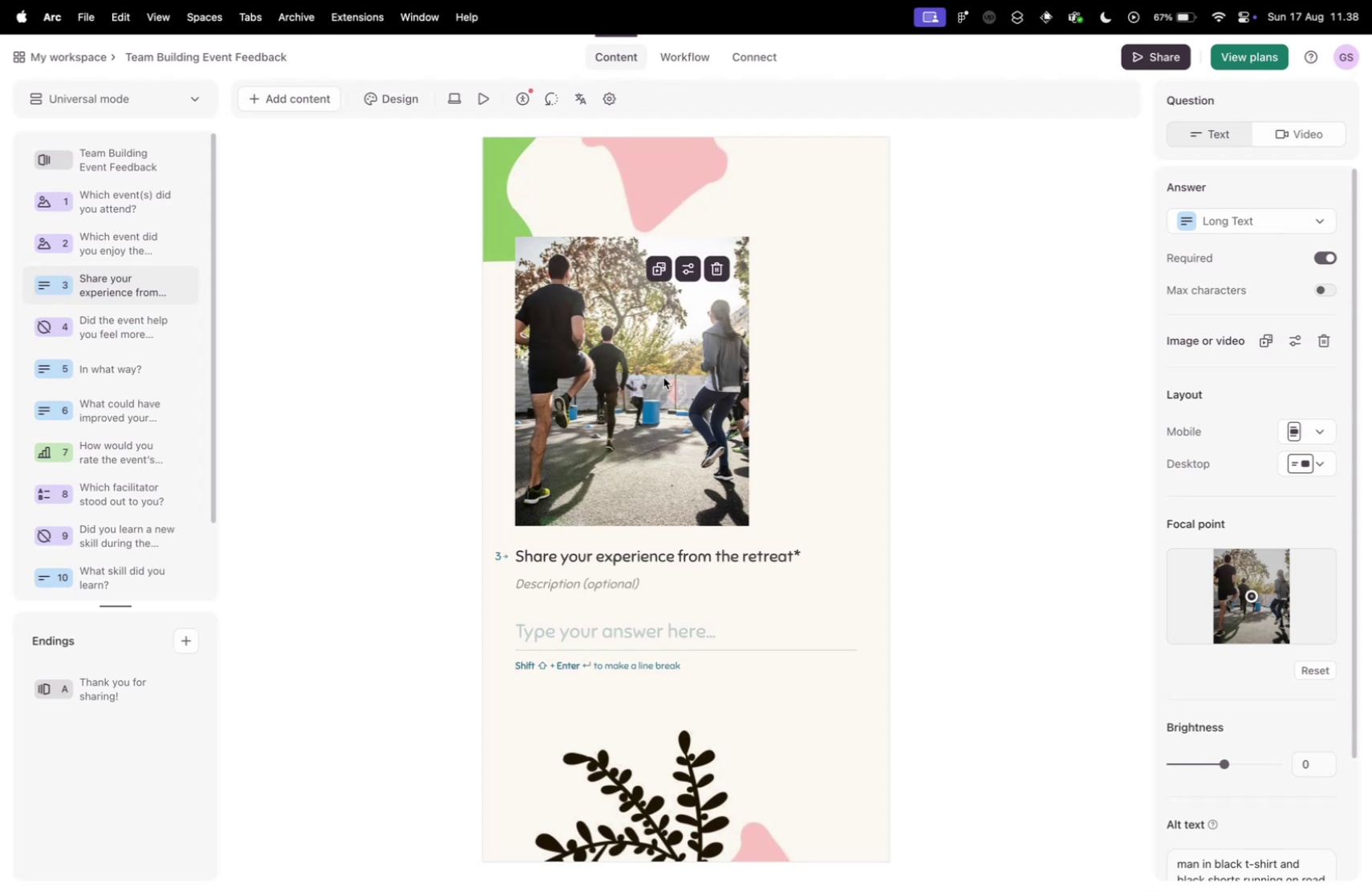 
left_click([664, 377])
 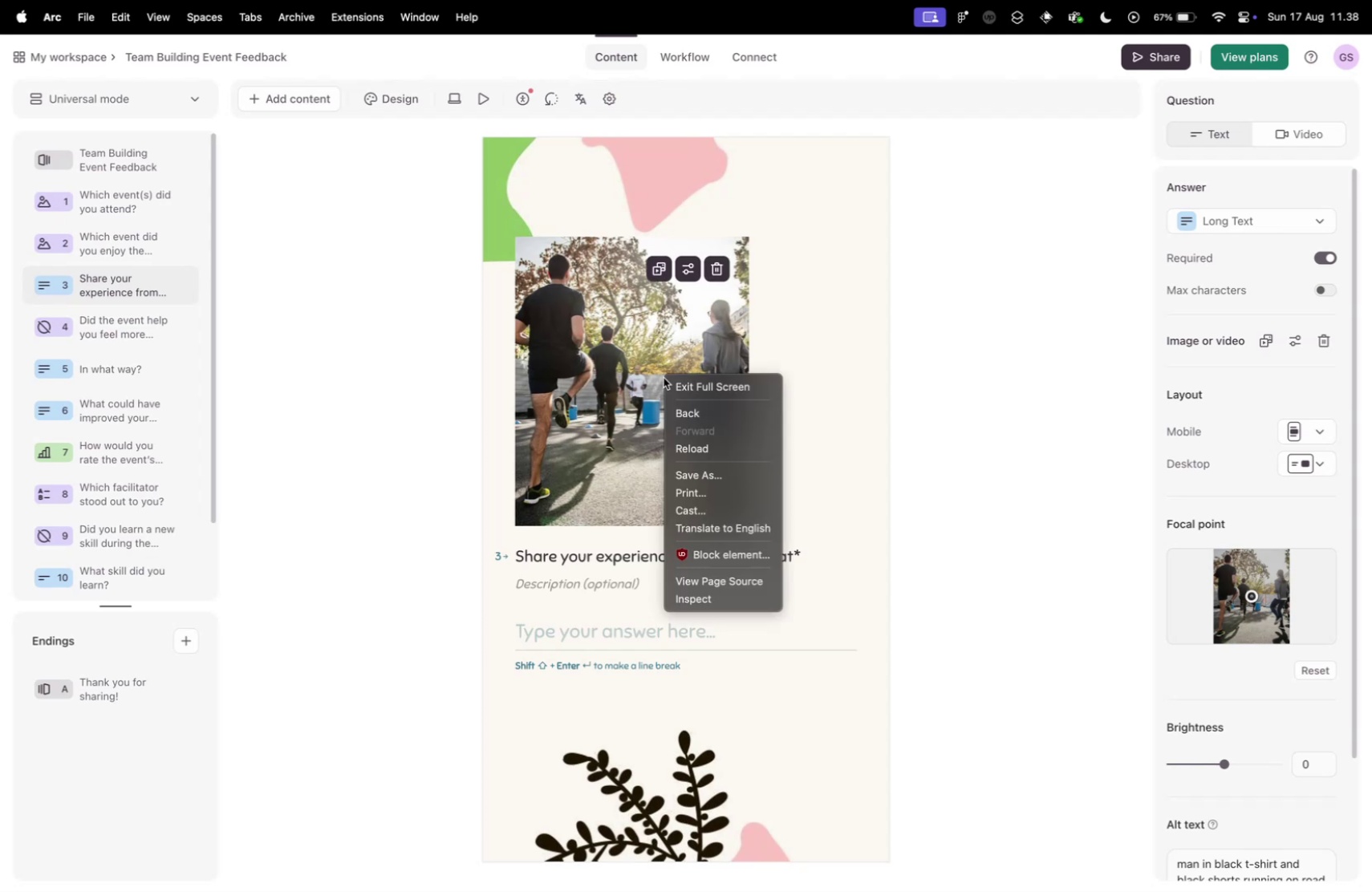 
right_click([664, 377])
 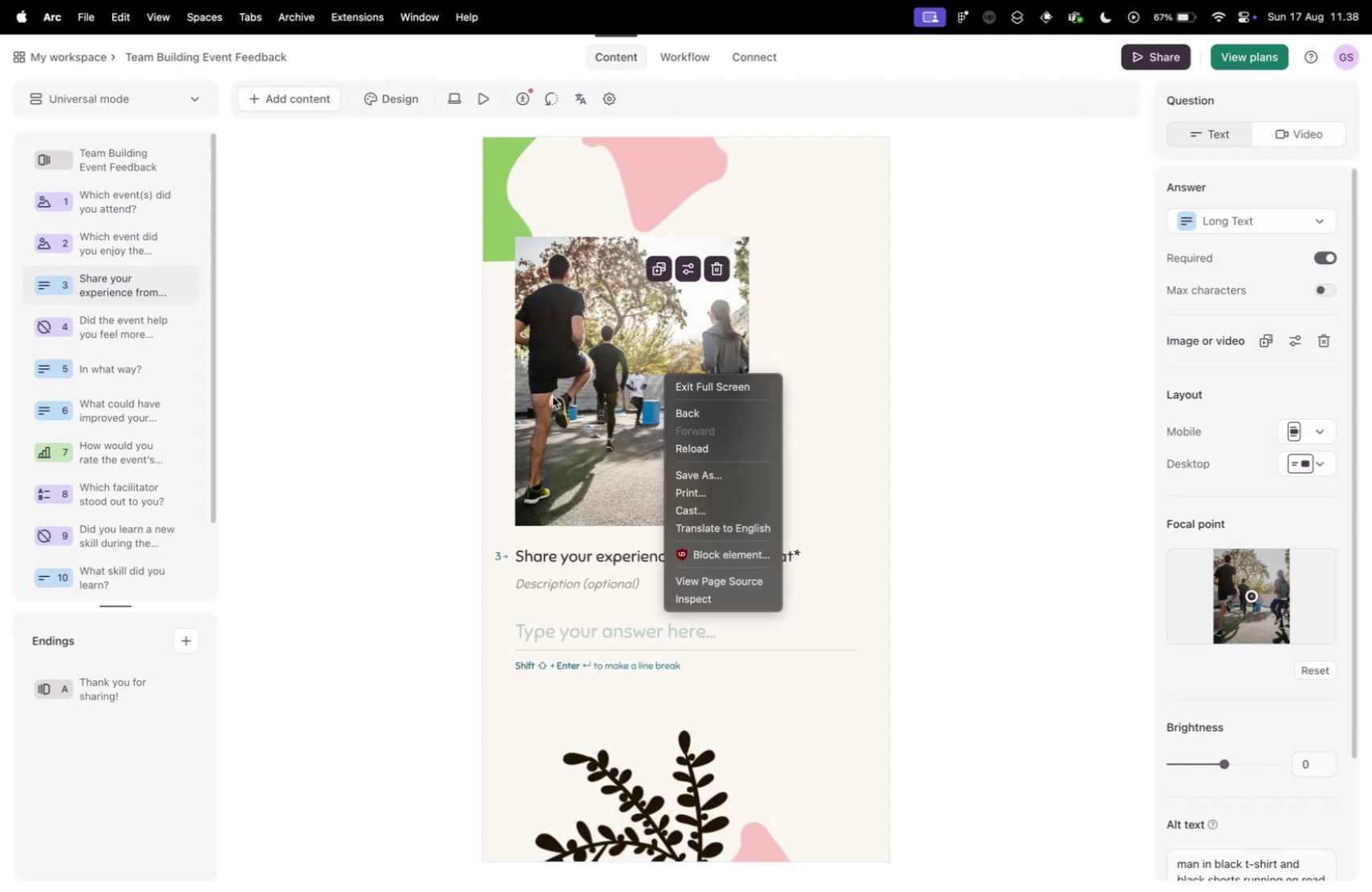 
left_click([553, 396])
 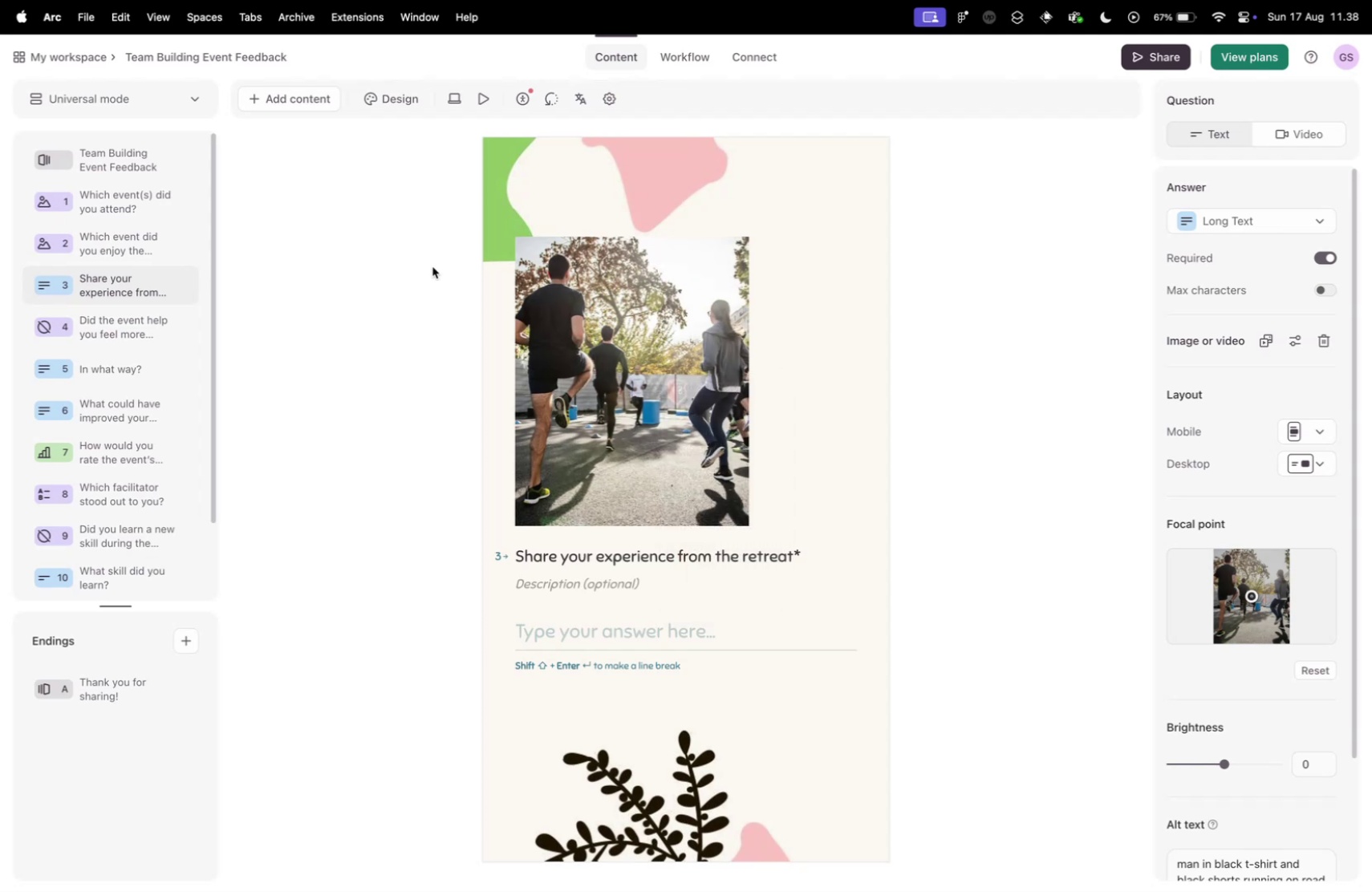 
left_click([432, 266])
 